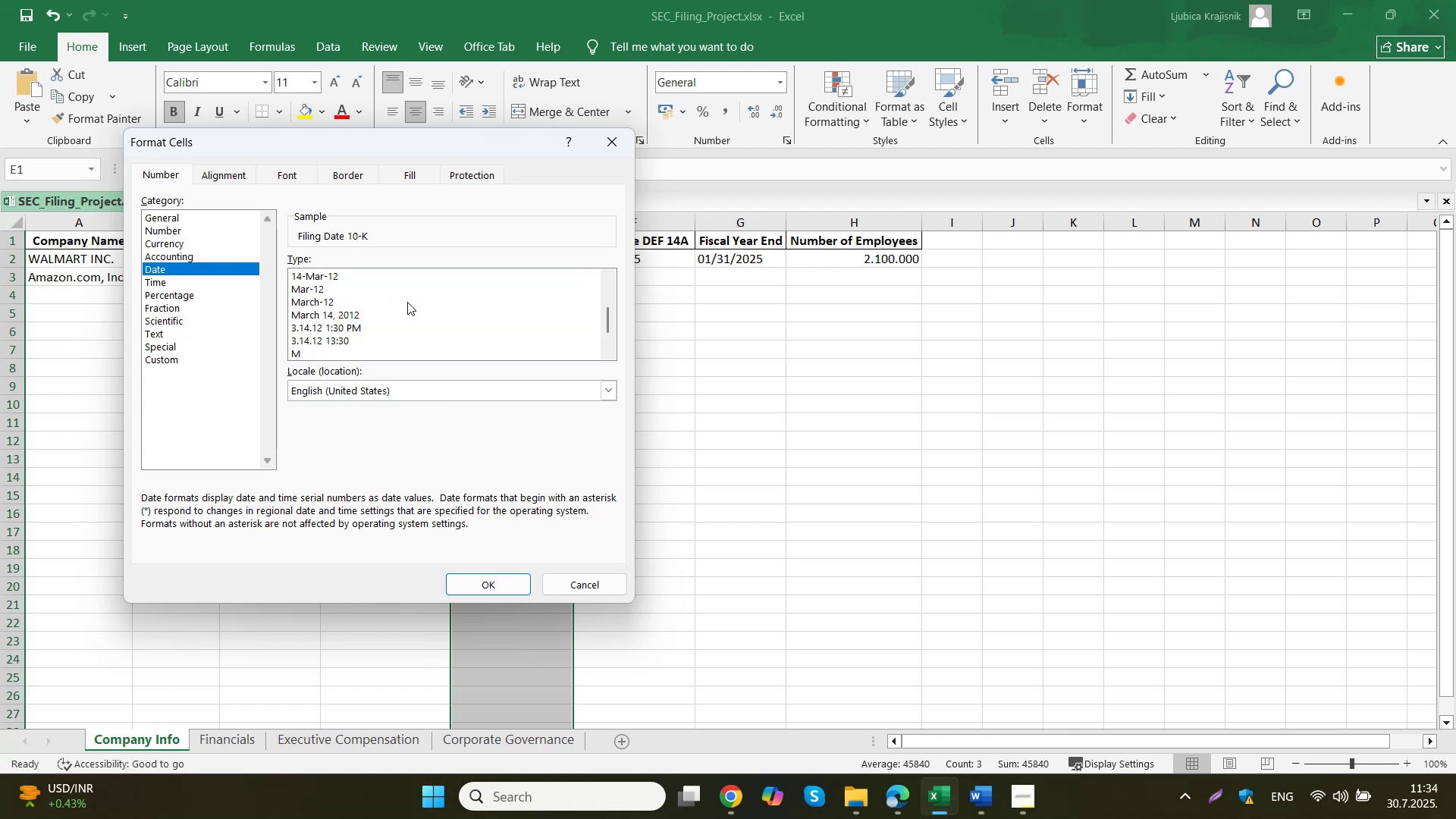 
scroll: coordinate [356, 313], scroll_direction: up, amount: 8.0
 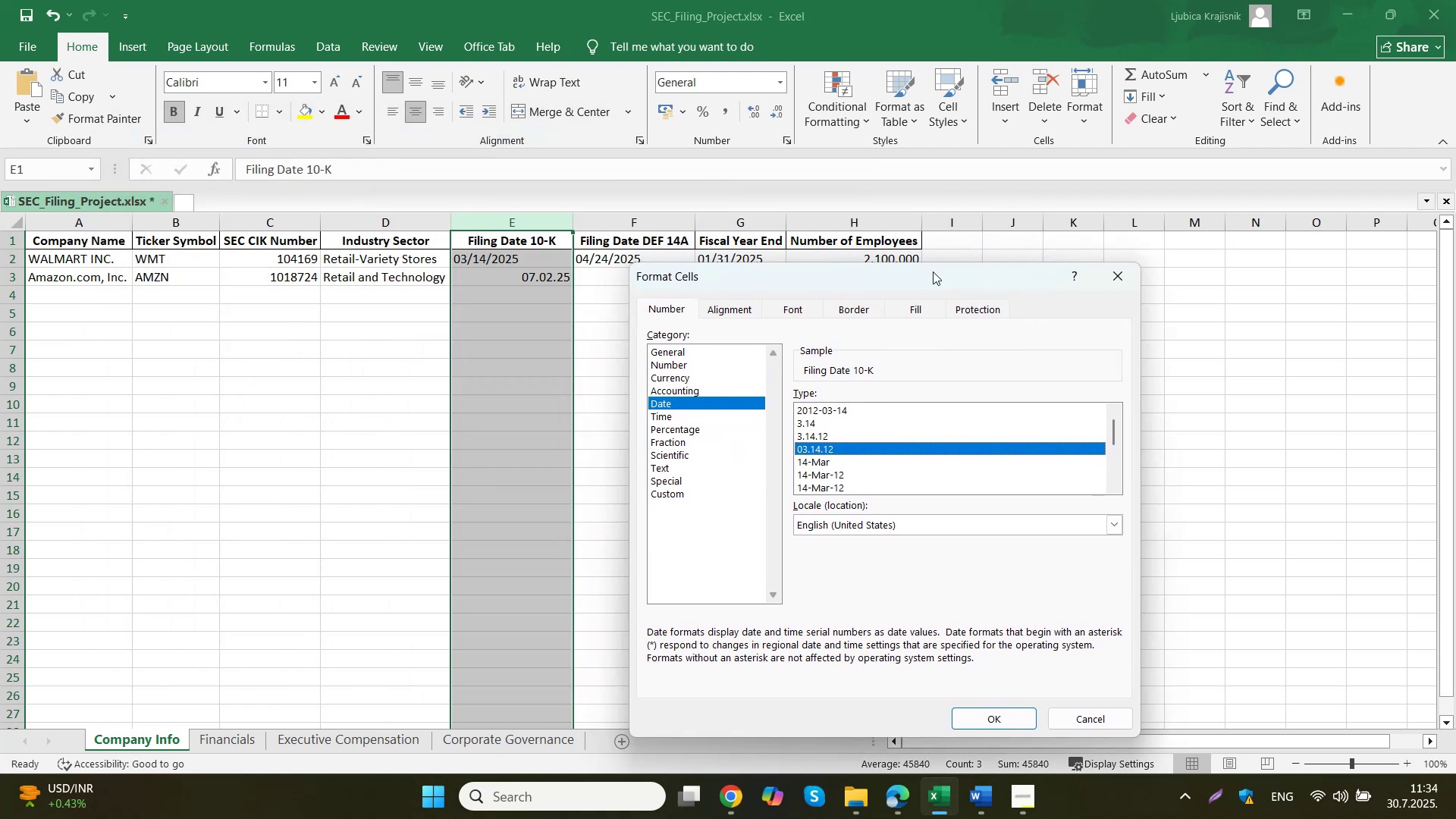 
wait(11.72)
 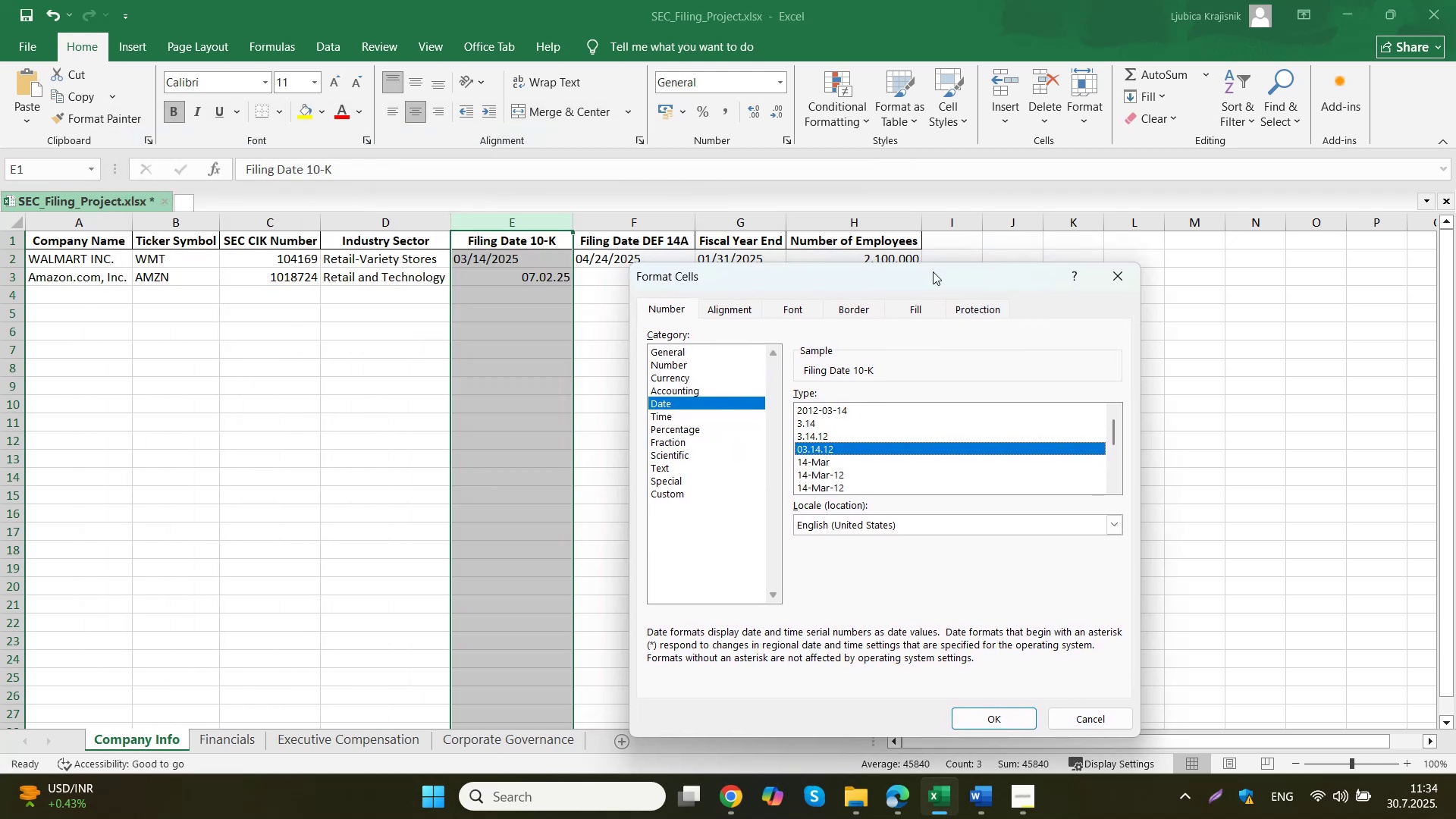 
scroll: coordinate [438, 356], scroll_direction: down, amount: 6.0
 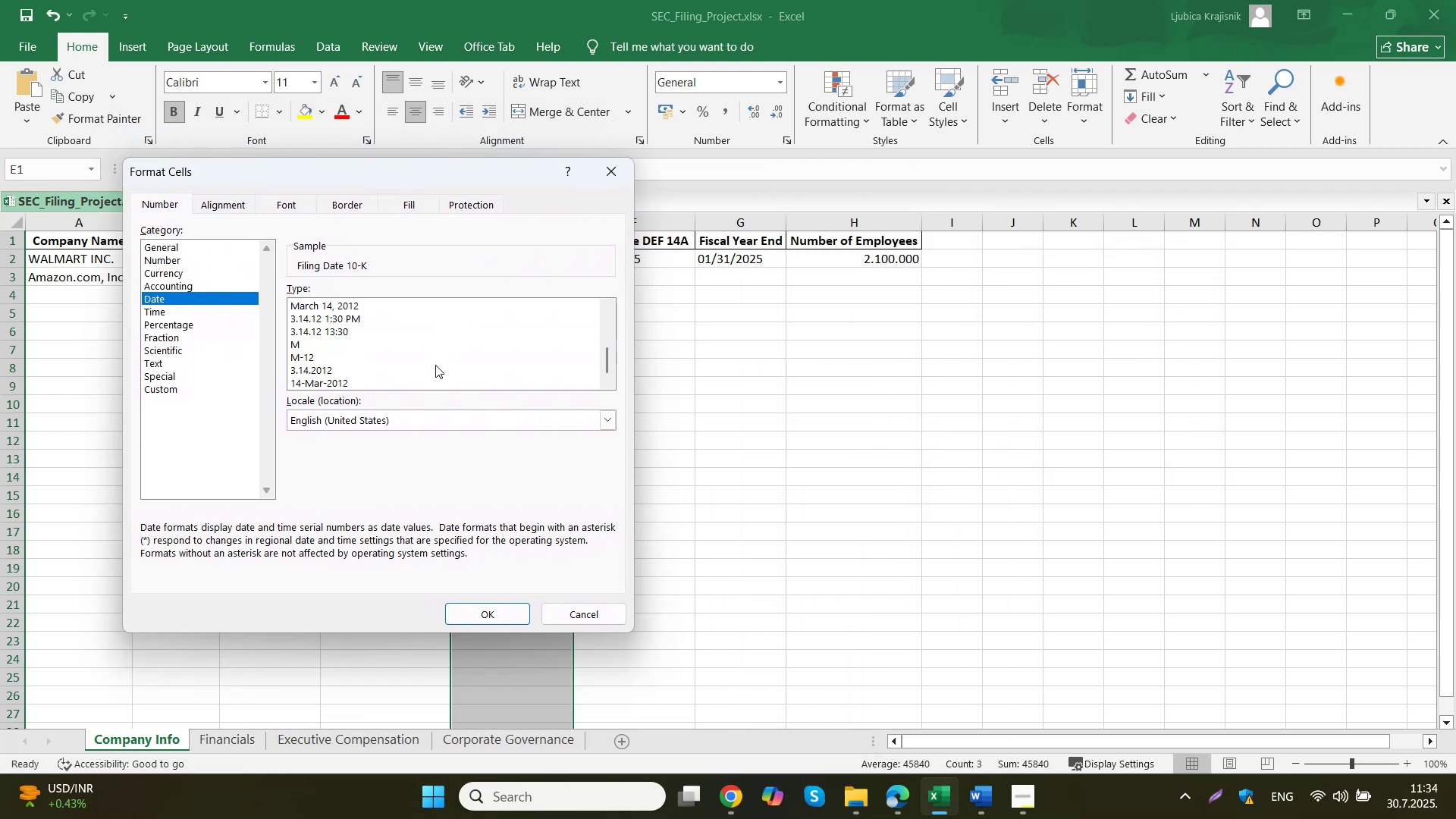 
scroll: coordinate [428, 374], scroll_direction: up, amount: 12.0
 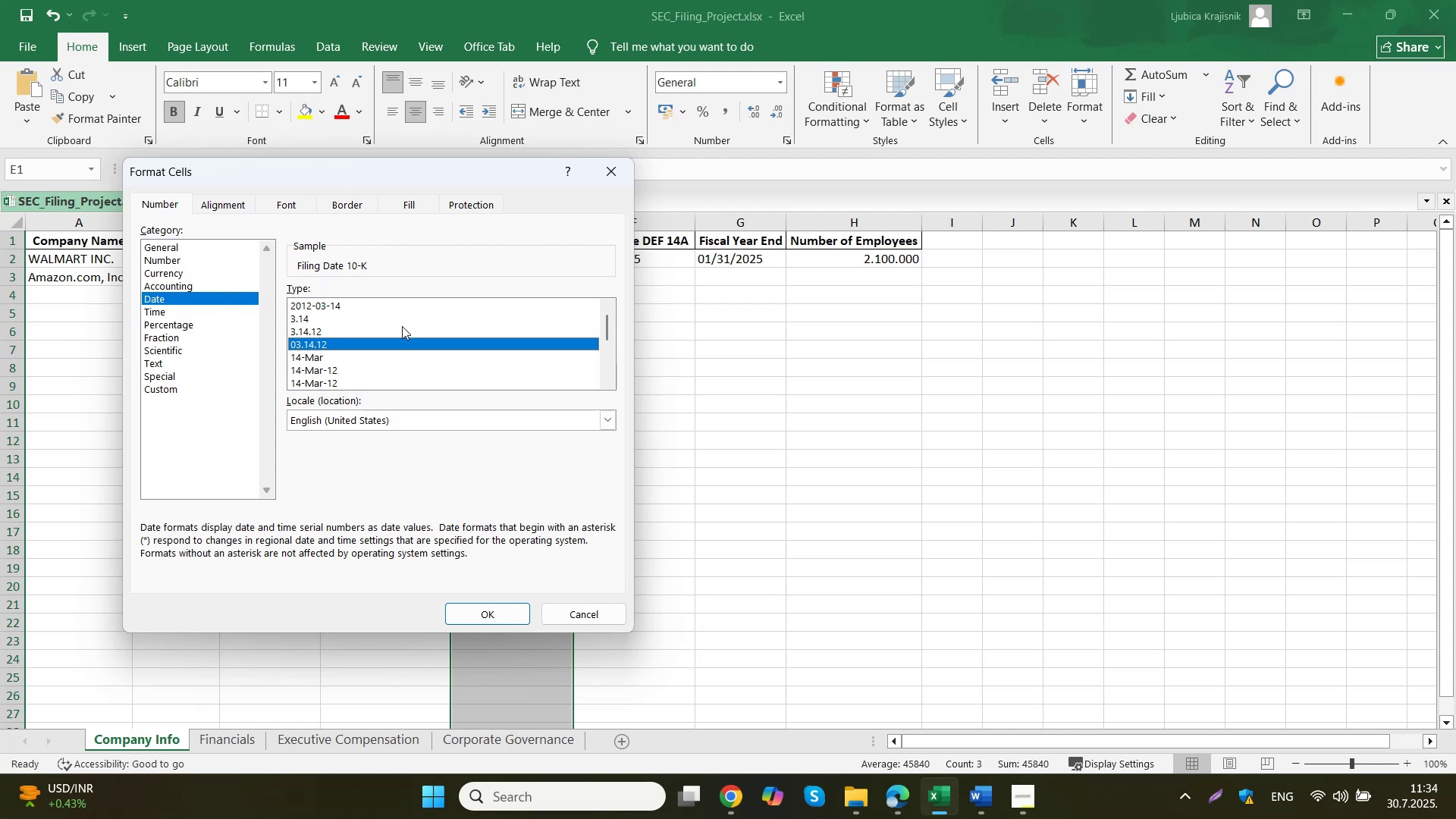 
scroll: coordinate [398, 336], scroll_direction: down, amount: 5.0
 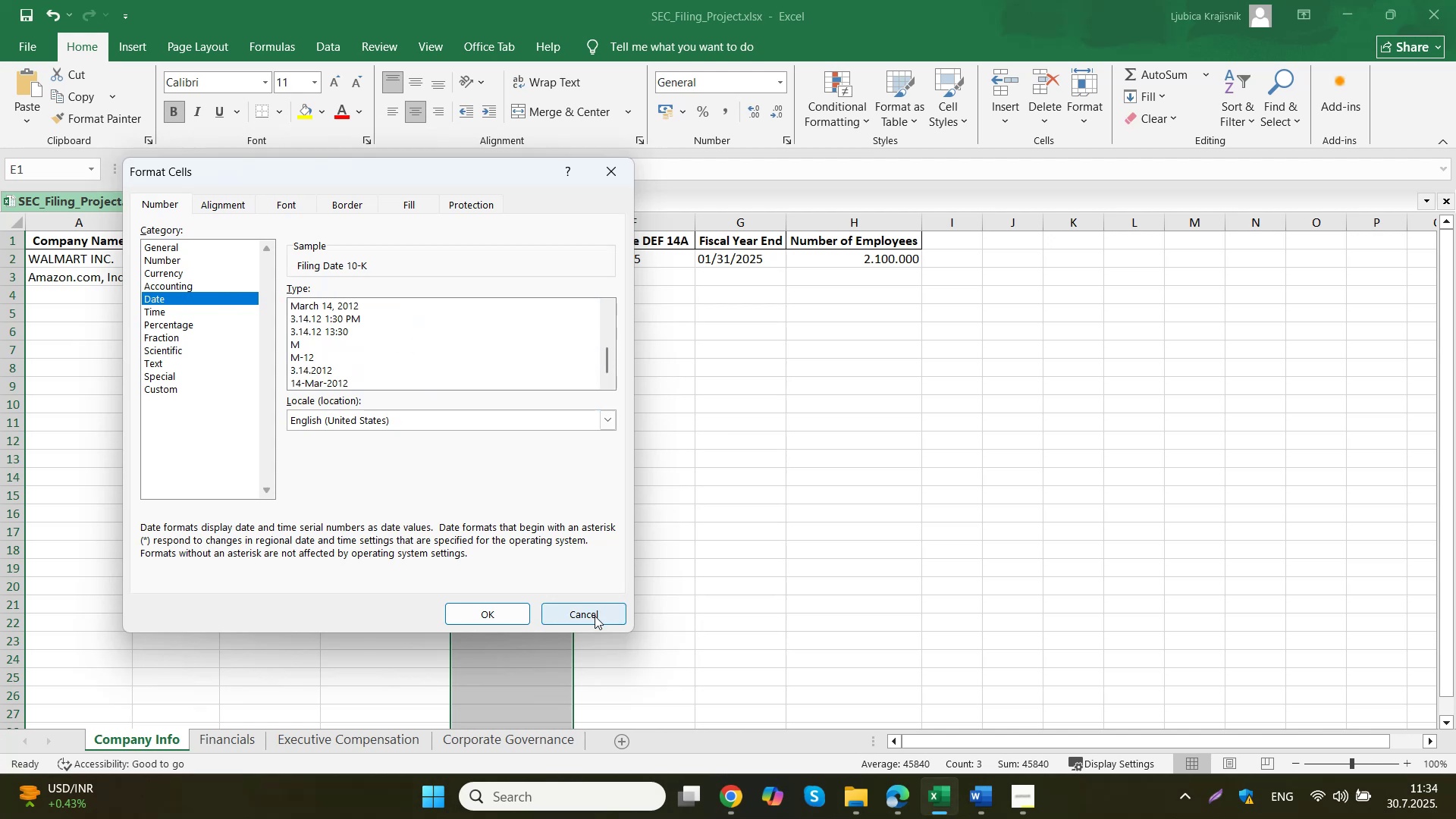 
double_click([598, 421])
 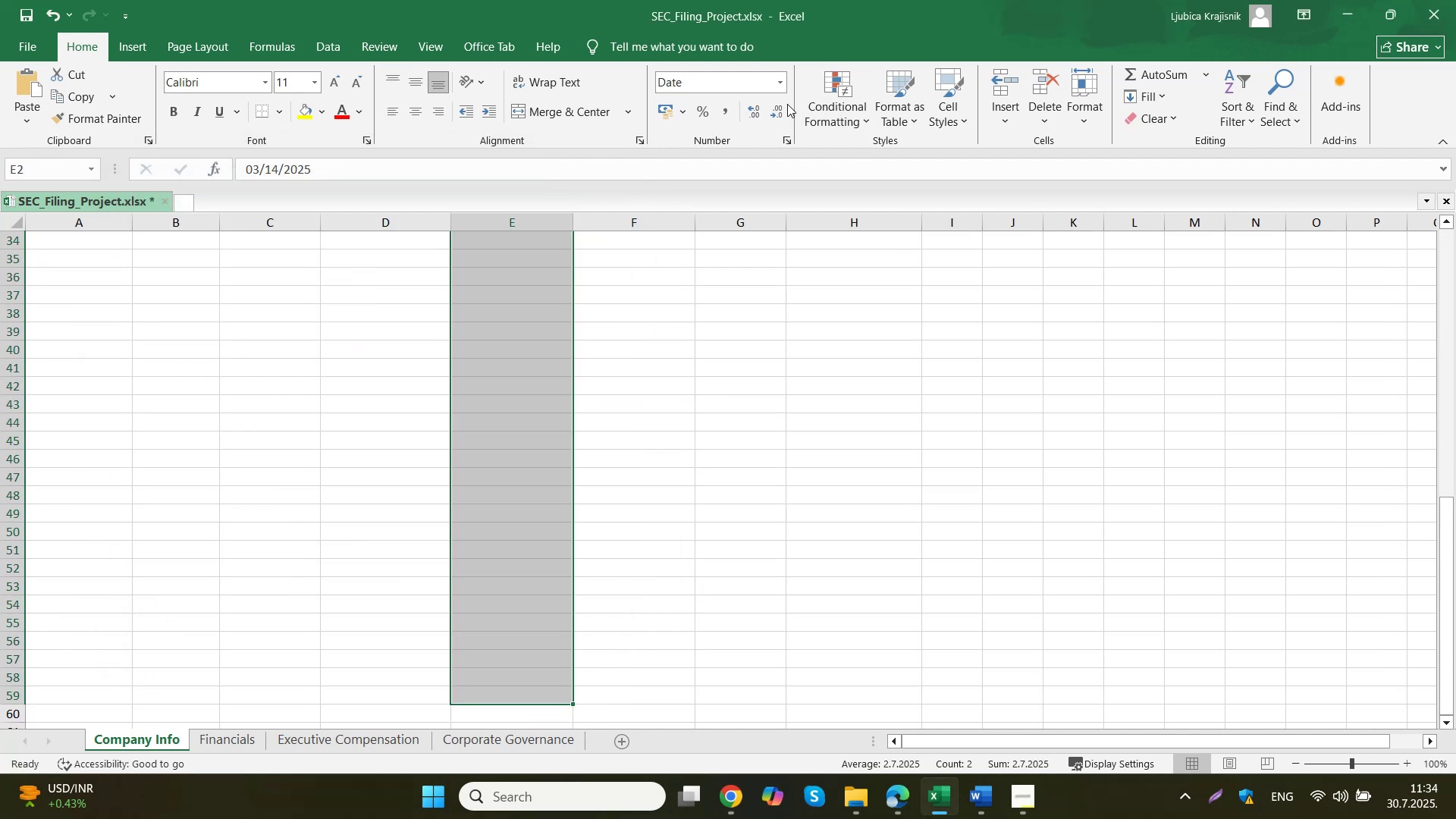 
left_click([747, 287])
 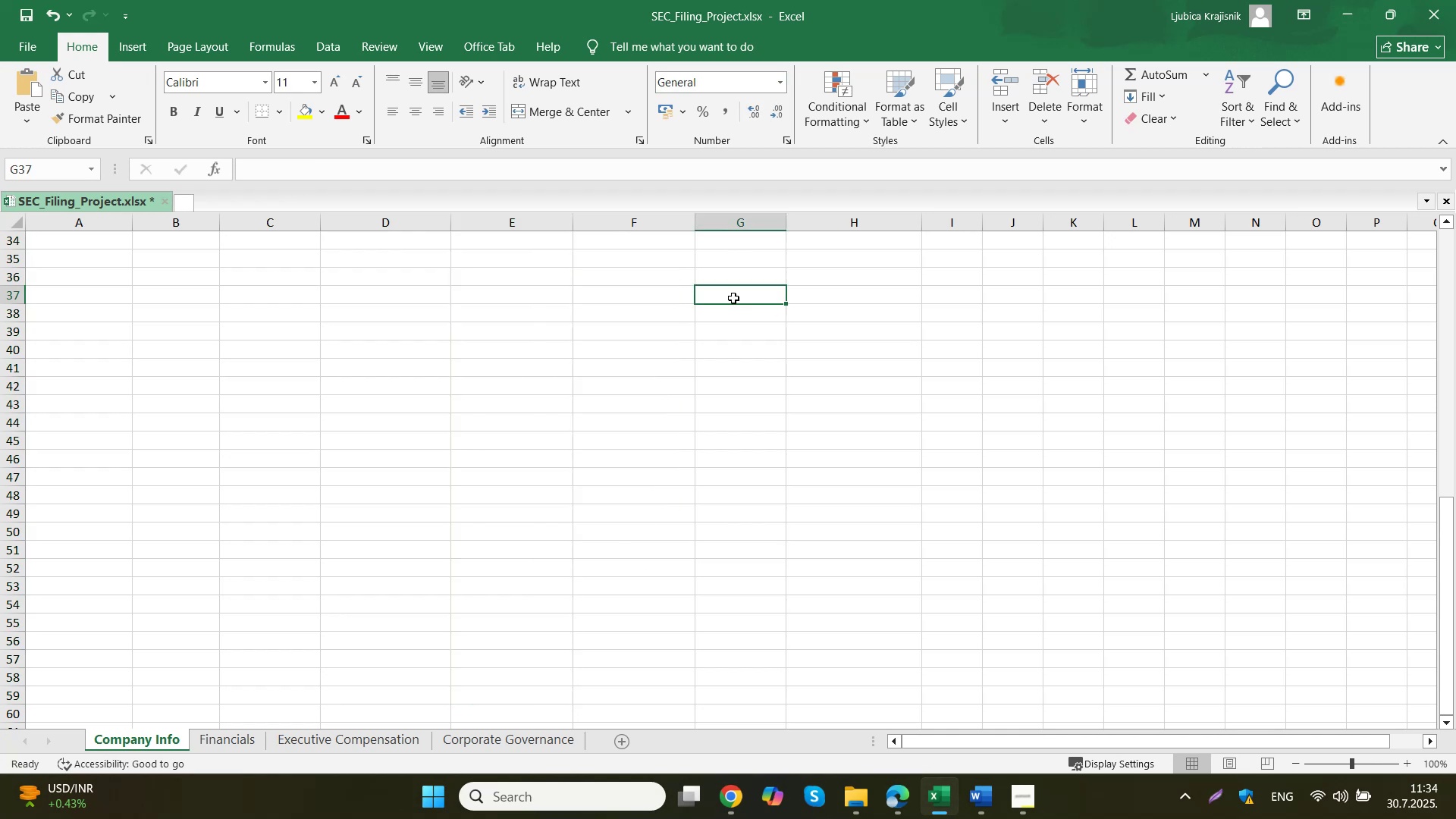 
scroll: coordinate [513, 321], scroll_direction: up, amount: 12.0
 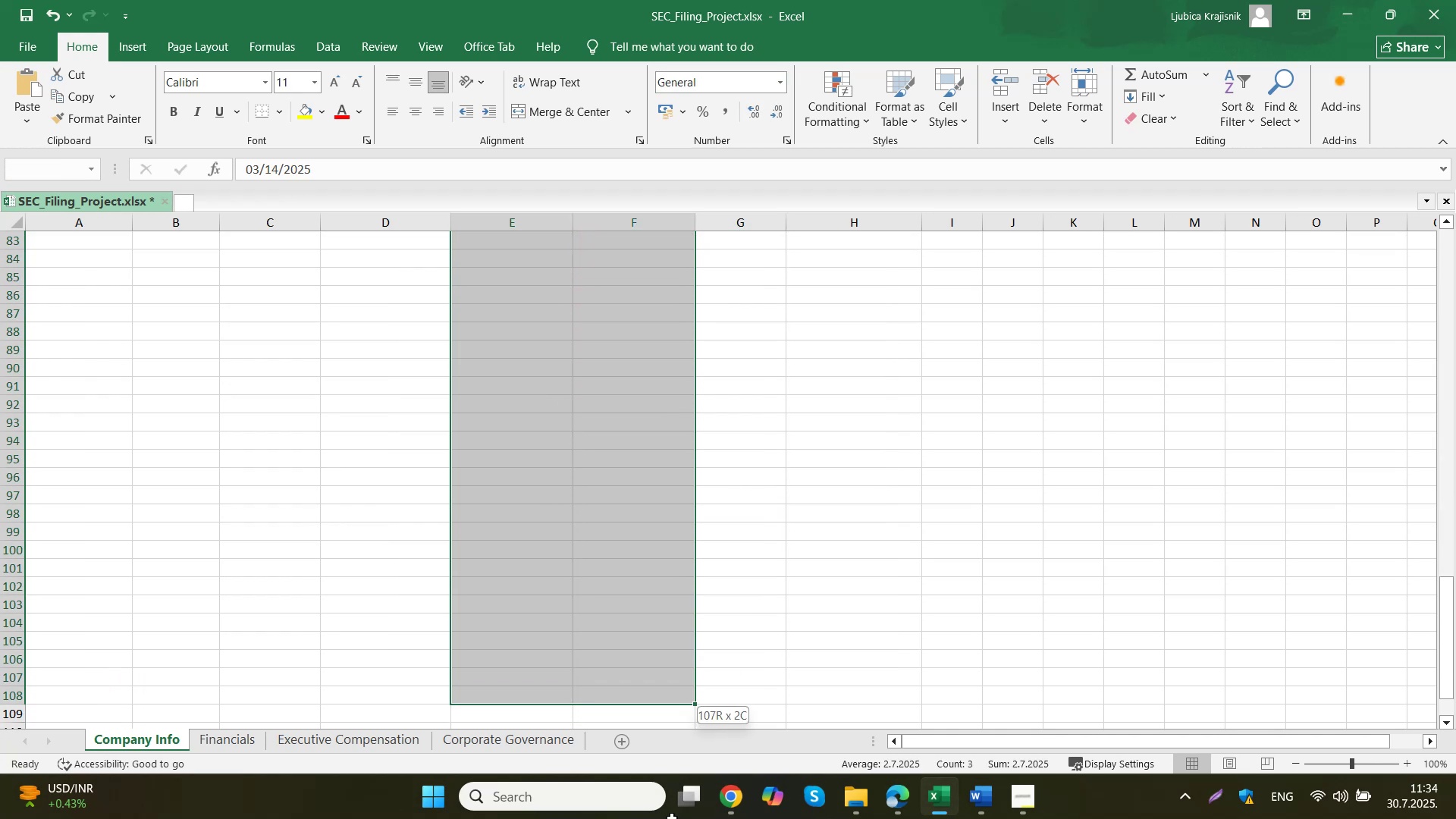 
wait(9.14)
 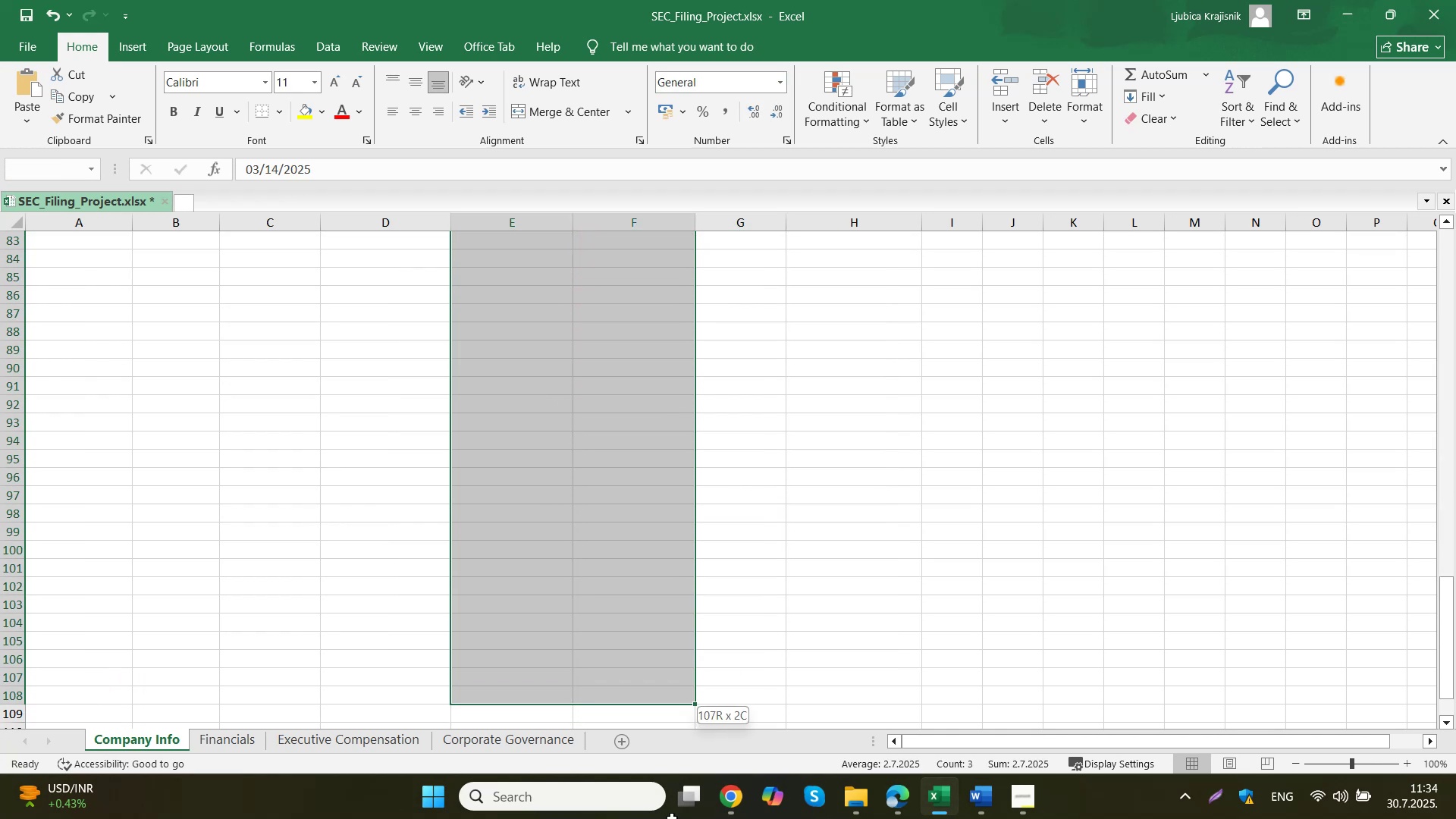 
left_click([780, 78])
 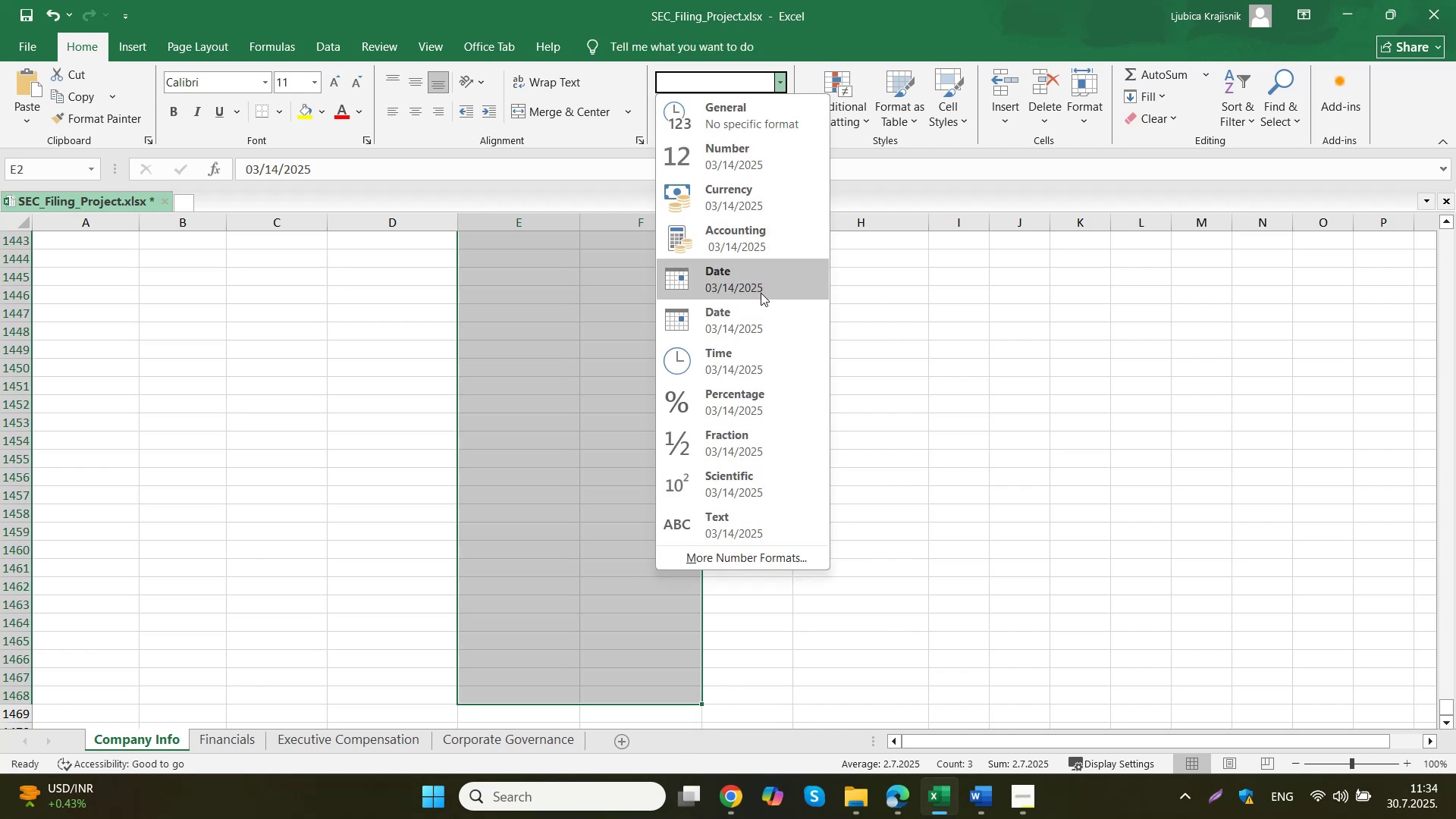 
wait(5.51)
 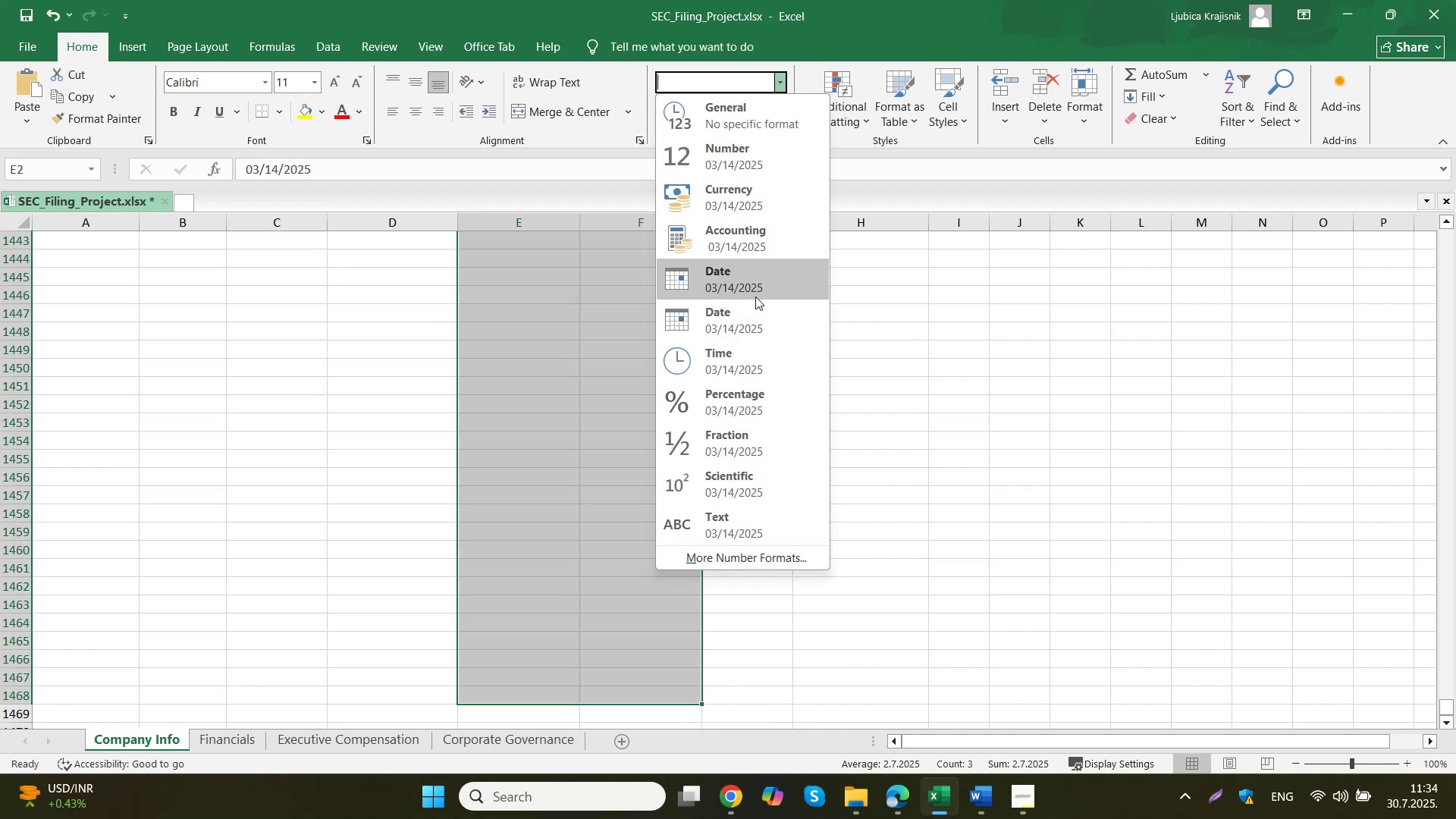 
left_click([761, 293])
 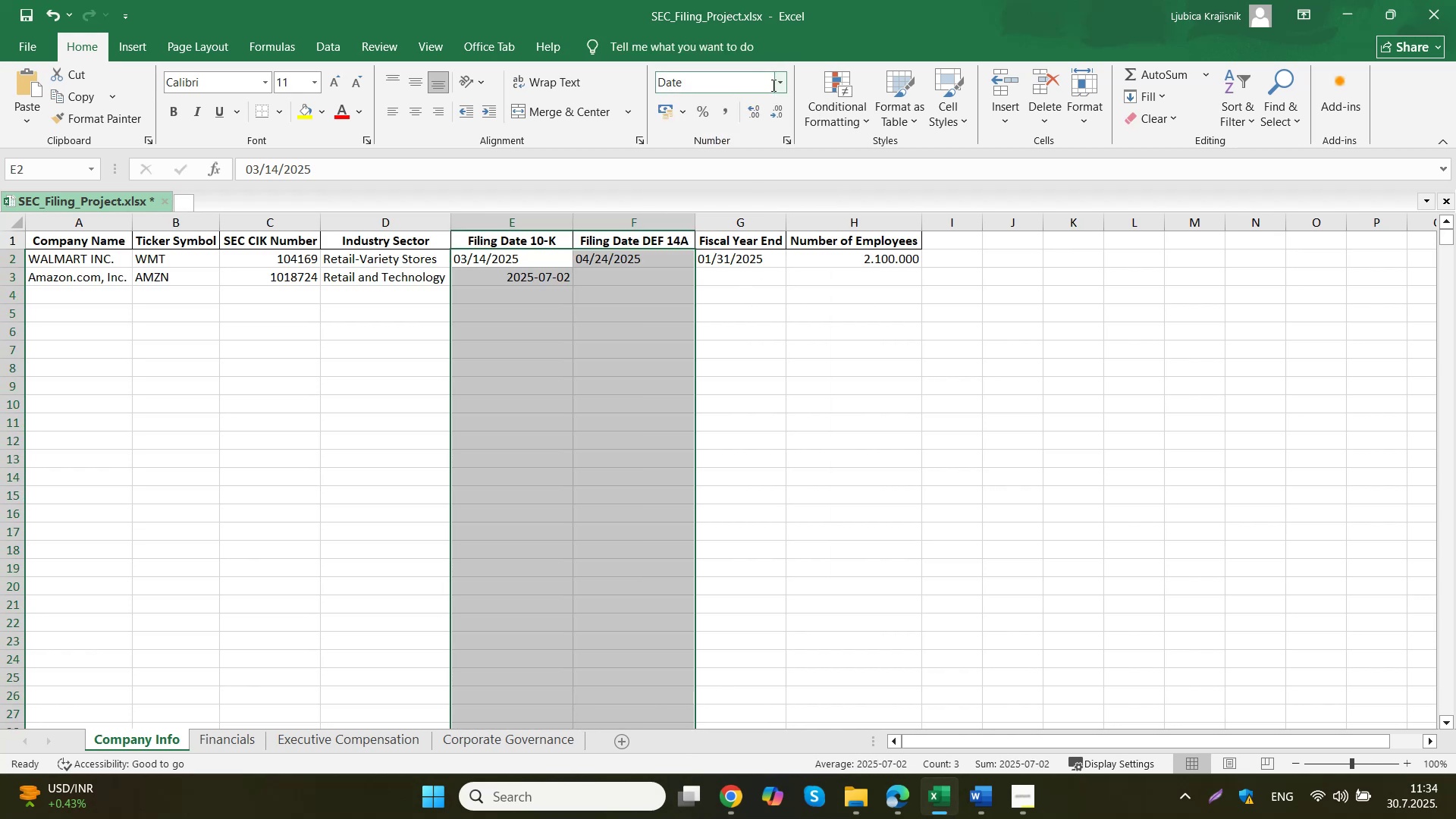 
left_click([782, 86])
 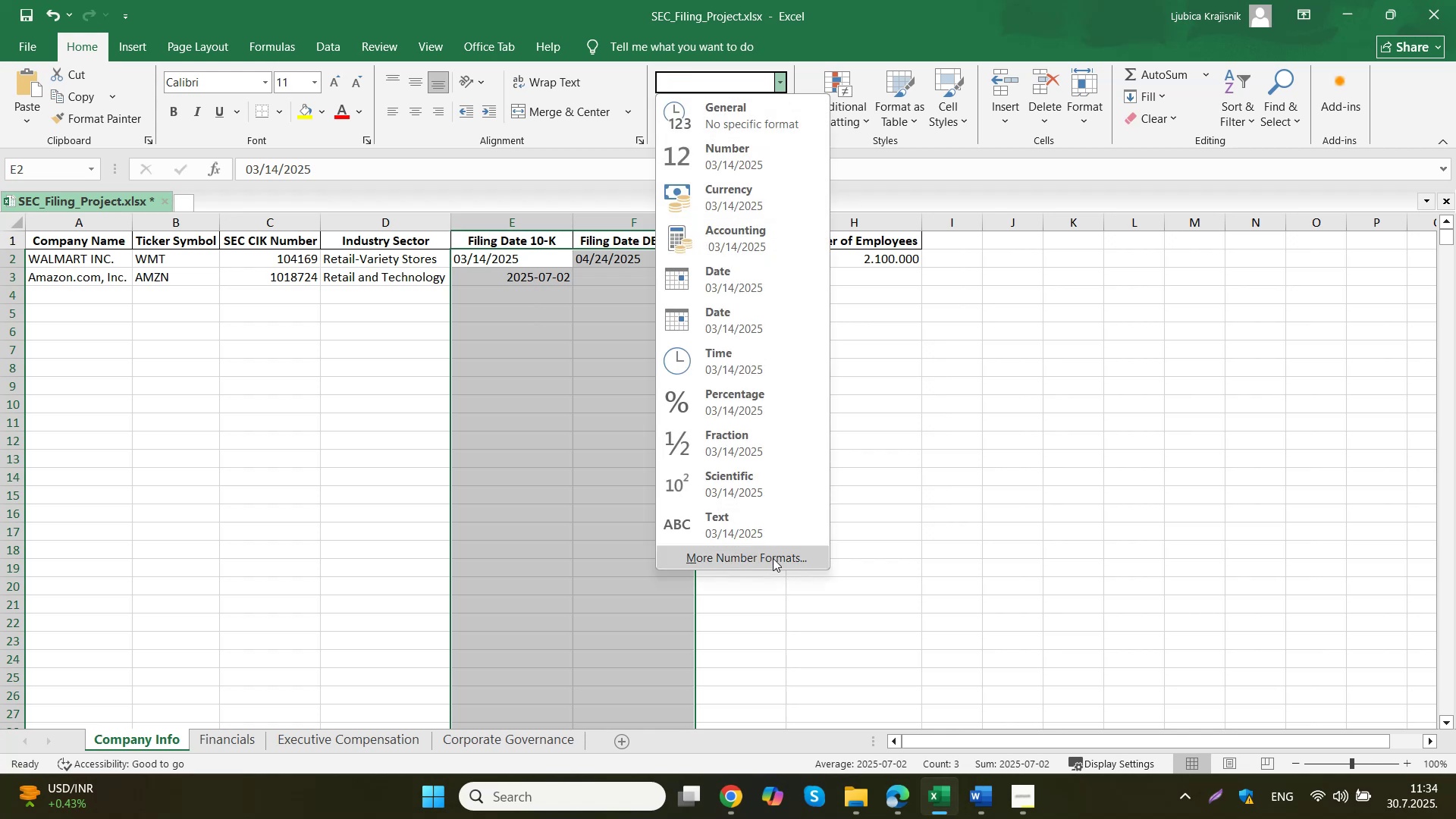 
left_click([761, 563])
 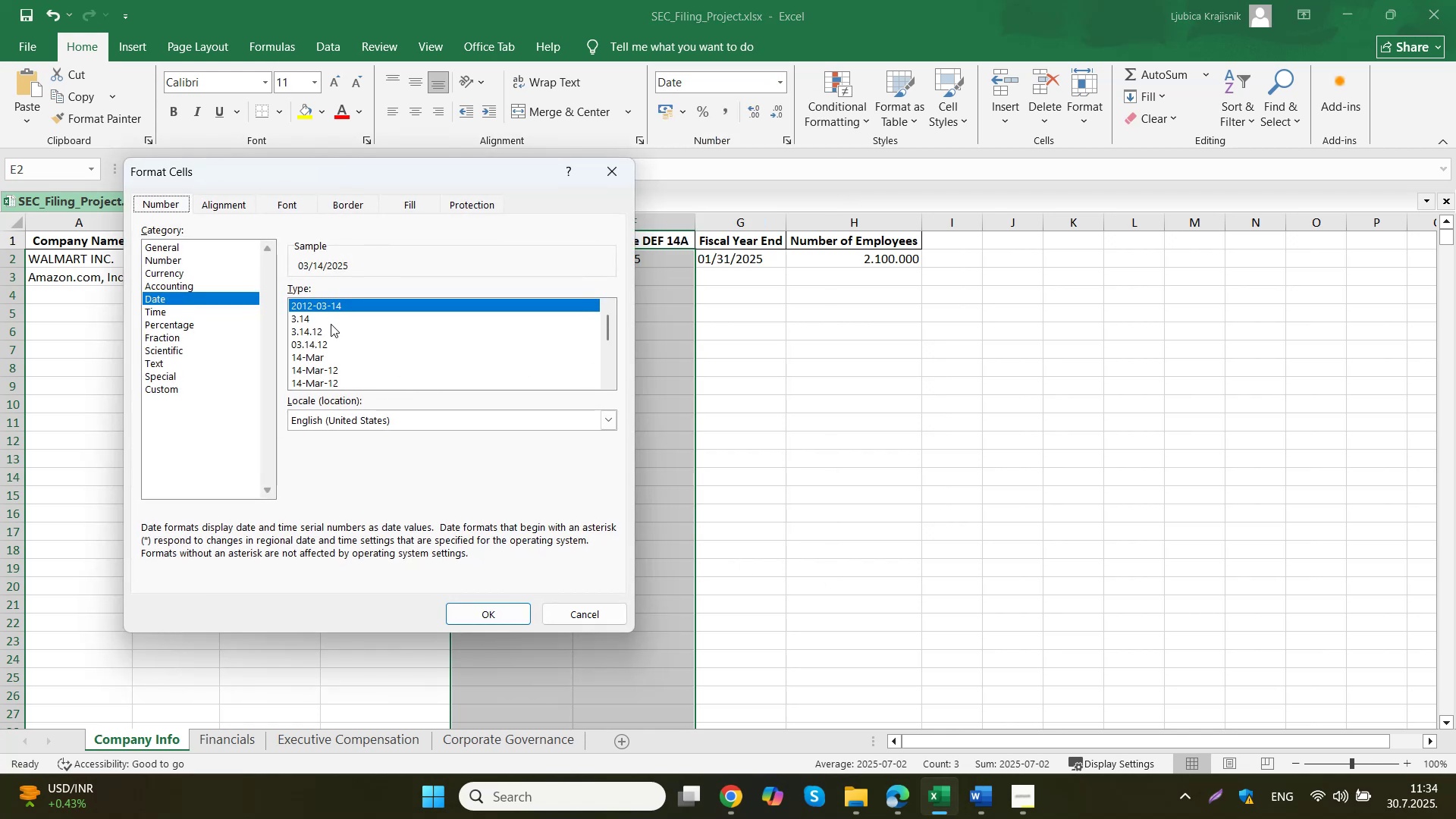 
scroll: coordinate [323, 347], scroll_direction: up, amount: 9.0
 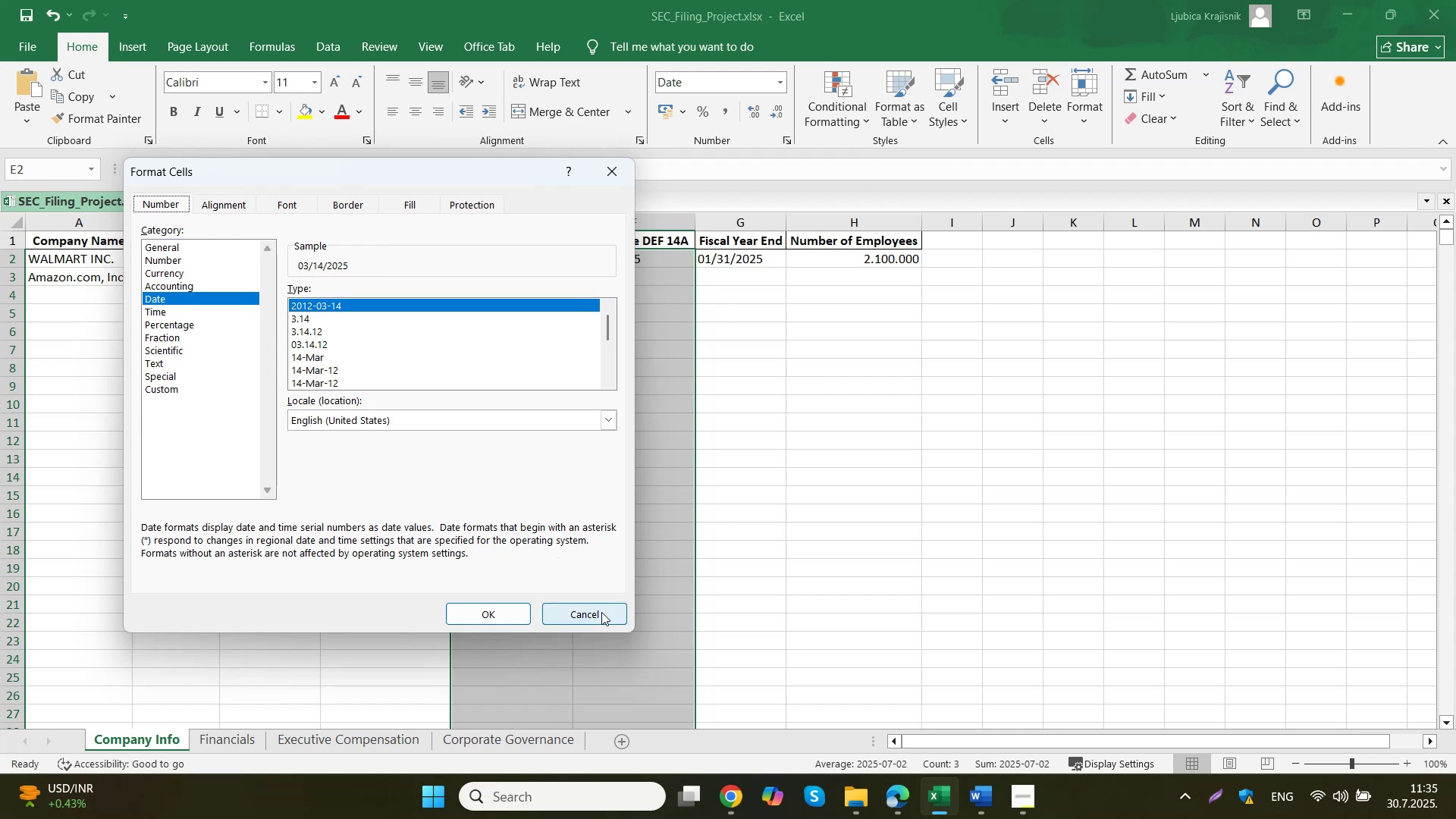 
double_click([632, 484])
 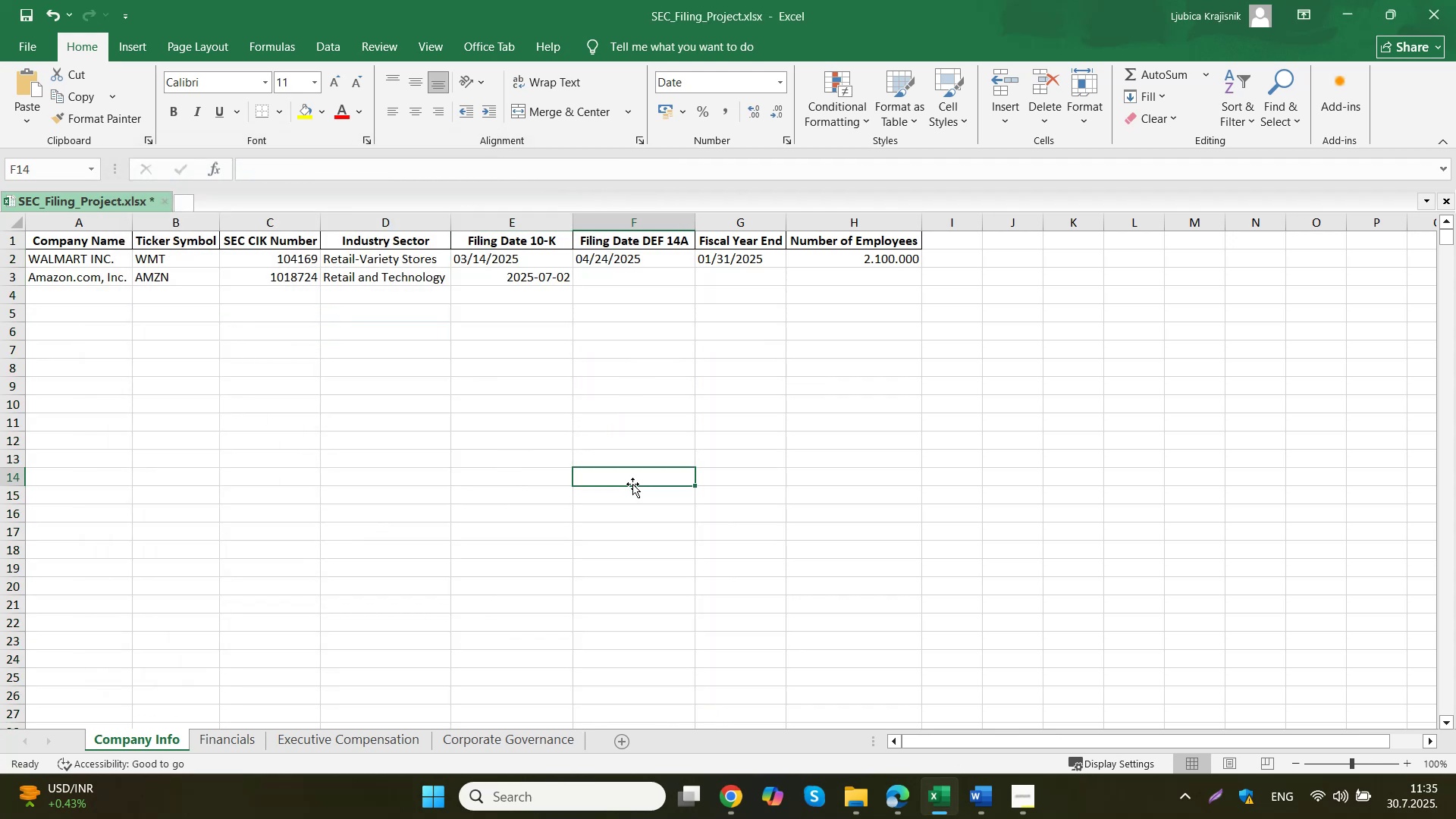 
key(Control+Z)
 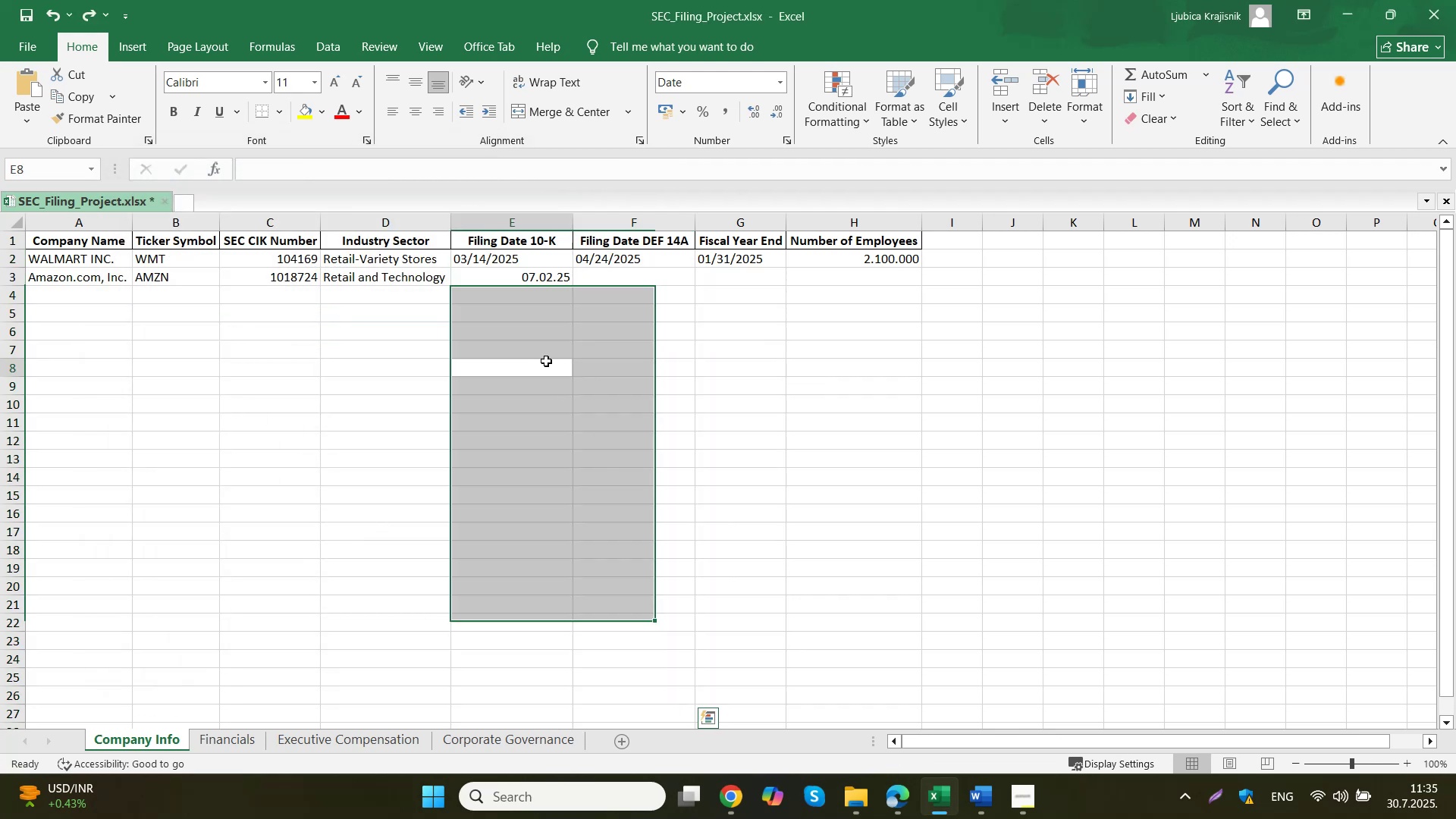 
double_click([517, 281])
 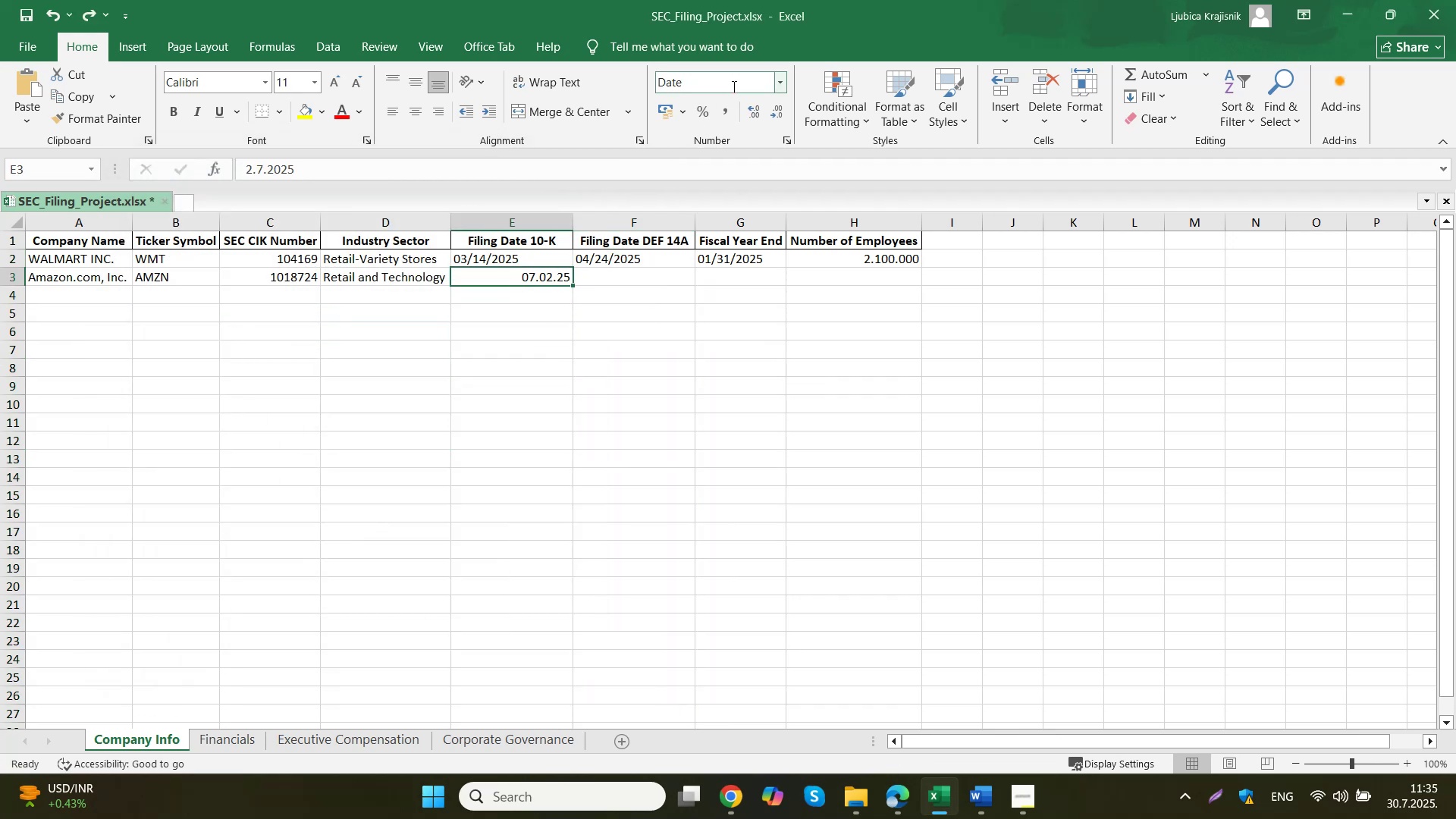 
left_click([777, 88])
 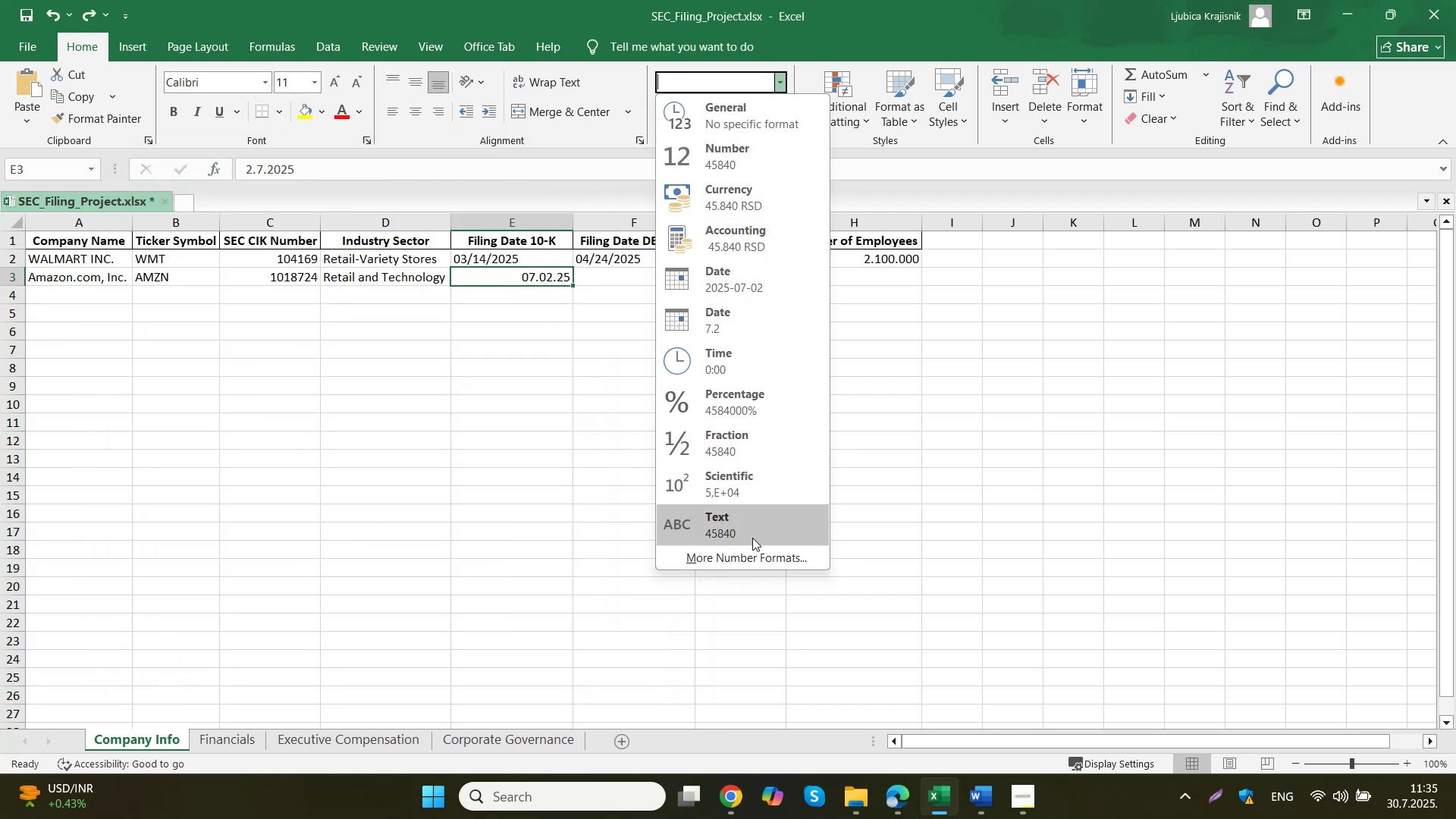 
left_click([748, 554])
 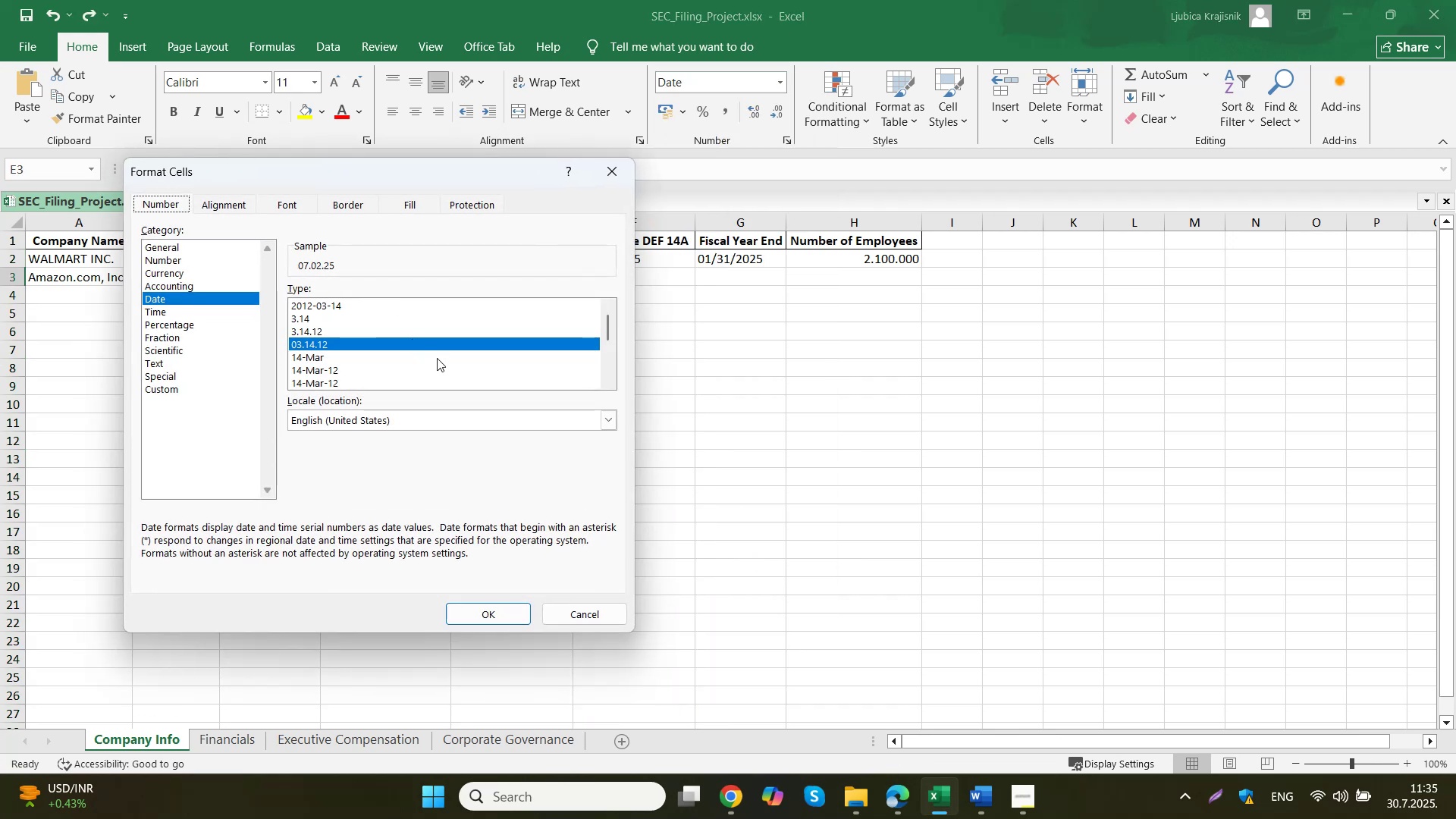 
left_click([569, 620])
 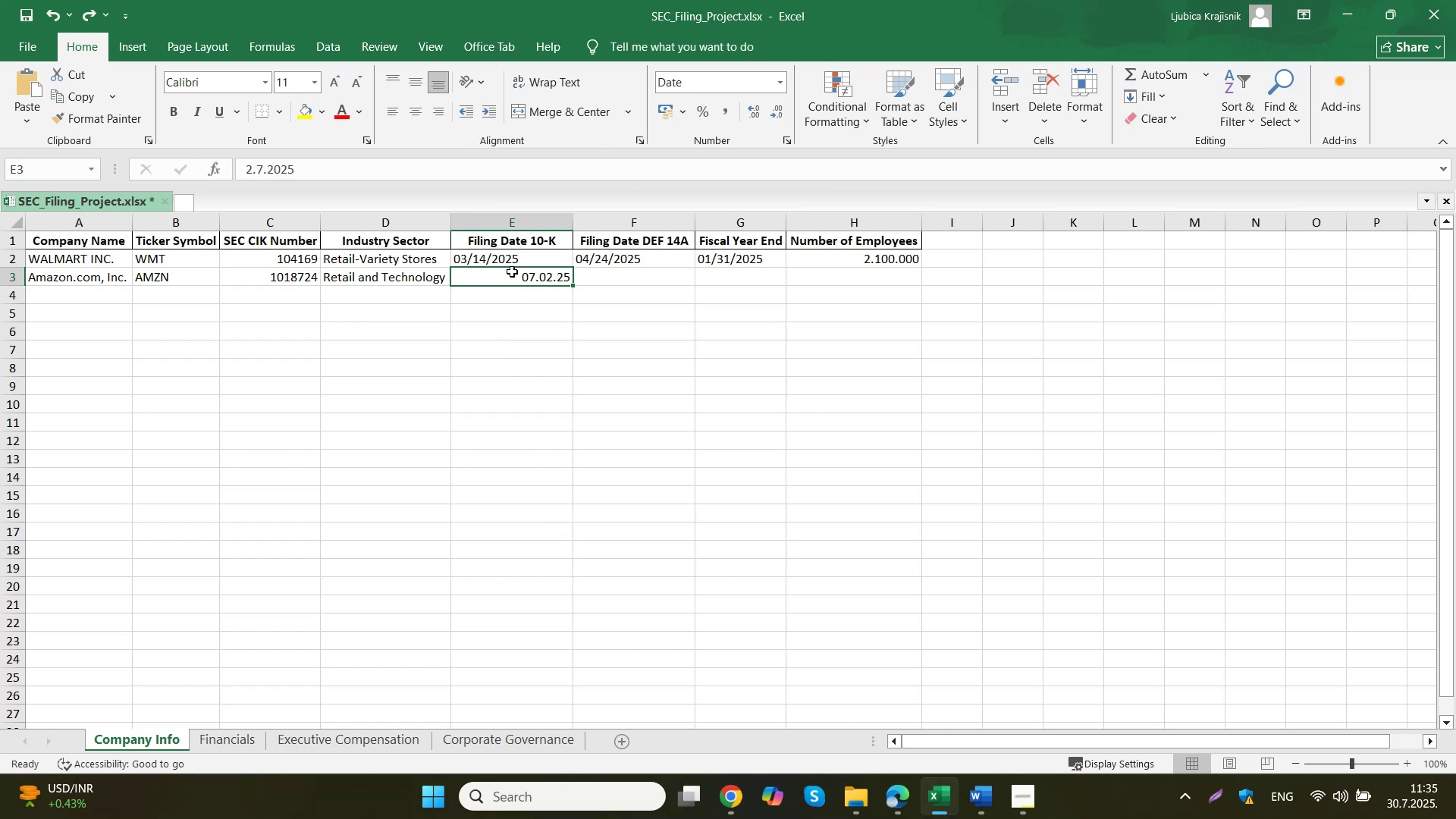 
left_click([519, 258])
 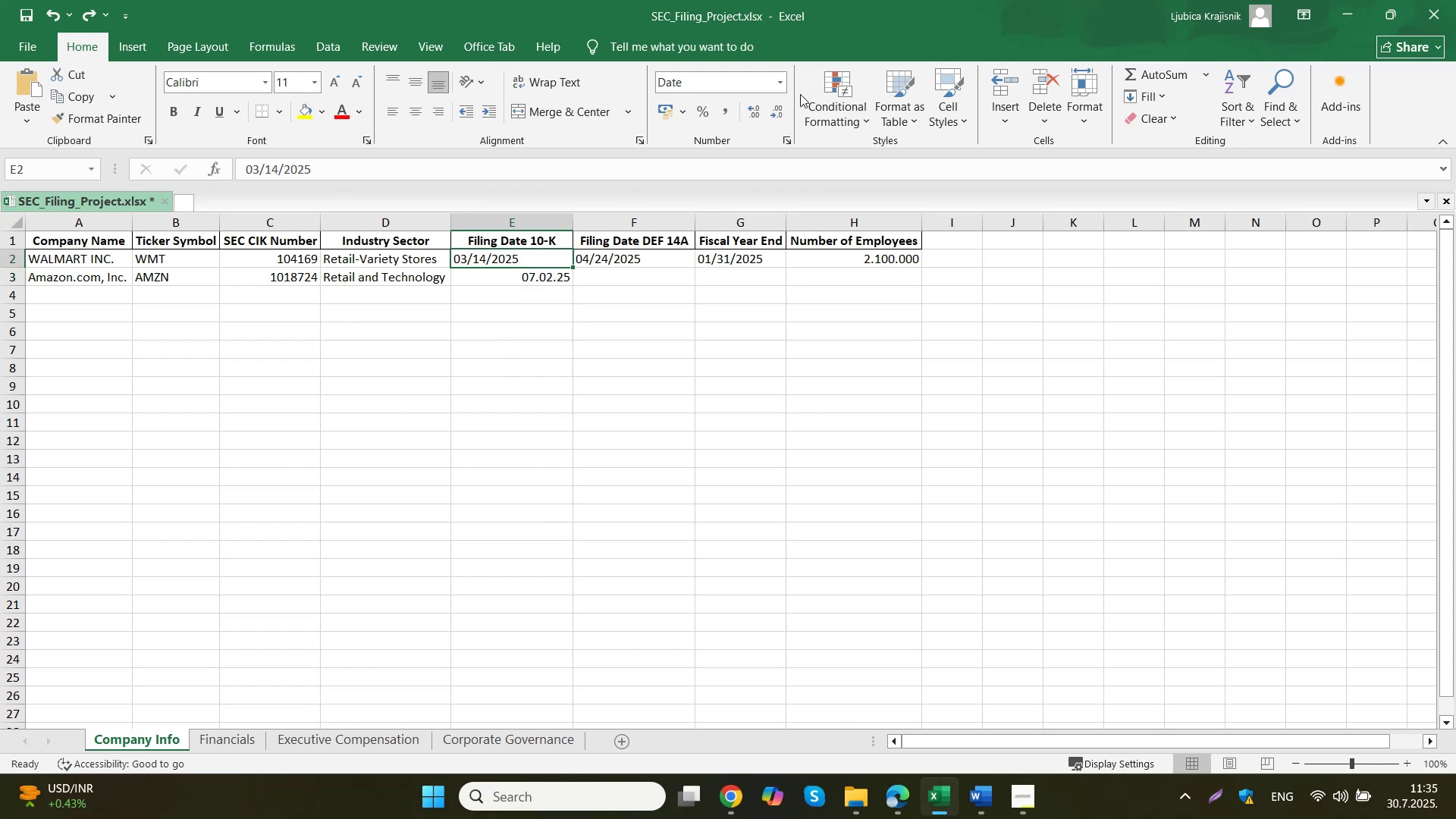 
left_click([785, 88])
 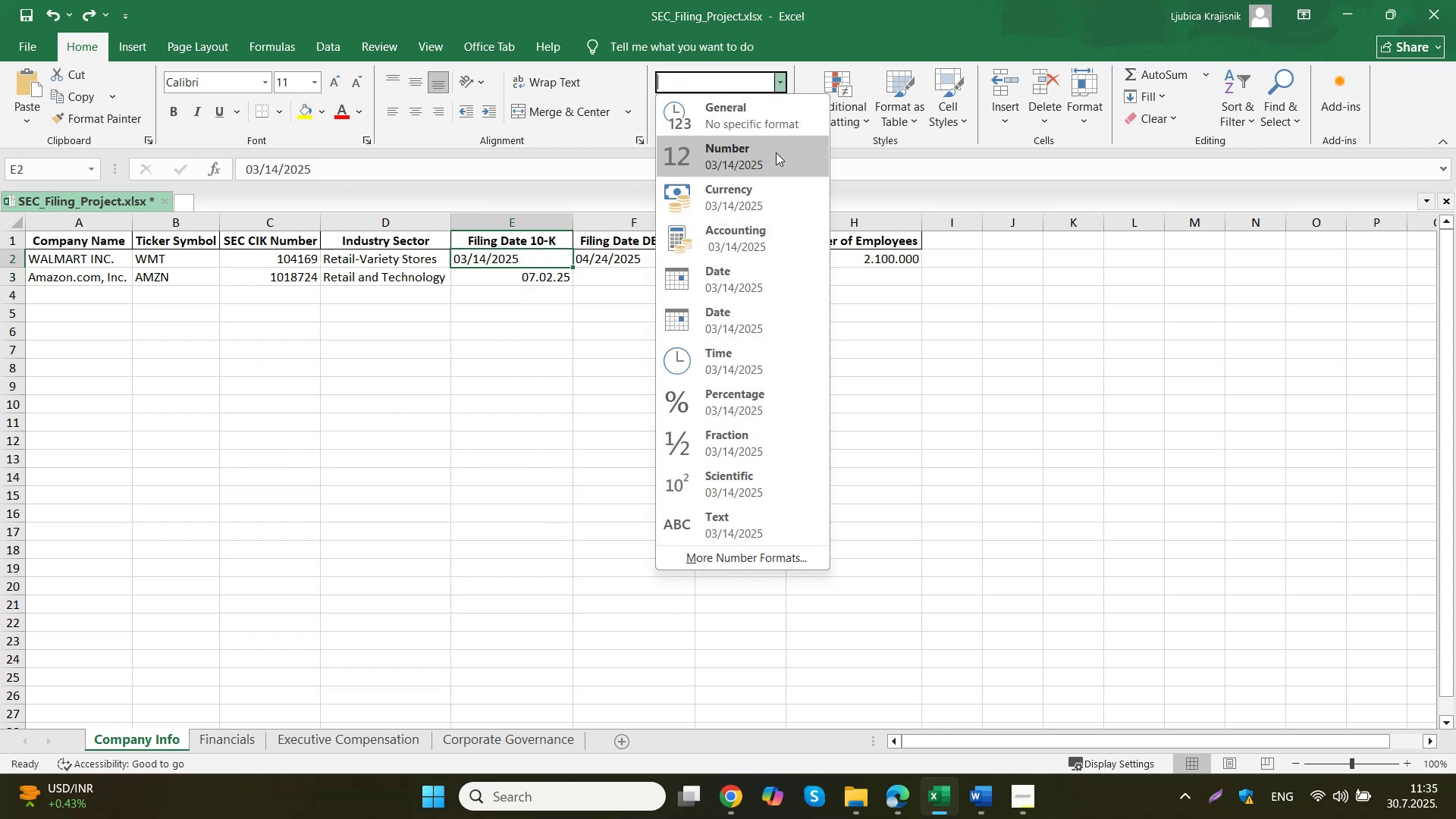 
left_click([610, 410])
 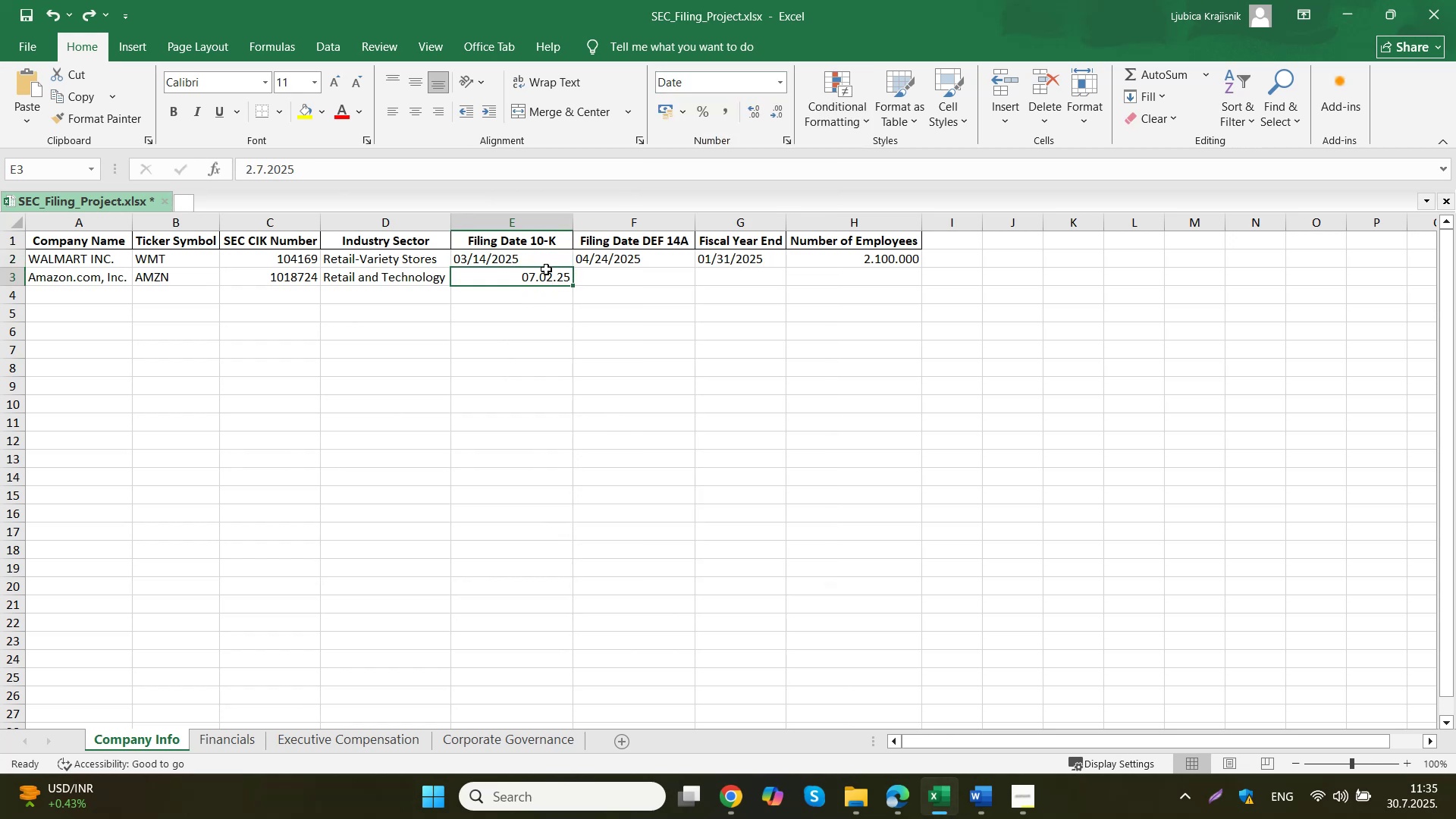 
left_click([641, 301])
 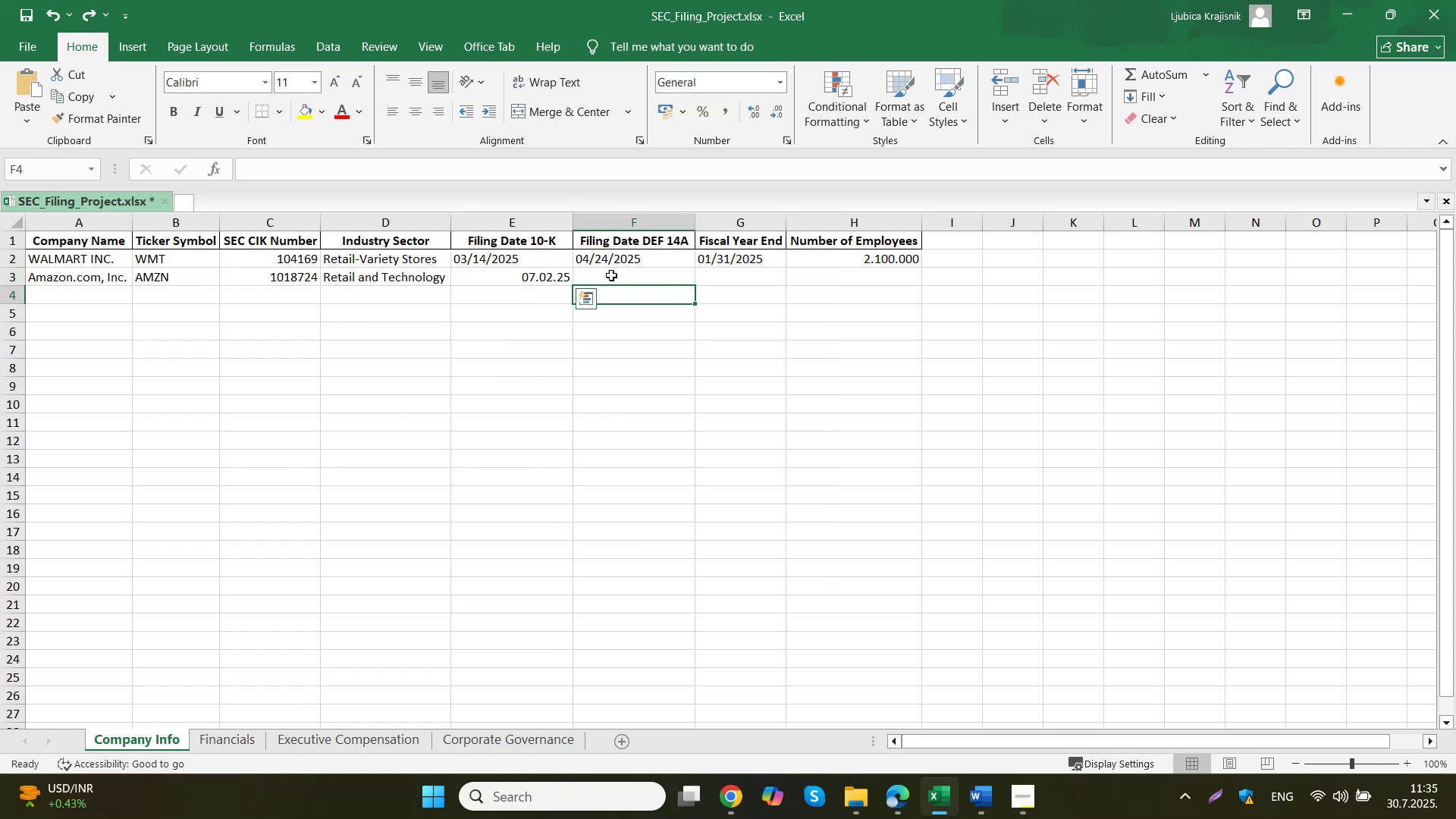 
left_click([534, 259])
 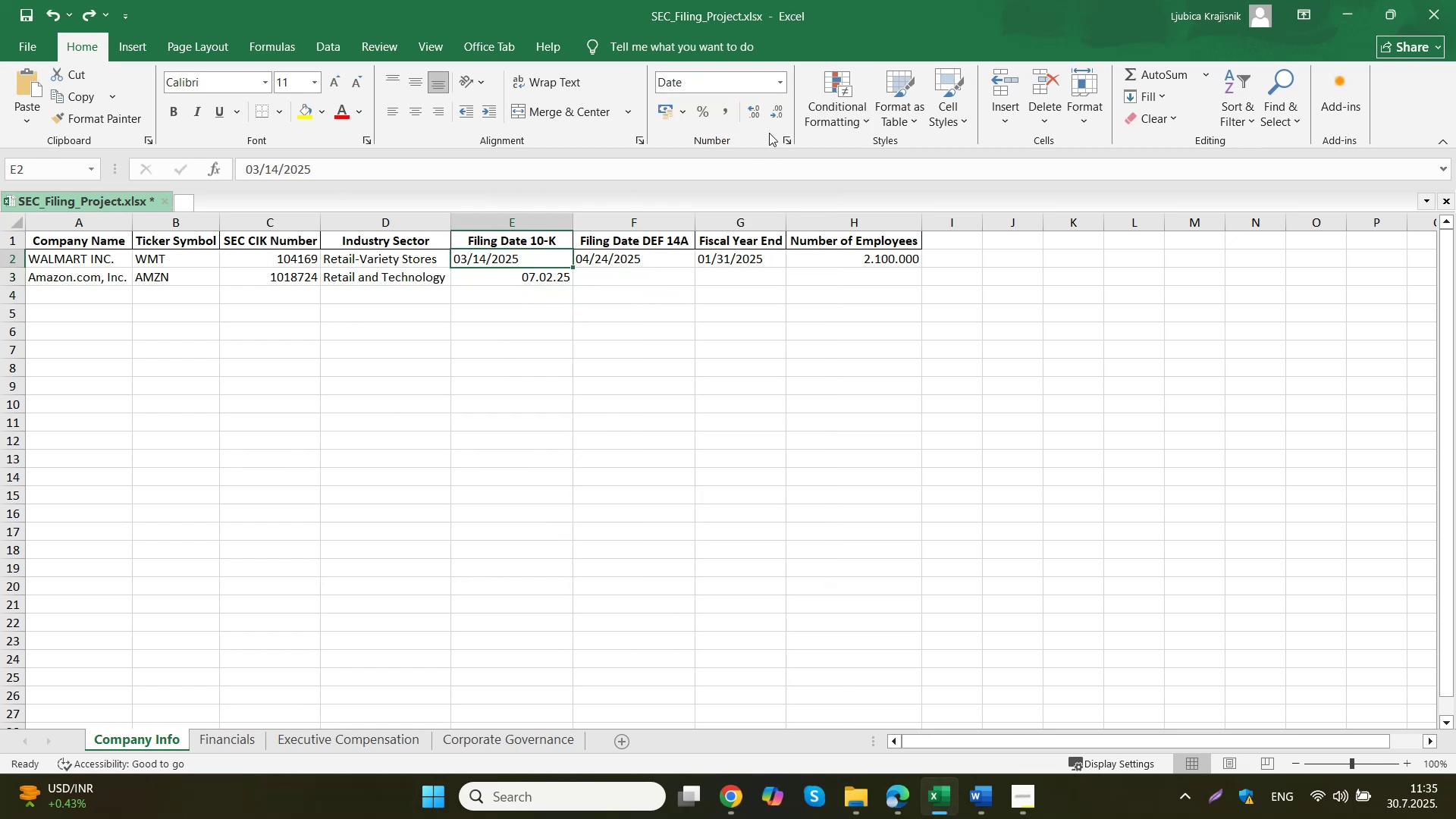 
mouse_move([777, 70])
 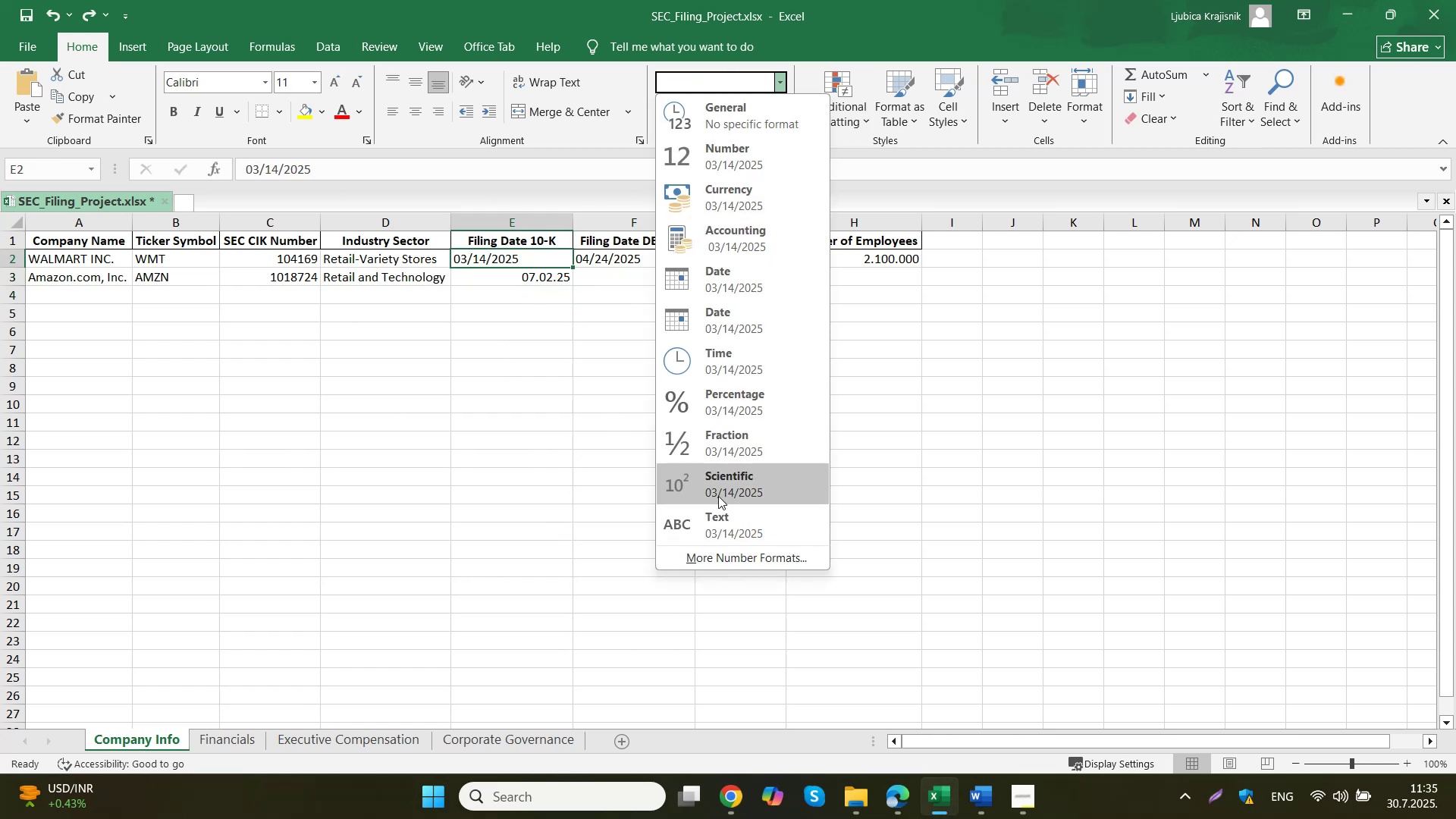 
left_click([720, 551])
 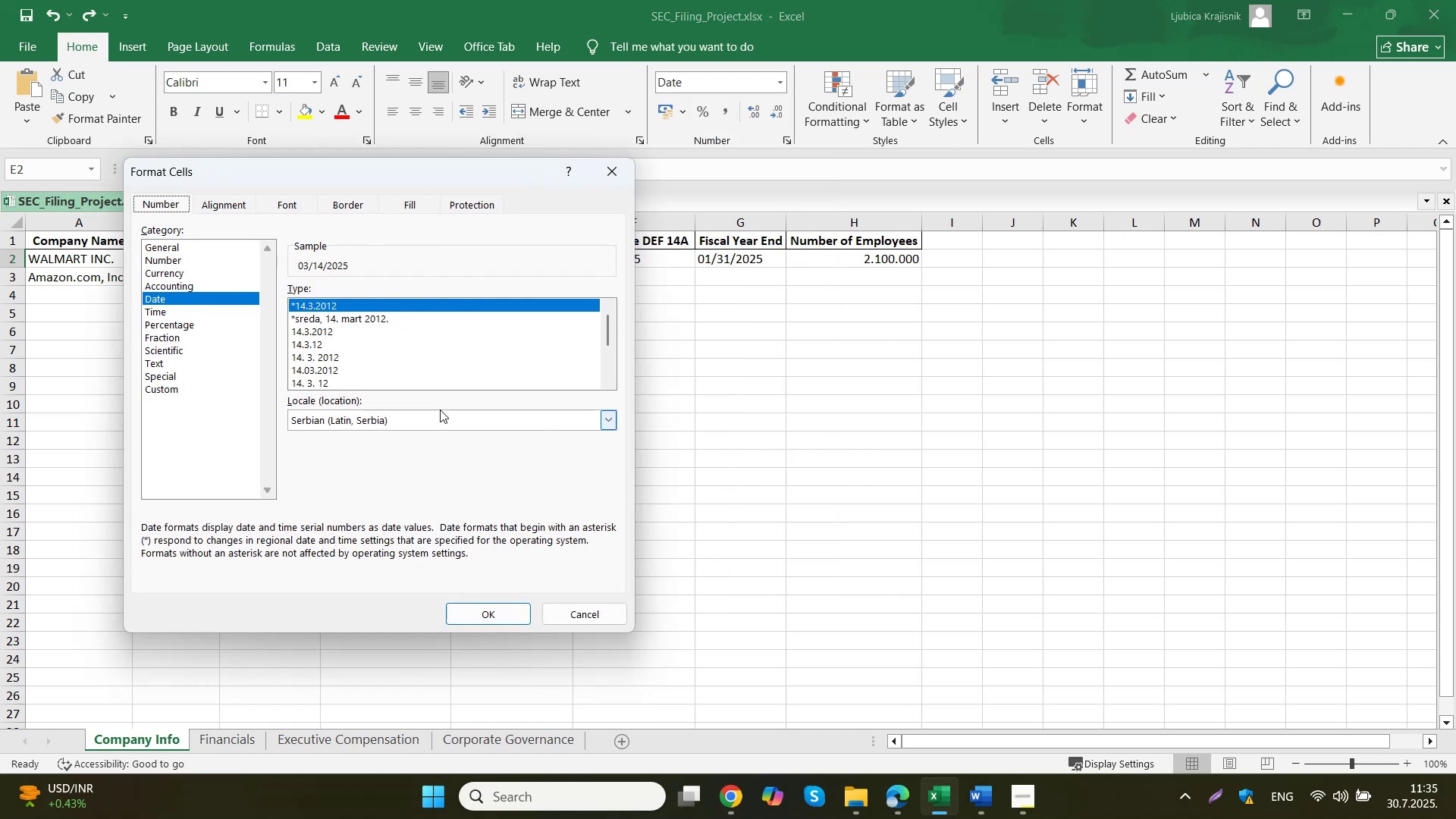 
scroll: coordinate [395, 471], scroll_direction: up, amount: 9.0
 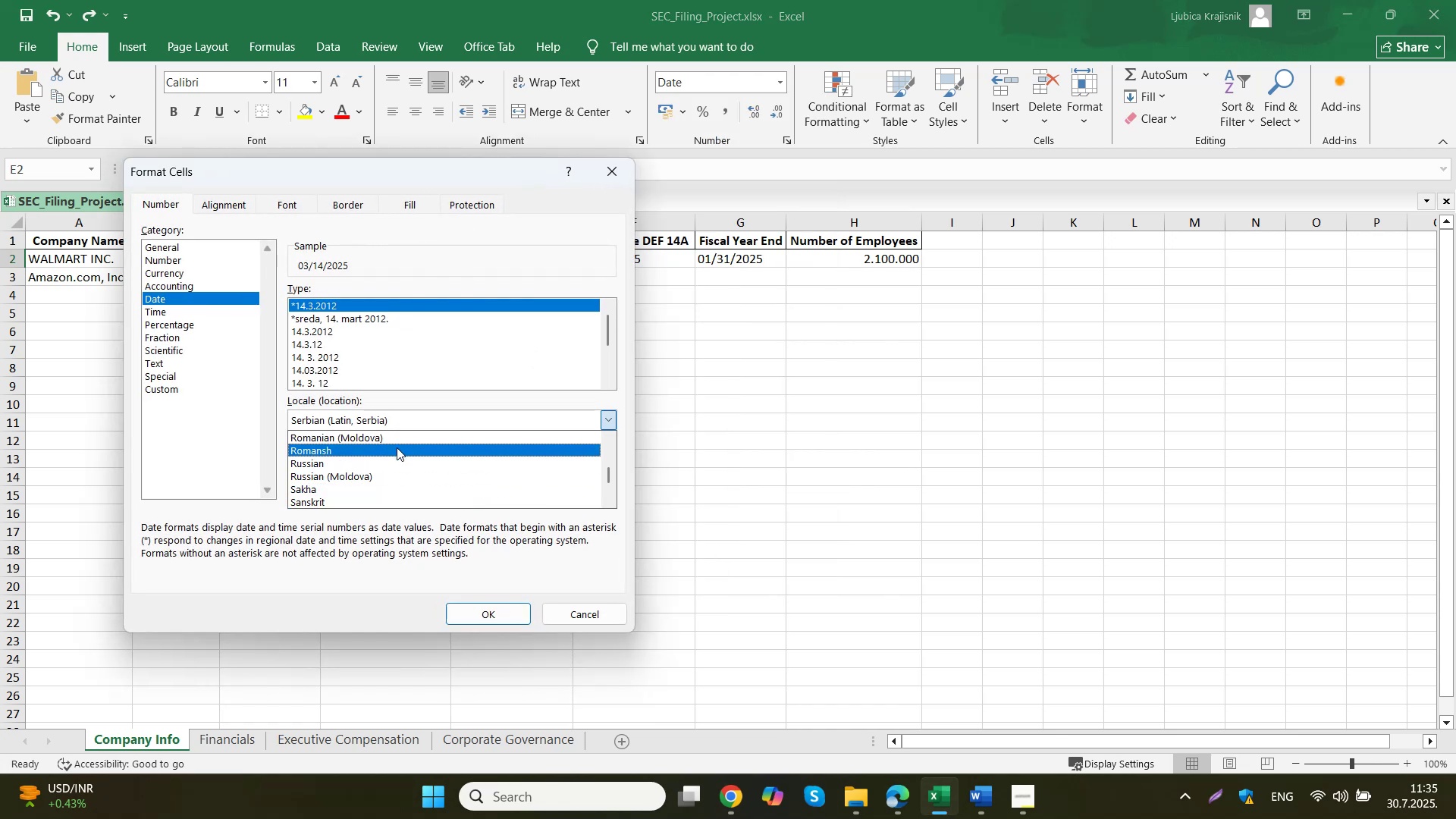 
left_click([397, 415])
 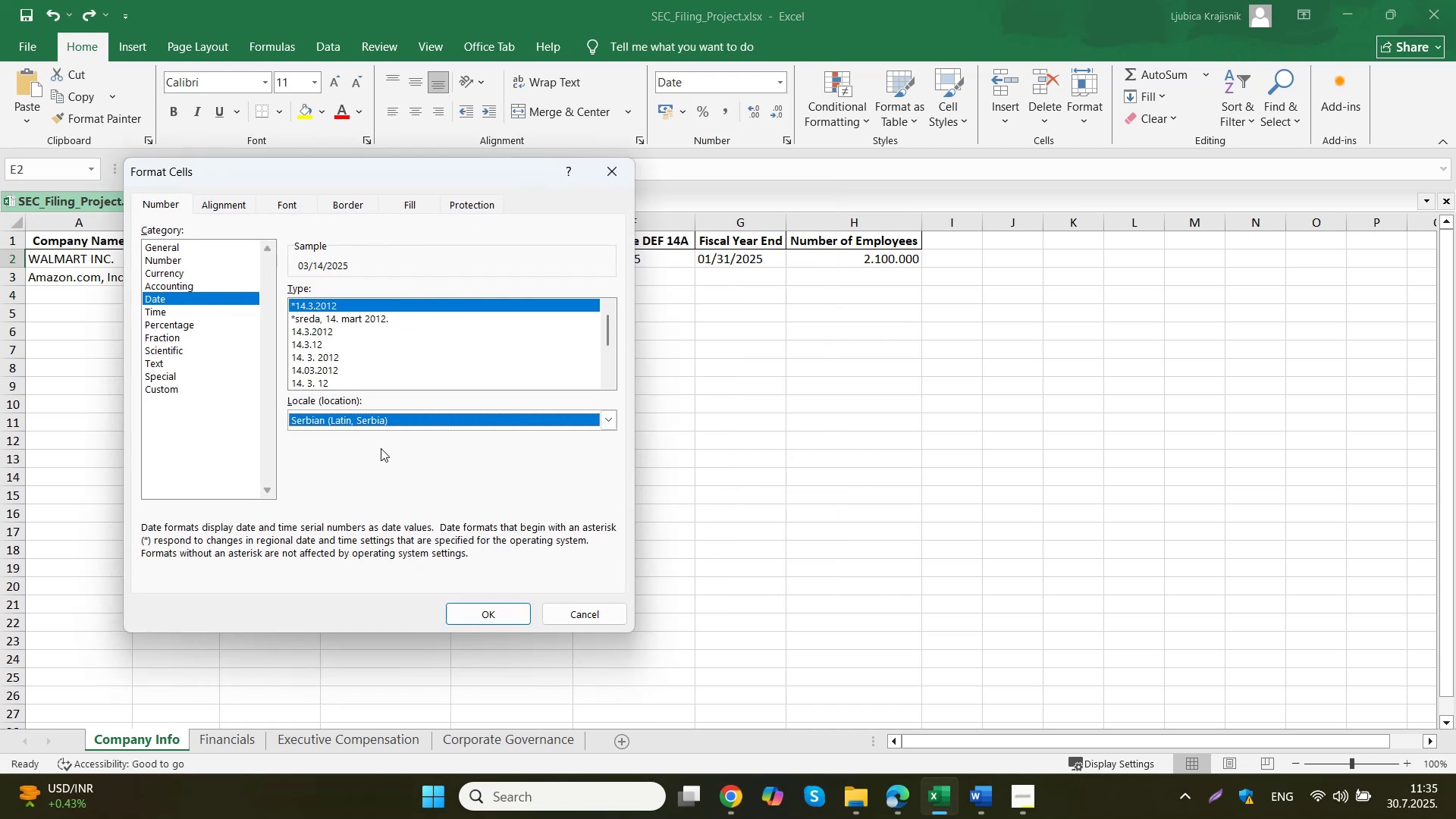 
left_click([388, 427])
 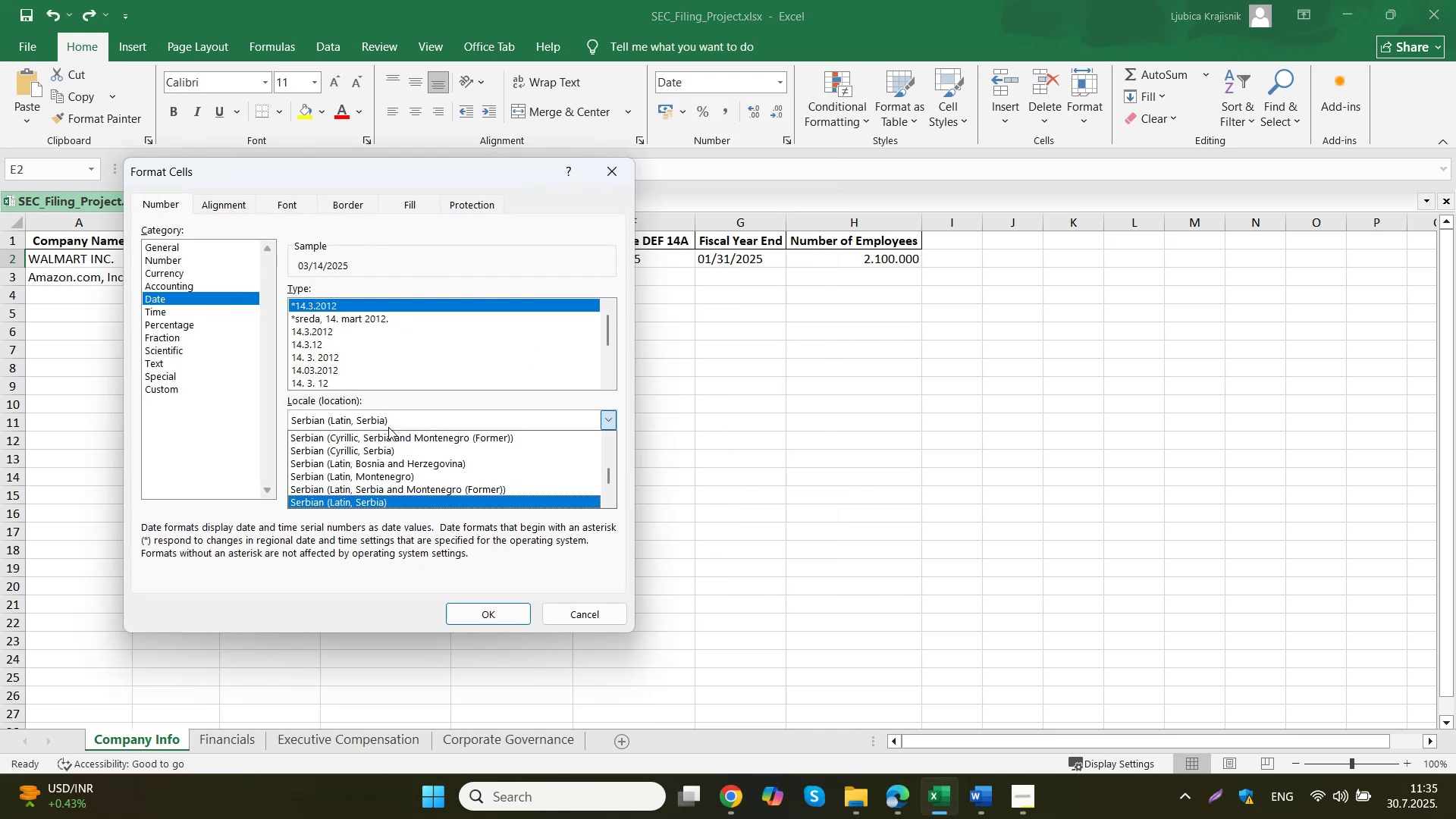 
scroll: coordinate [377, 474], scroll_direction: up, amount: 129.0
 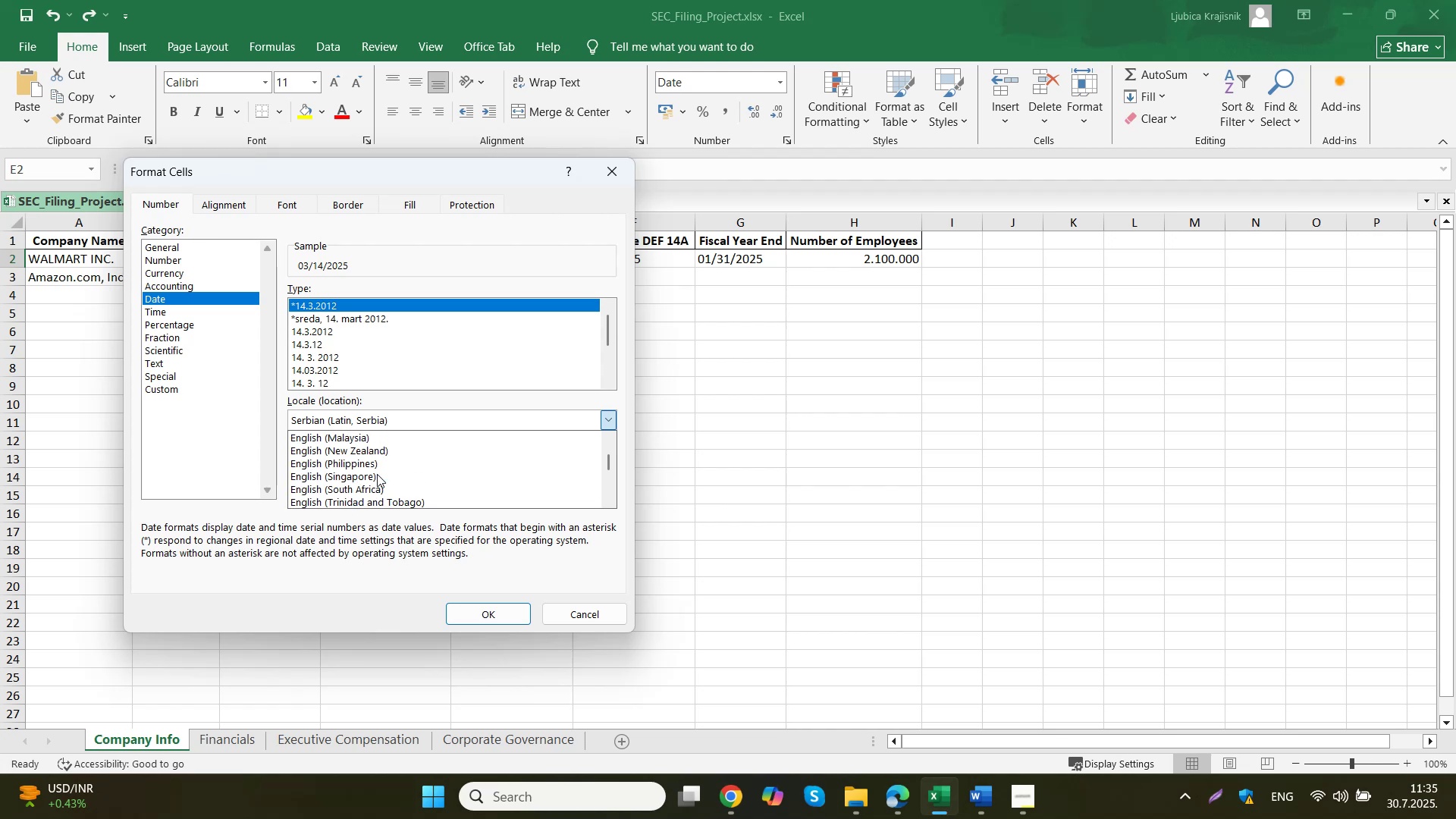 
scroll: coordinate [400, 481], scroll_direction: down, amount: 3.0
 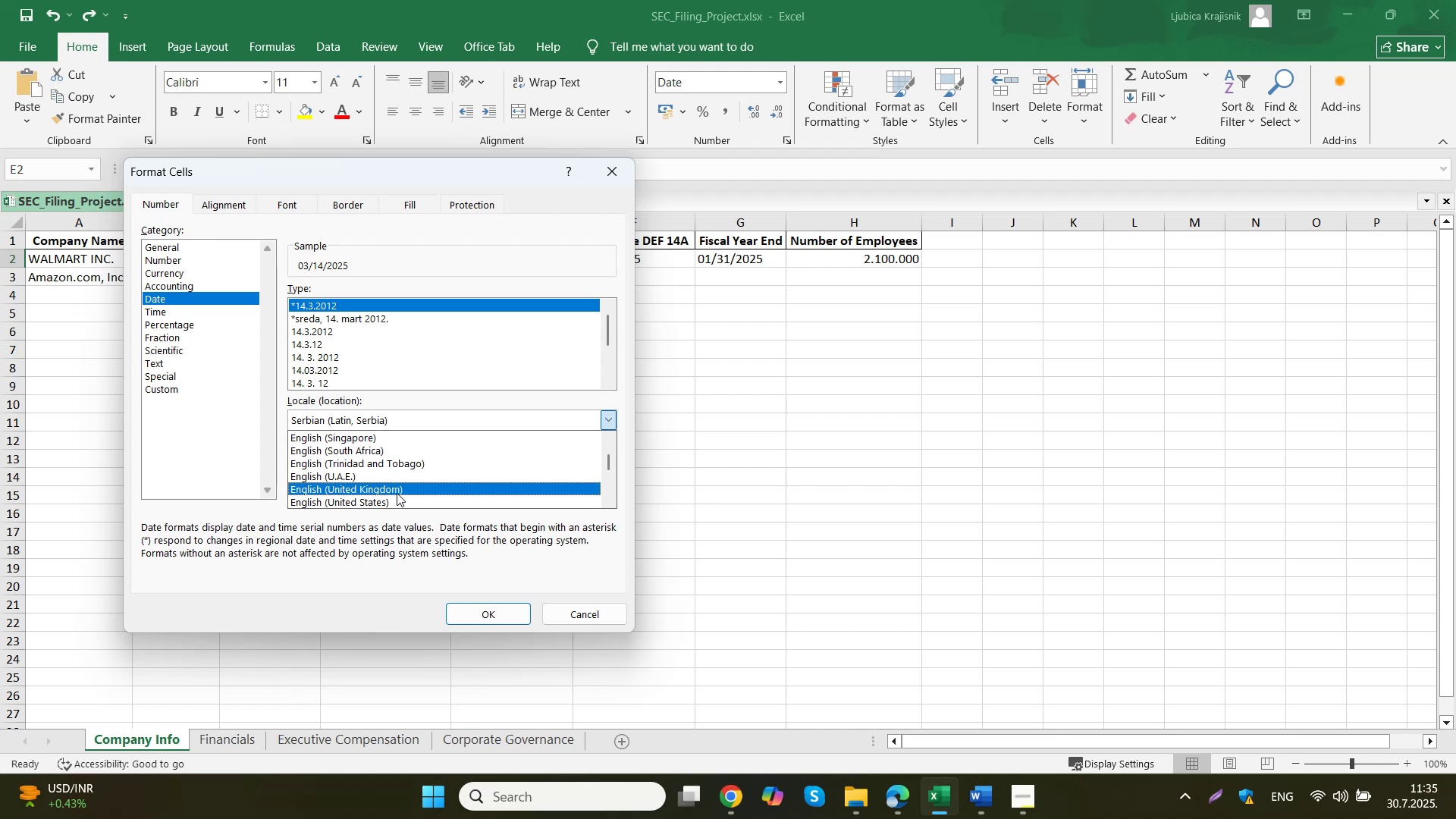 
left_click([397, 500])
 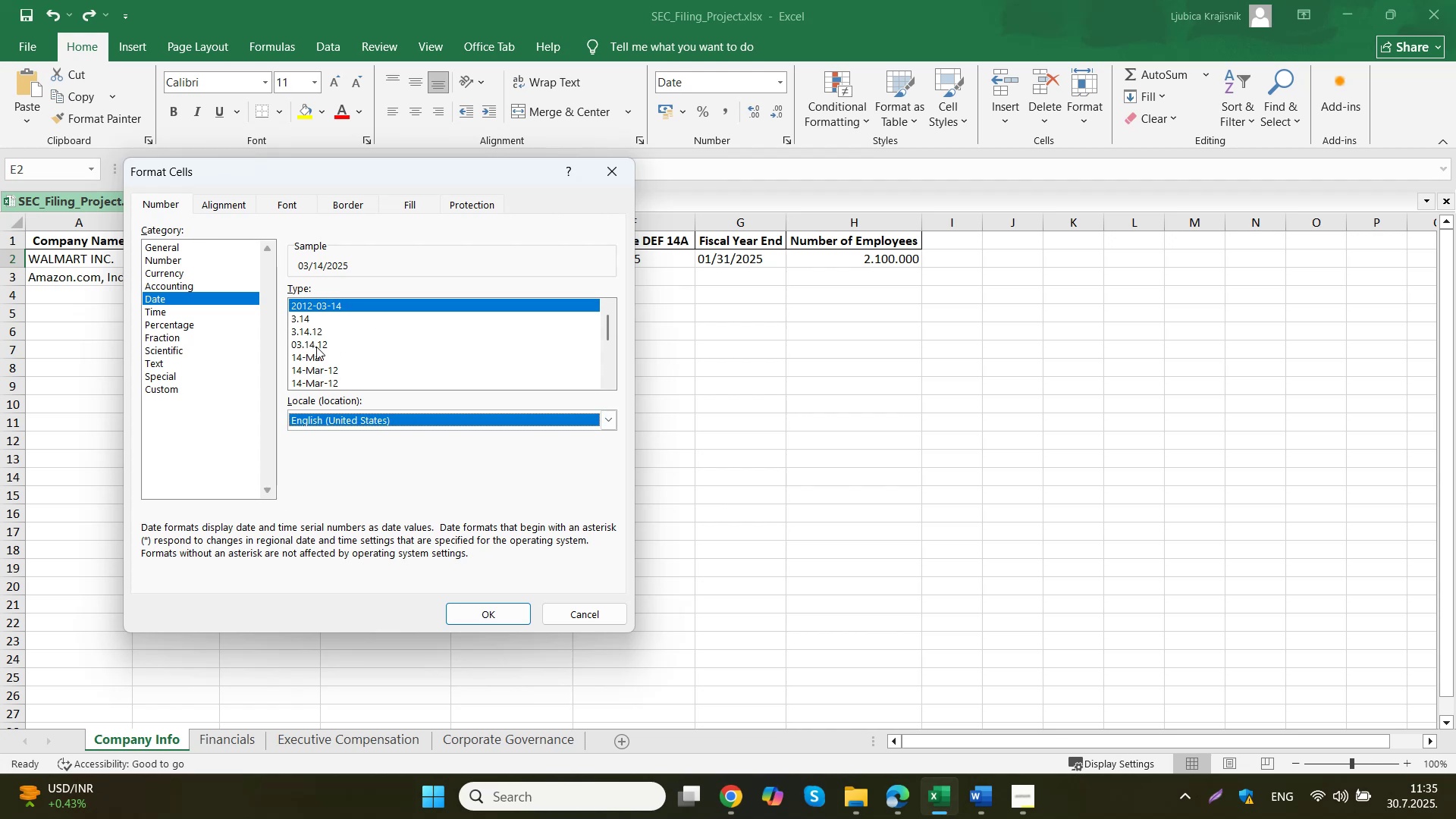 
left_click([316, 347])
 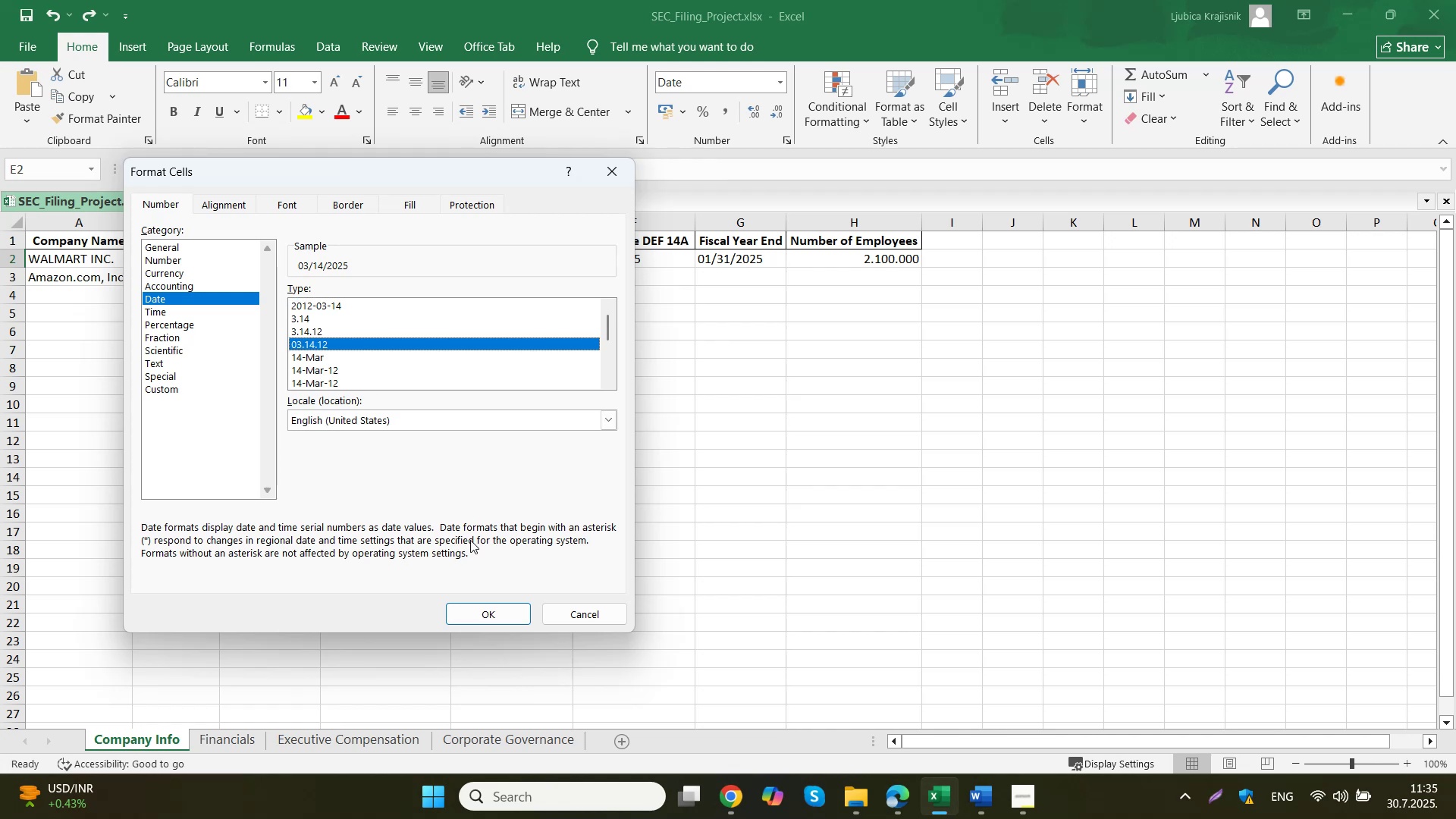 
left_click([471, 614])
 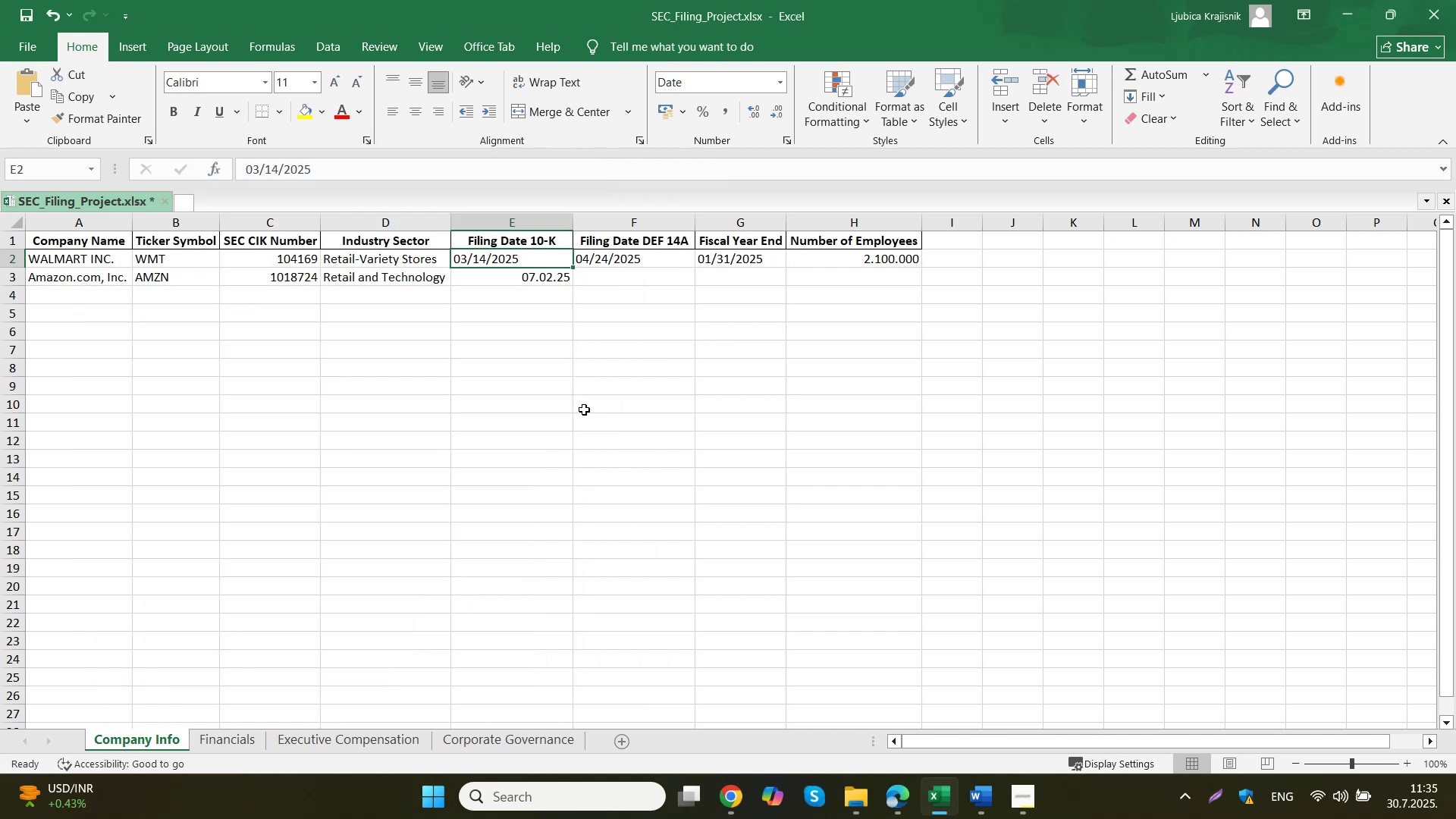 
left_click([515, 279])
 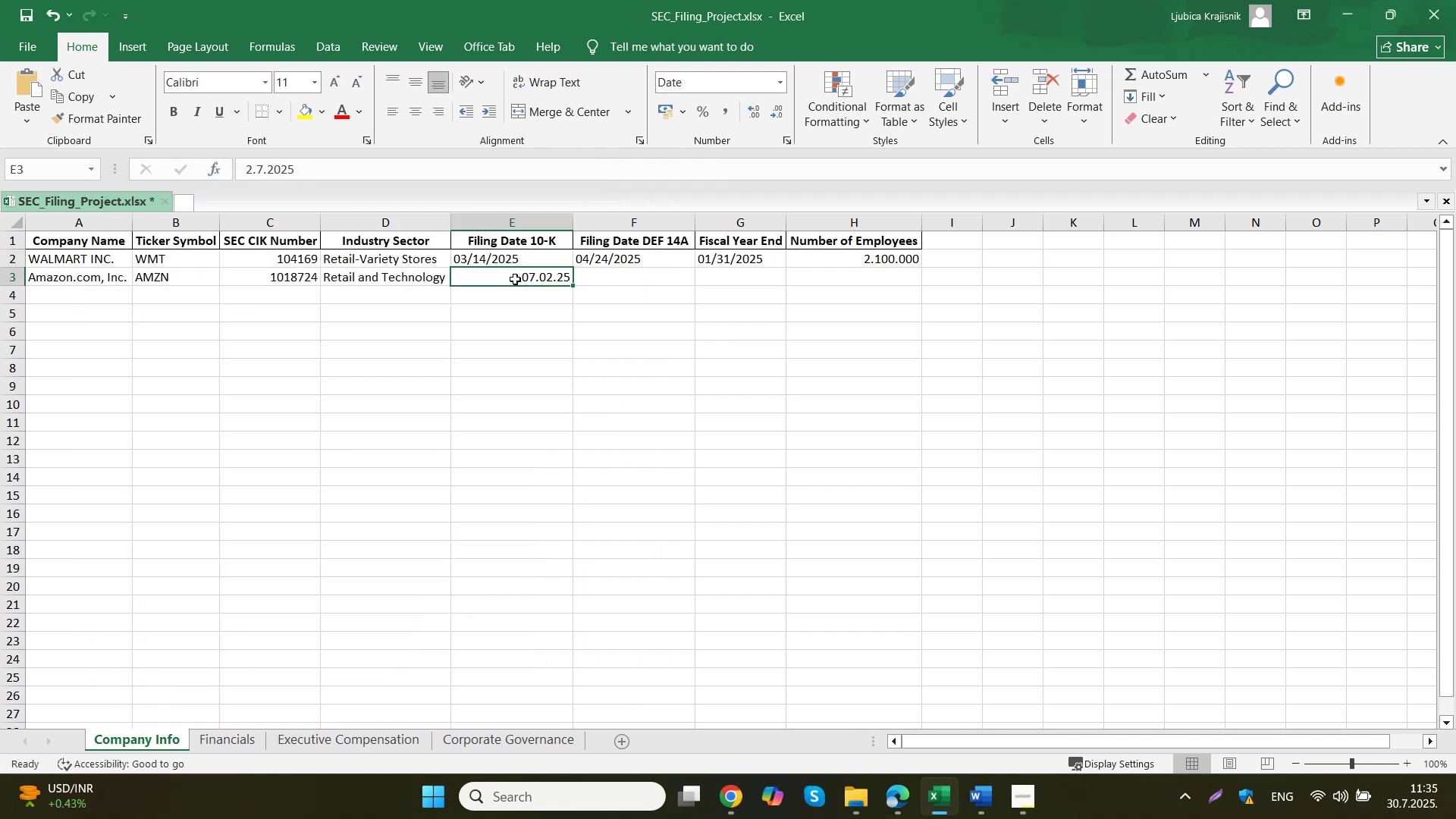 
key(Control+C)
 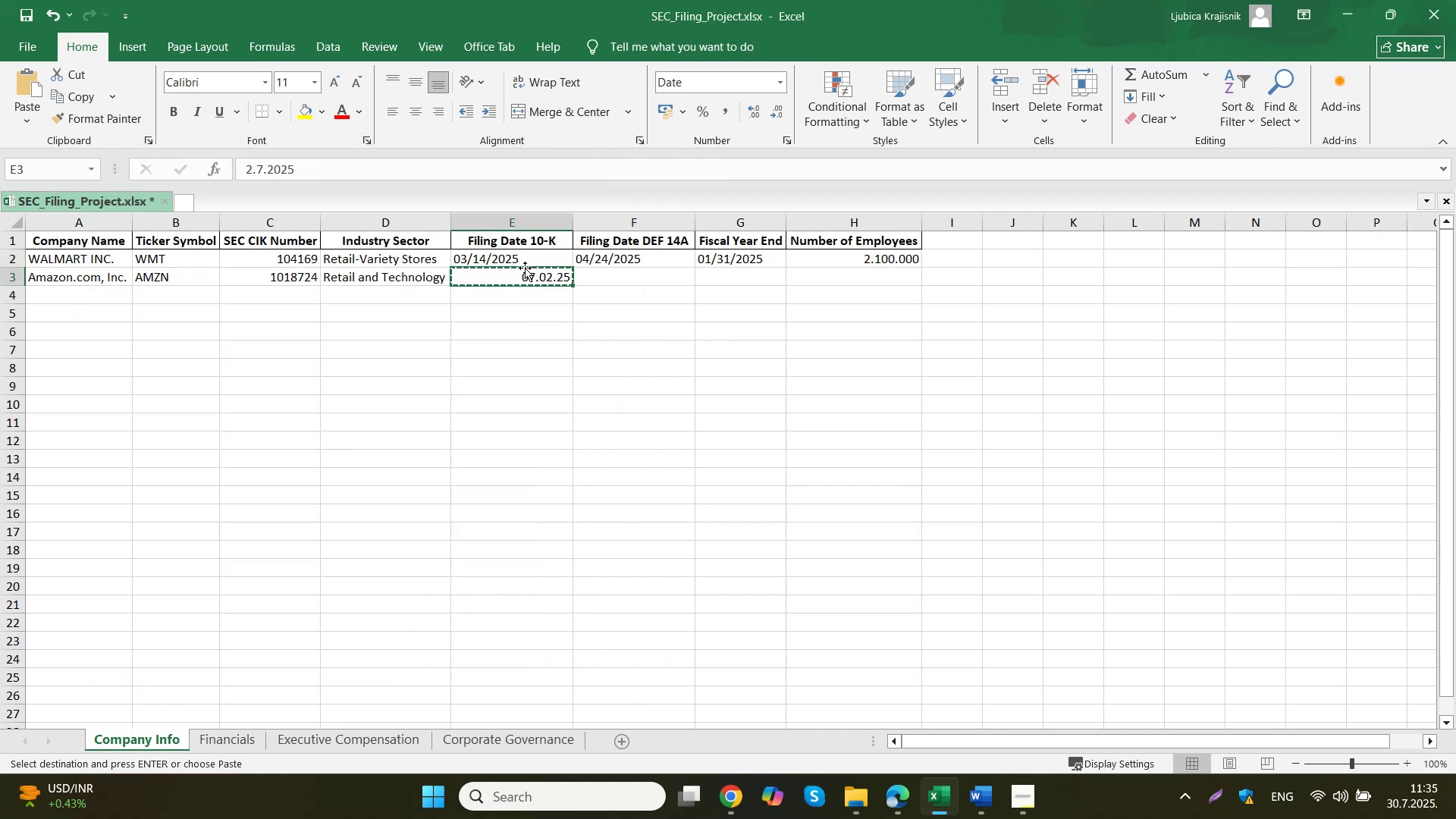 
left_click([539, 253])
 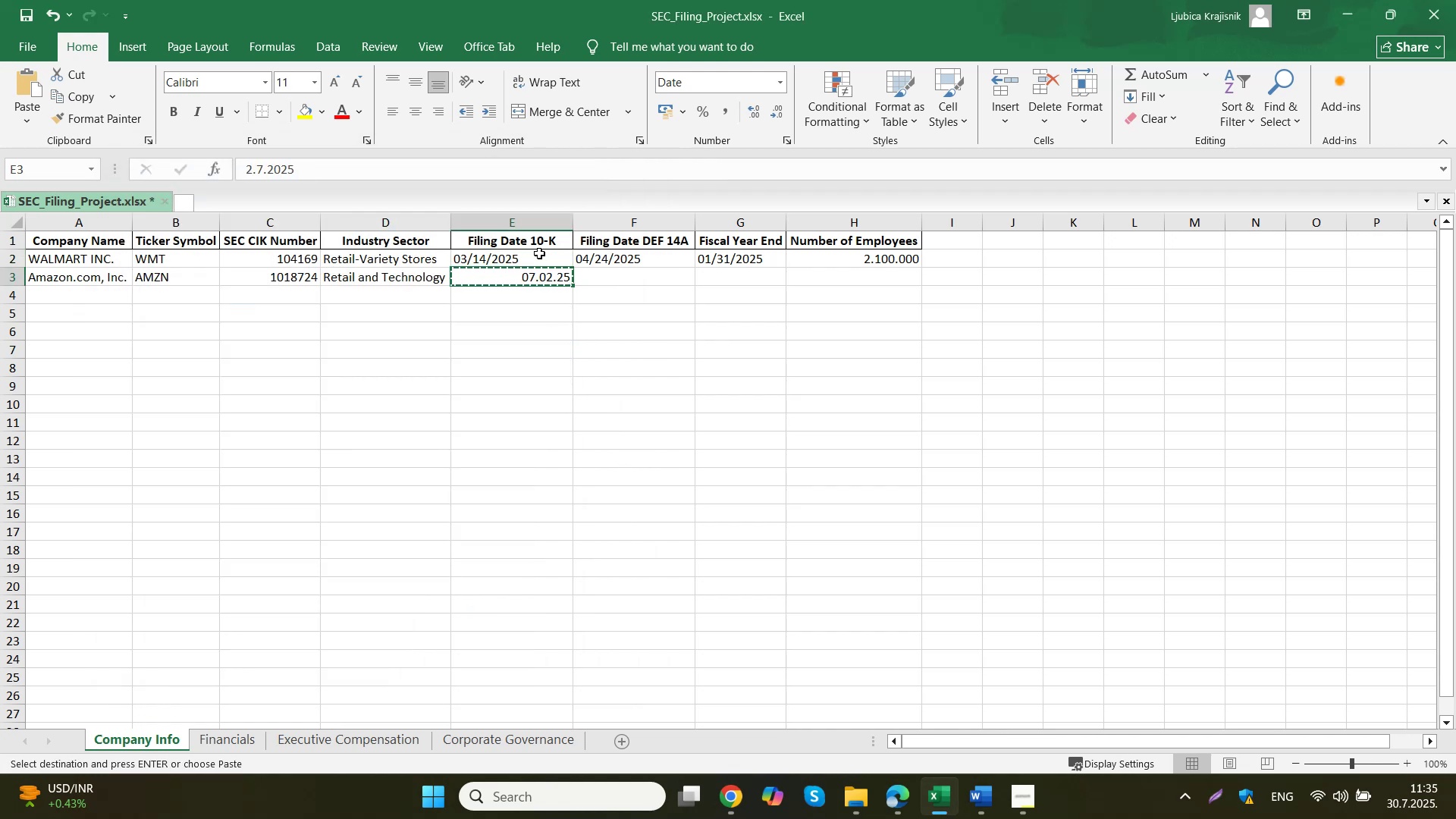 
key(Control+ControlLeft)
 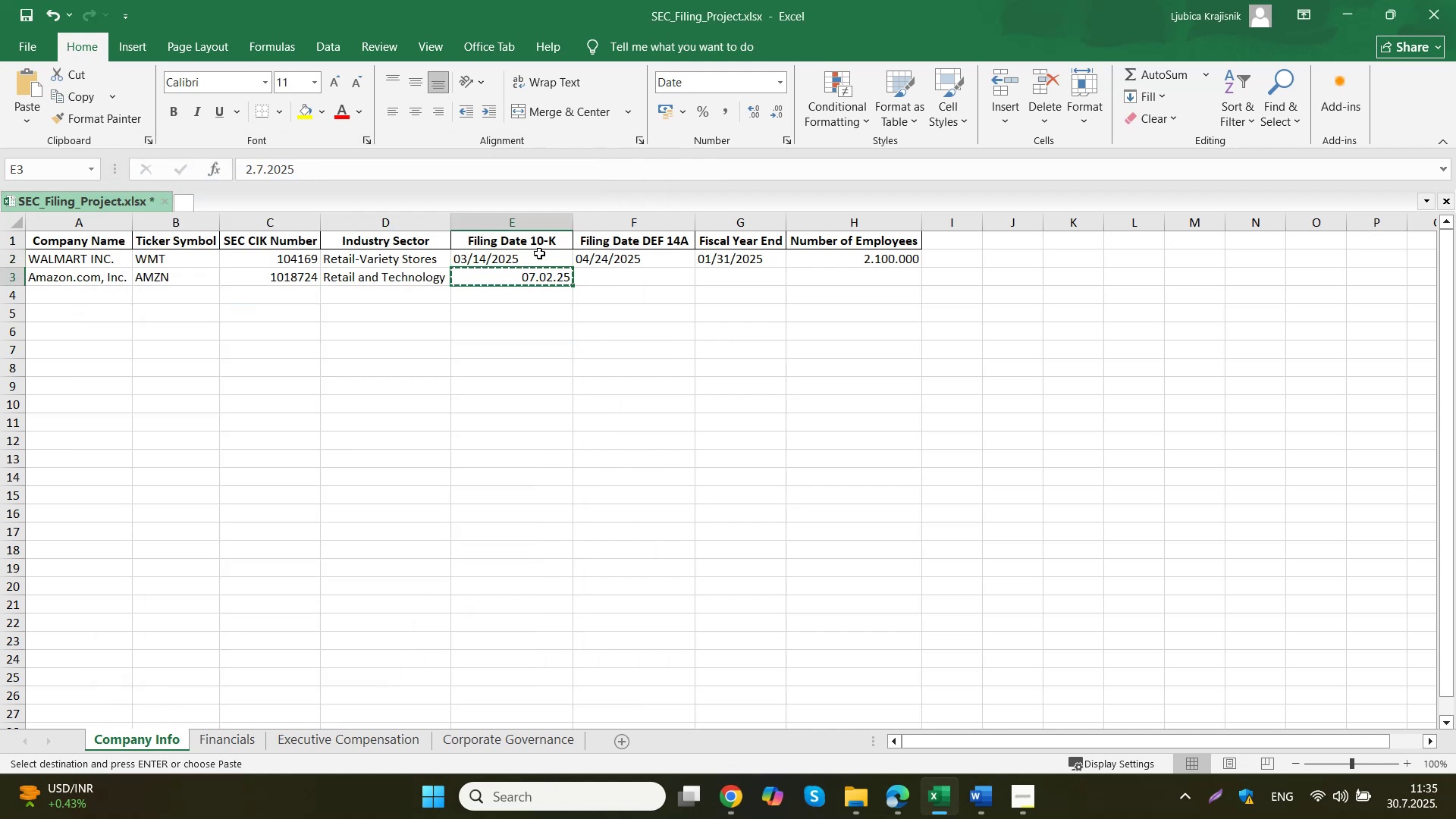 
key(Control+V)
 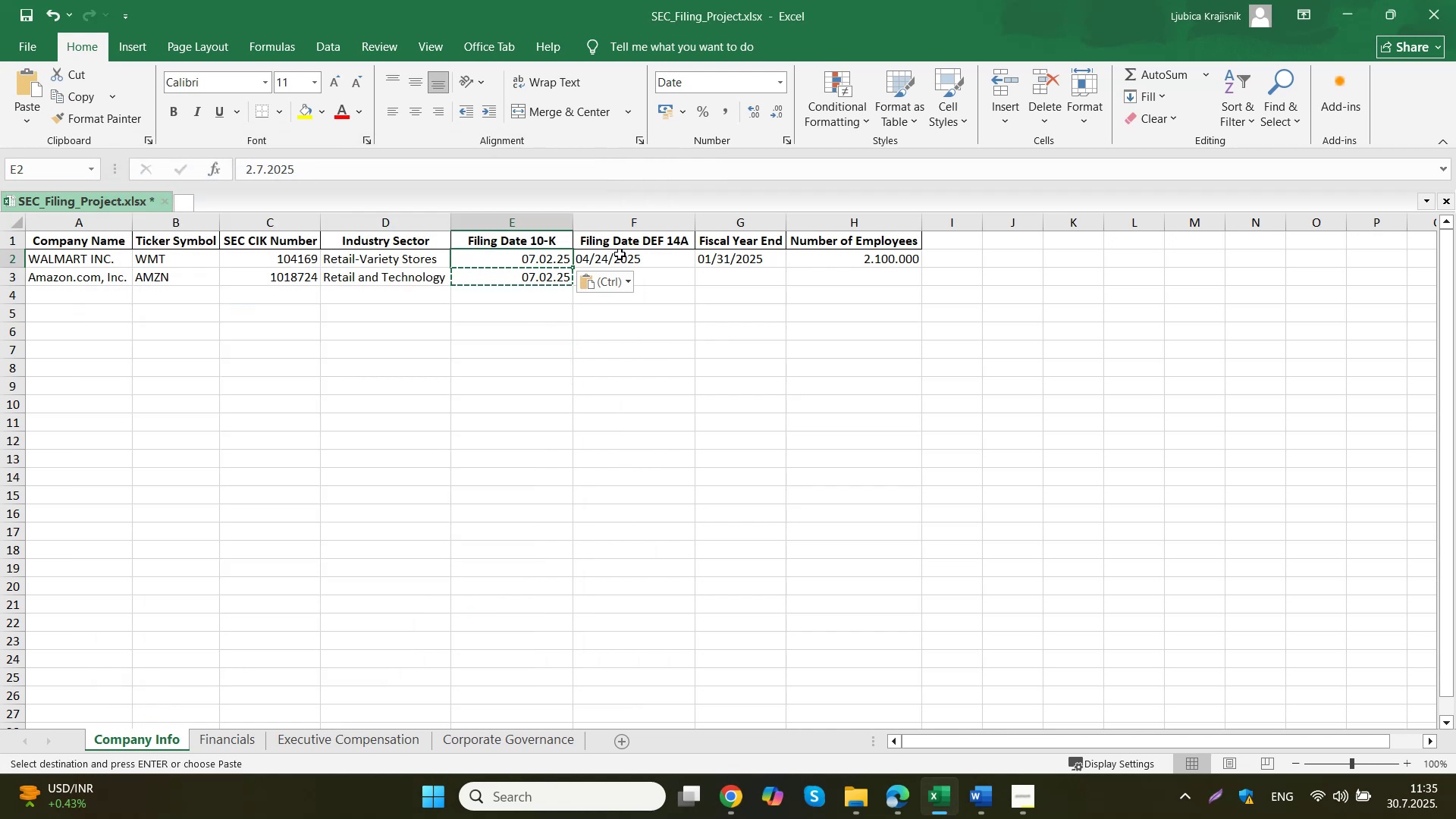 
left_click([624, 258])
 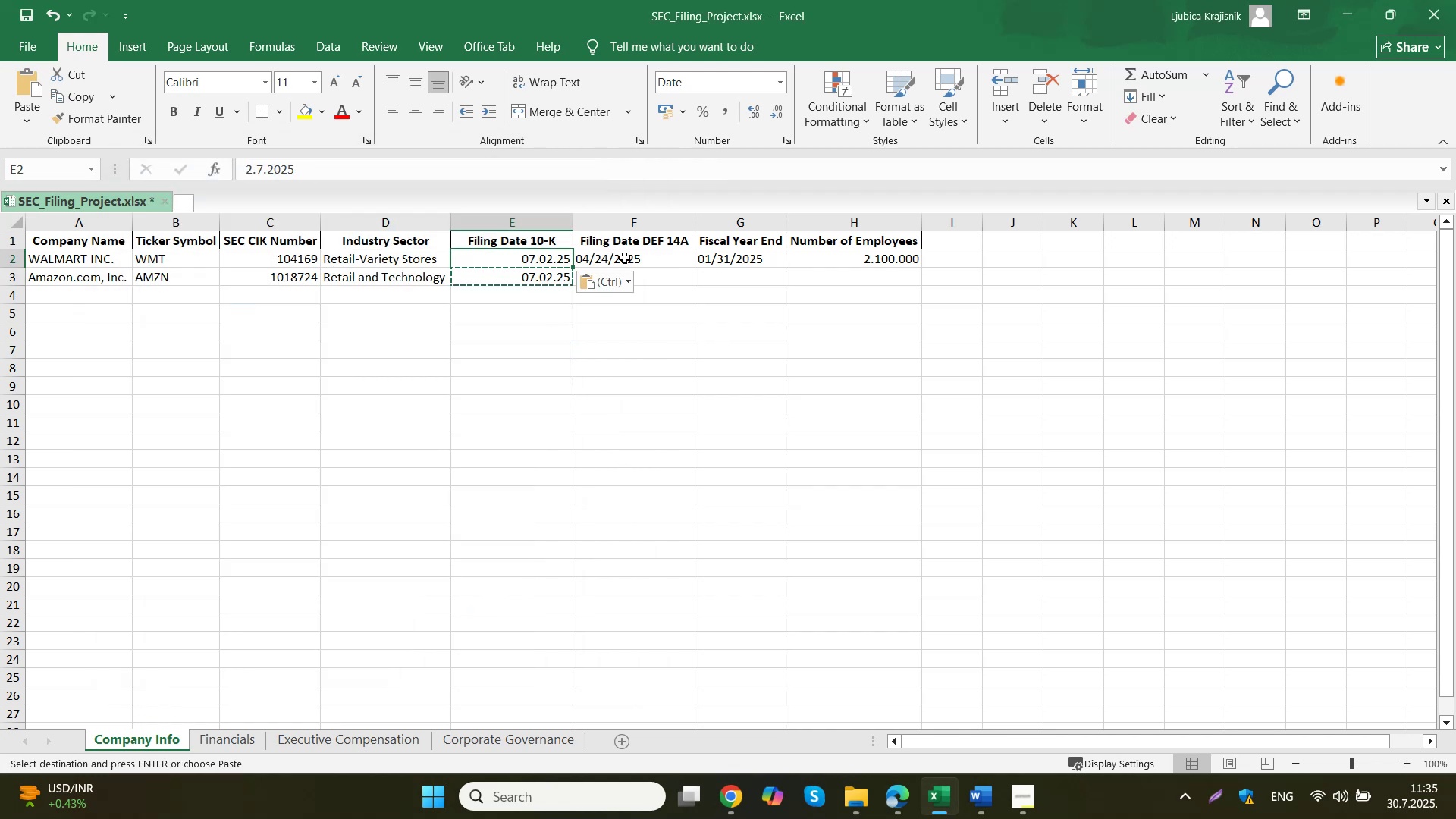 
key(Control+ControlLeft)
 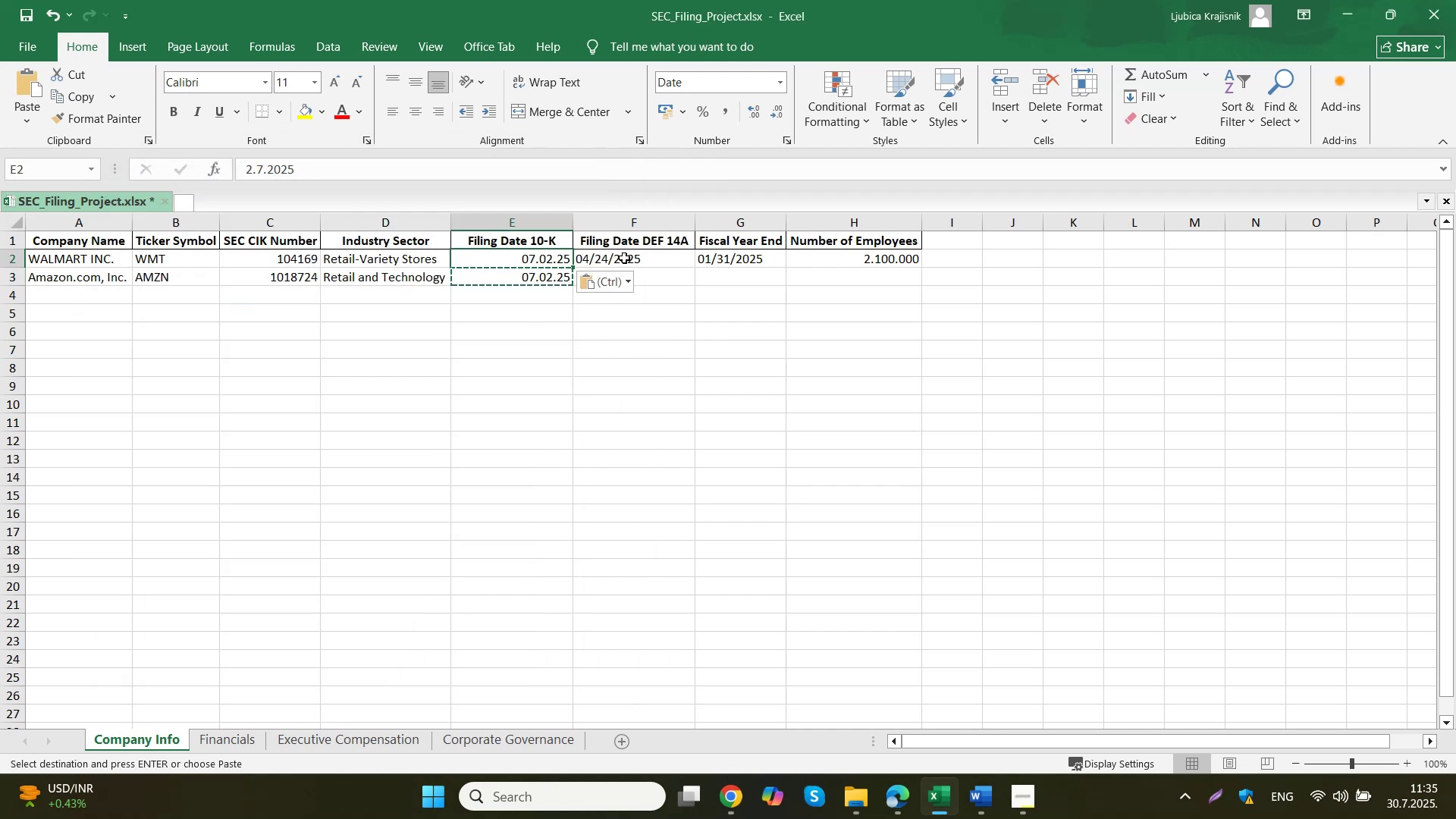 
key(Control+V)
 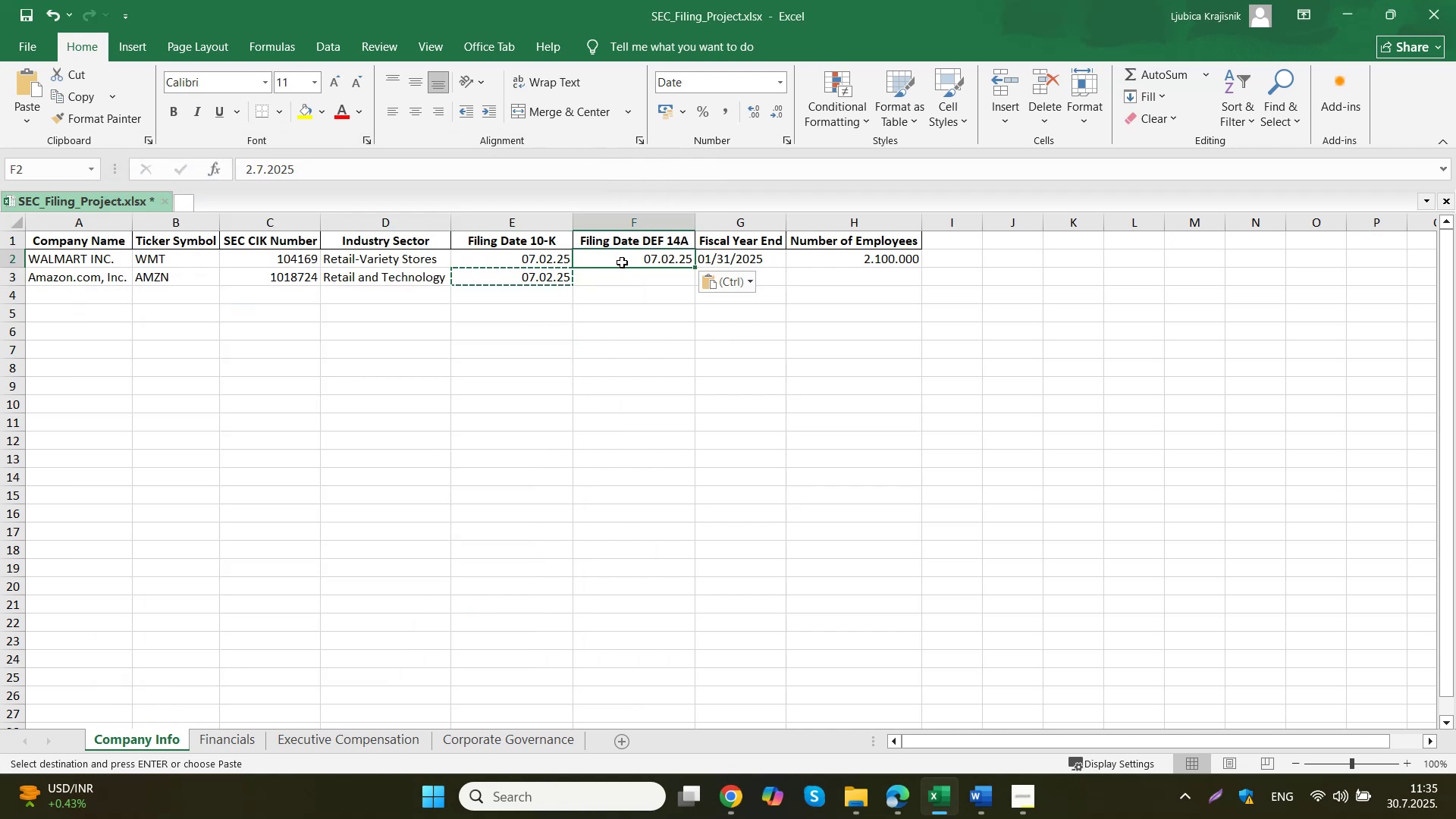 
left_click([551, 332])
 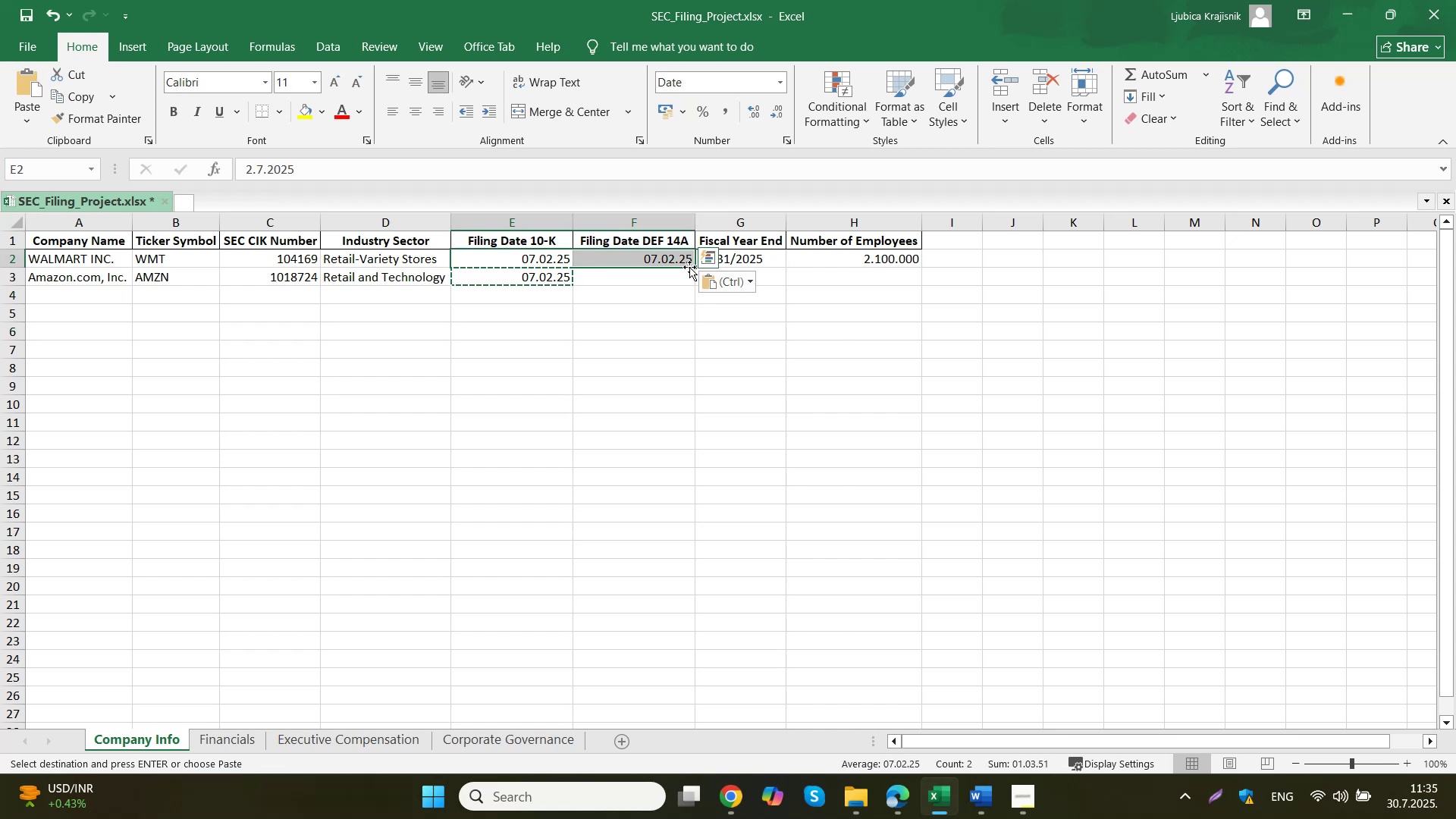 
left_click([425, 378])
 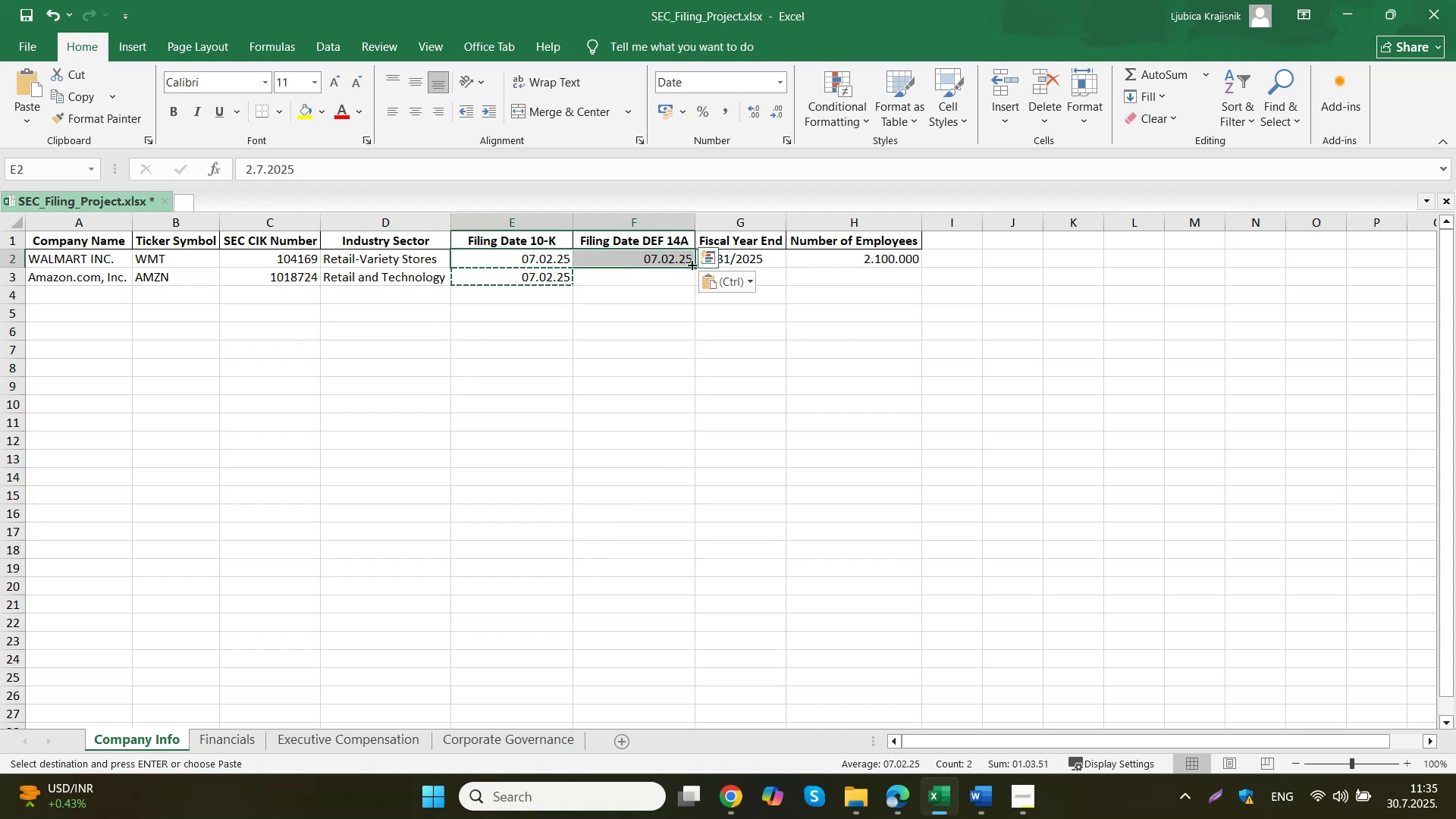 
mouse_move([676, 579])
 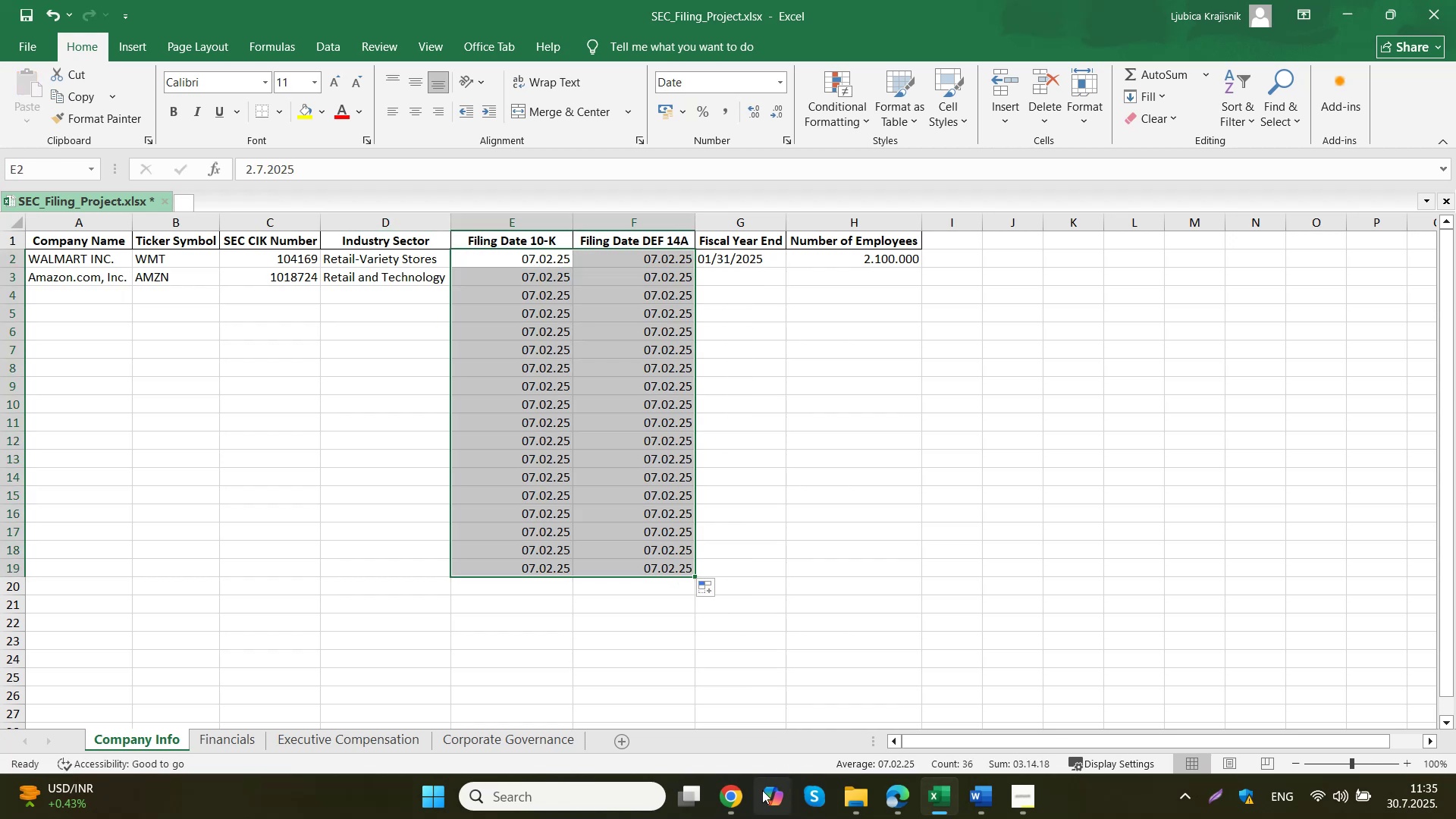 
left_click([743, 792])
 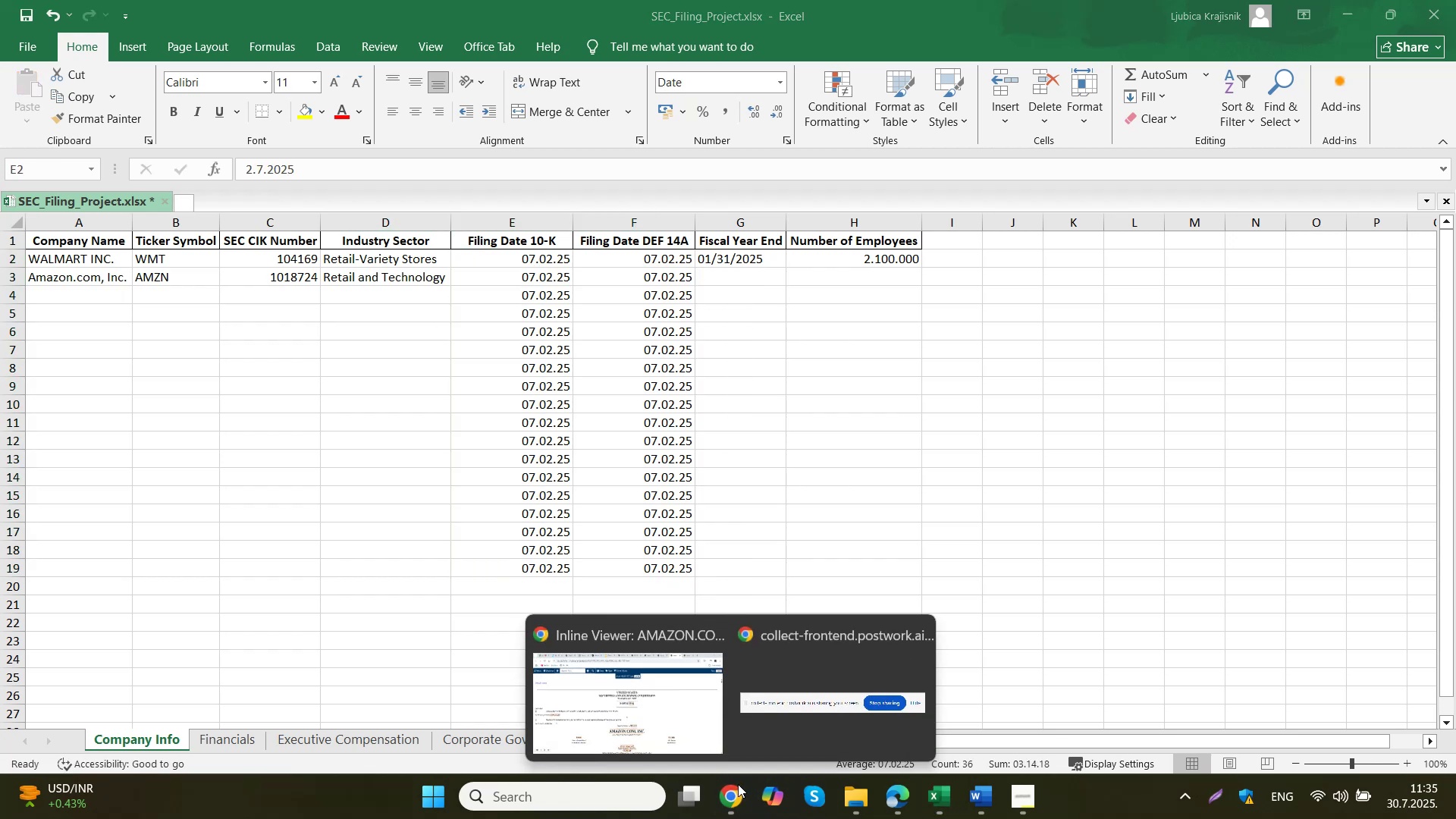 
left_click([678, 697])
 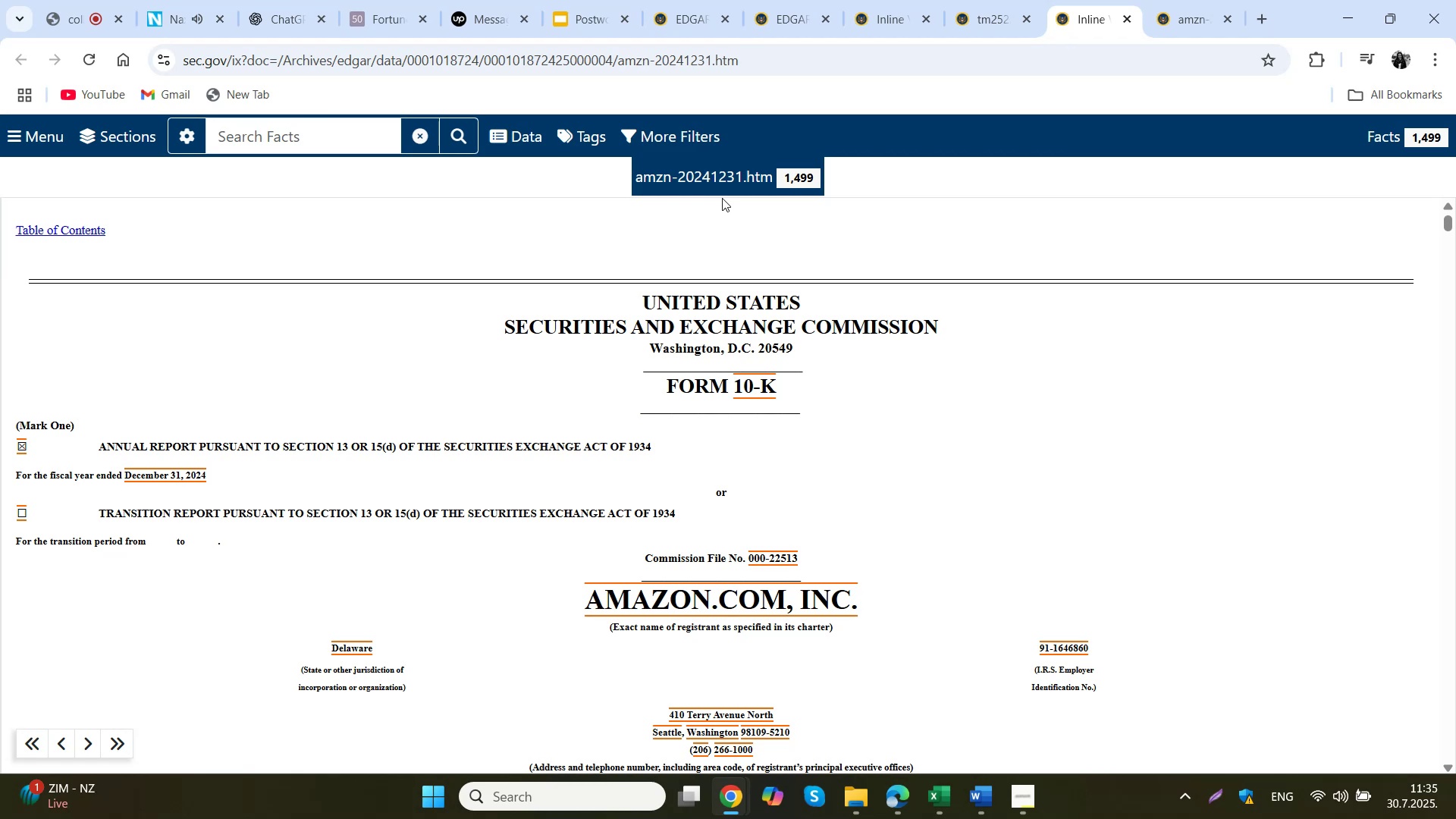 
left_click([704, 0])
 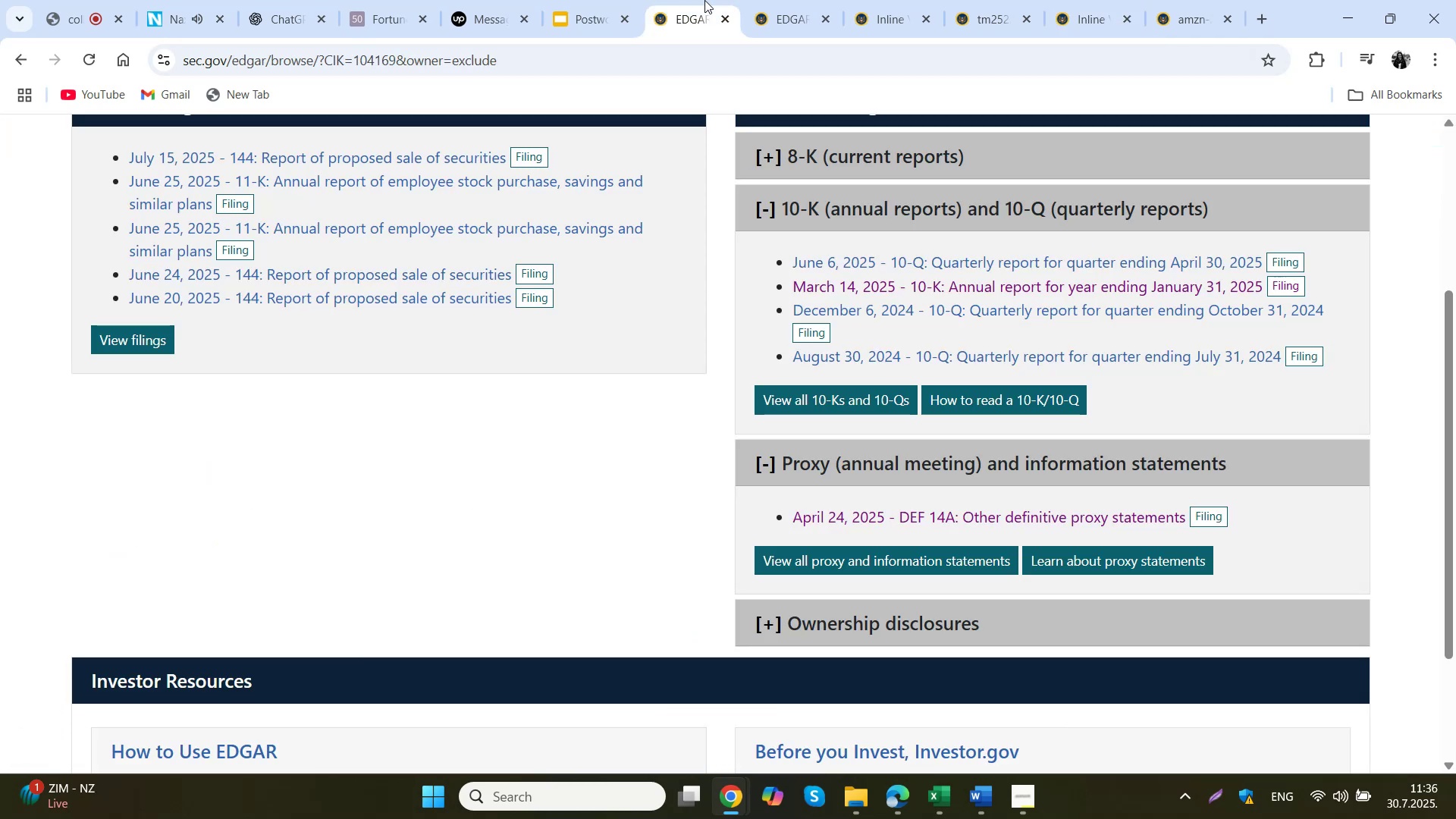 
scroll: coordinate [371, 502], scroll_direction: up, amount: 4.0
 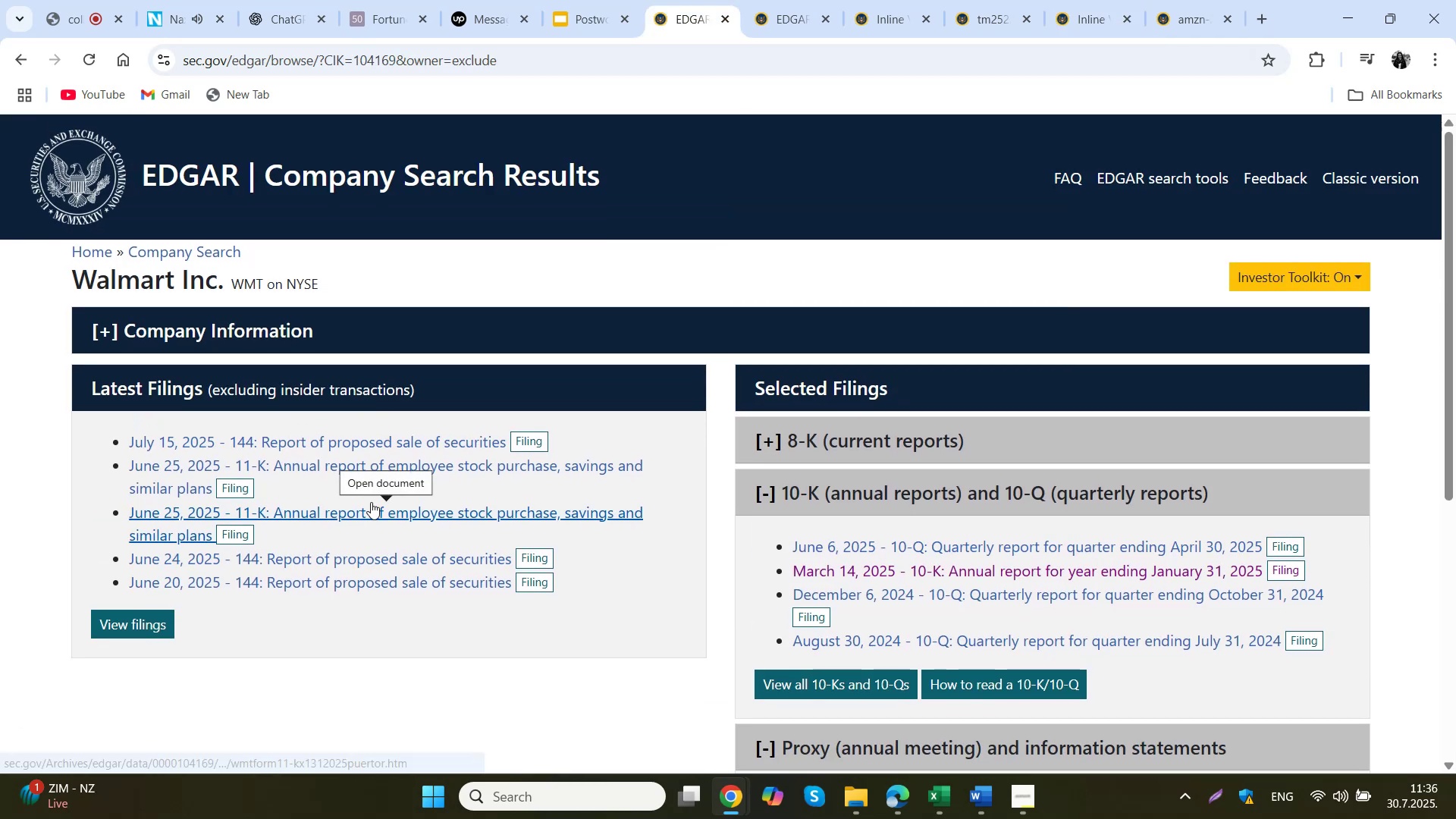 
scroll: coordinate [371, 498], scroll_direction: down, amount: 2.0
 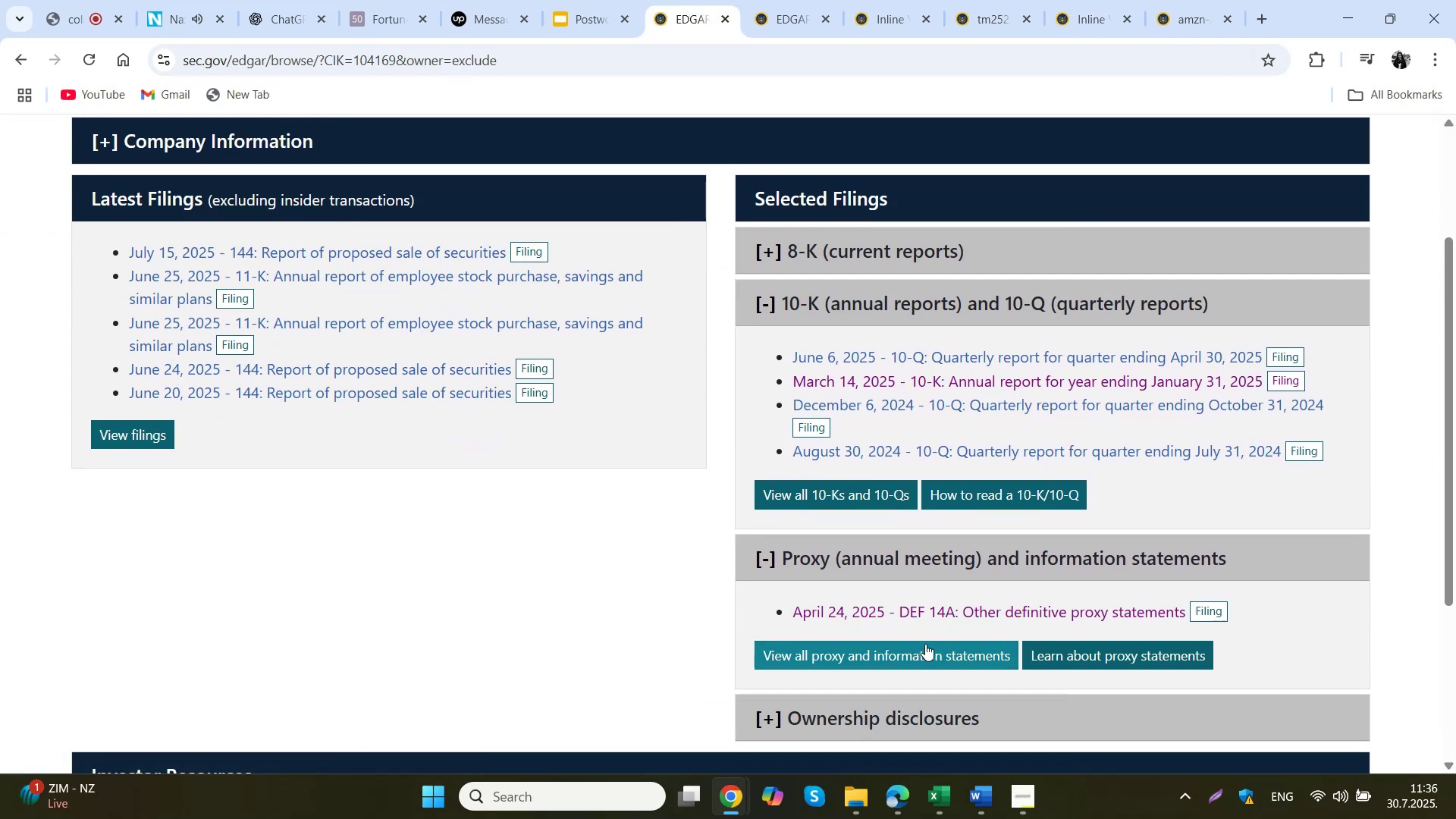 
mouse_move([963, 783])
 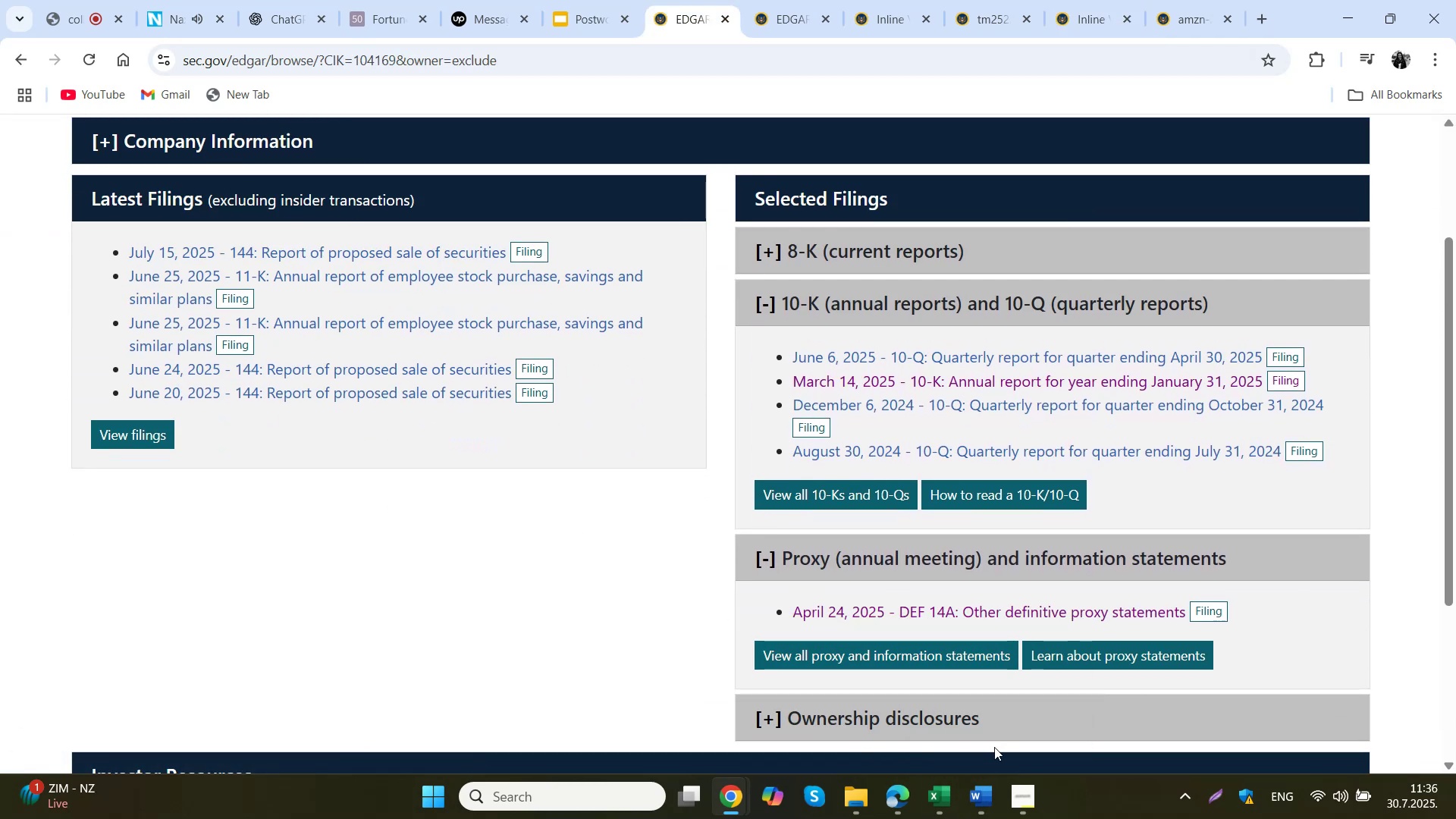 
left_click([943, 800])
 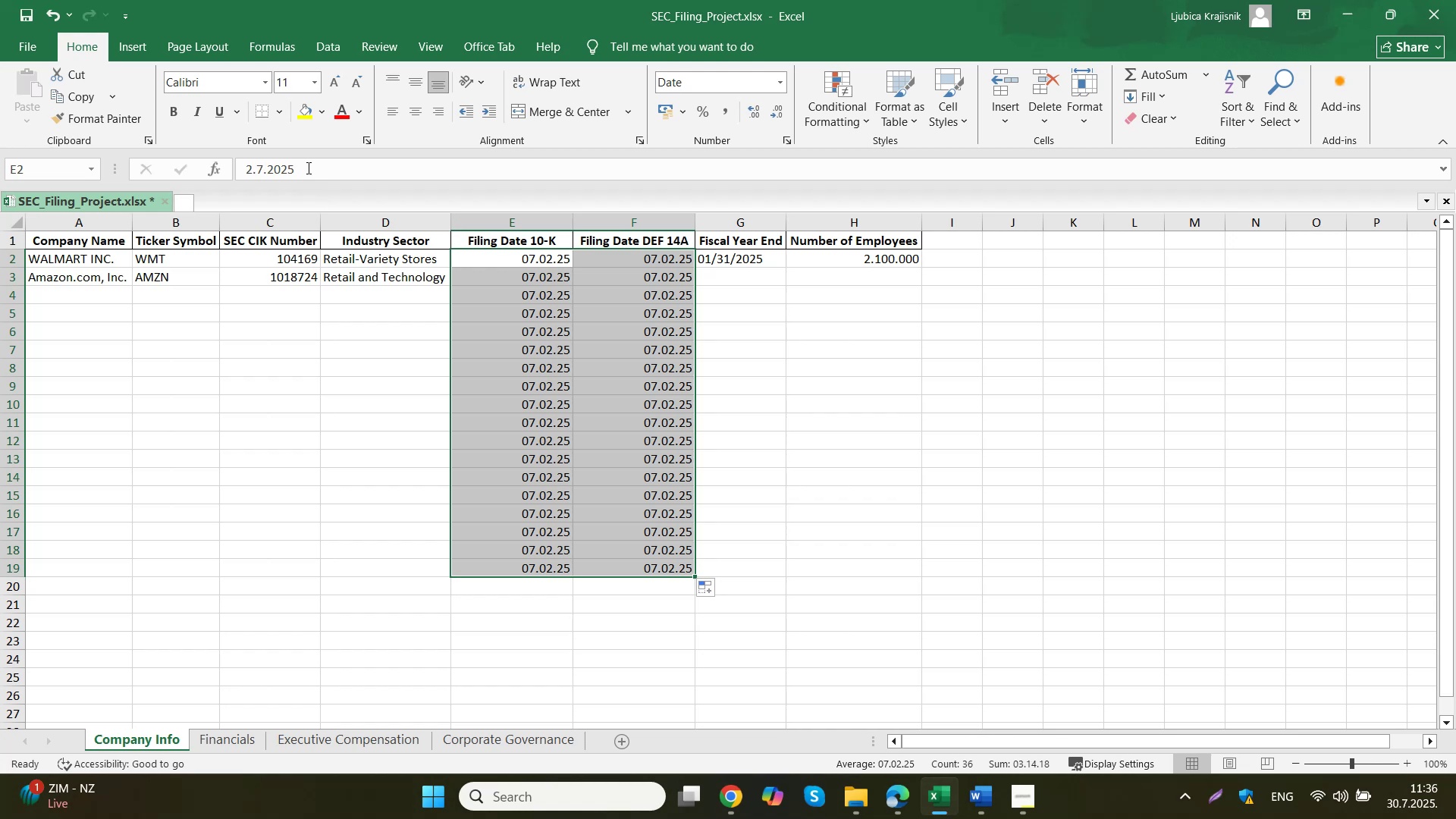 
left_click([538, 265])
 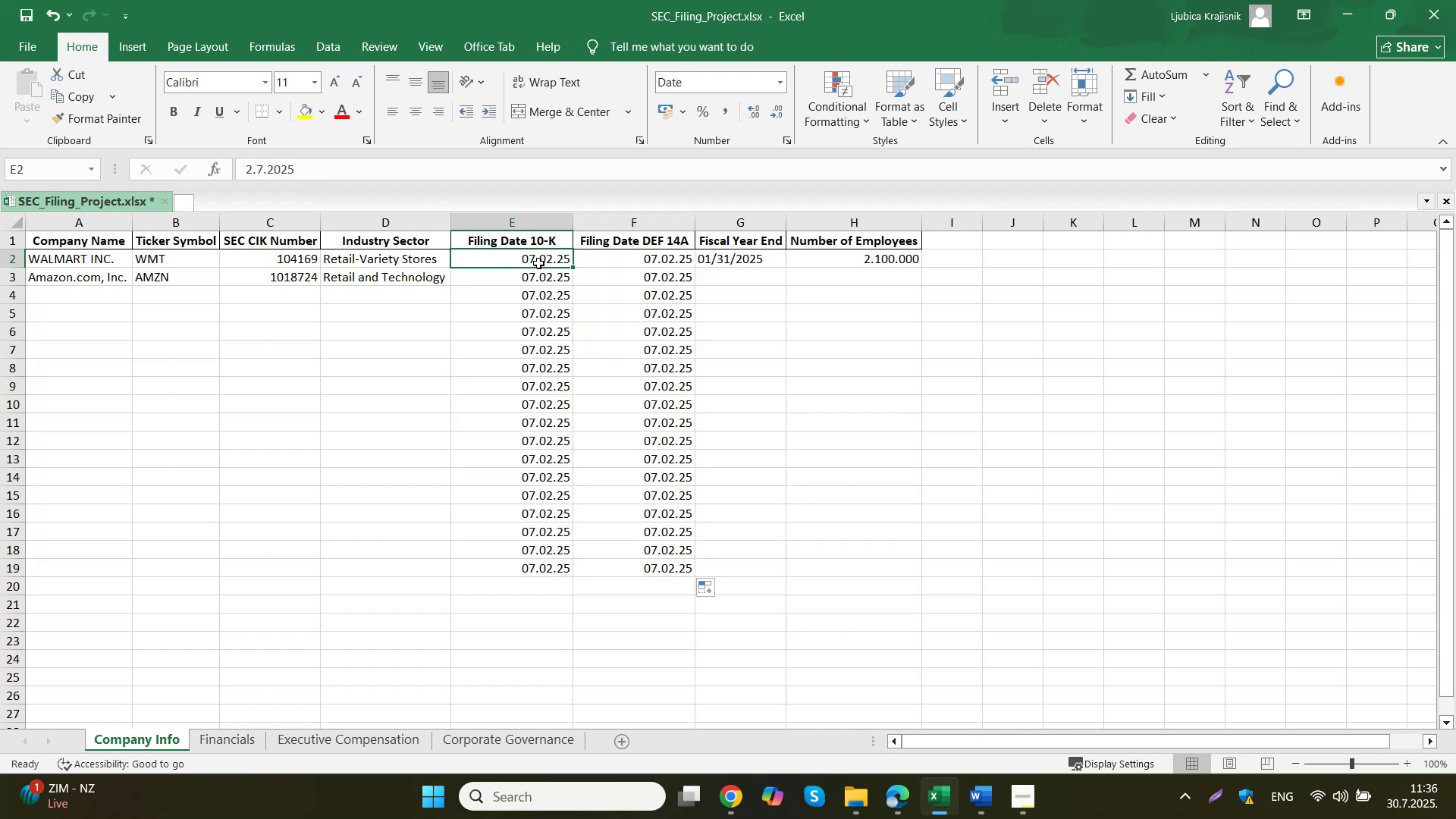 
double_click([538, 261])
 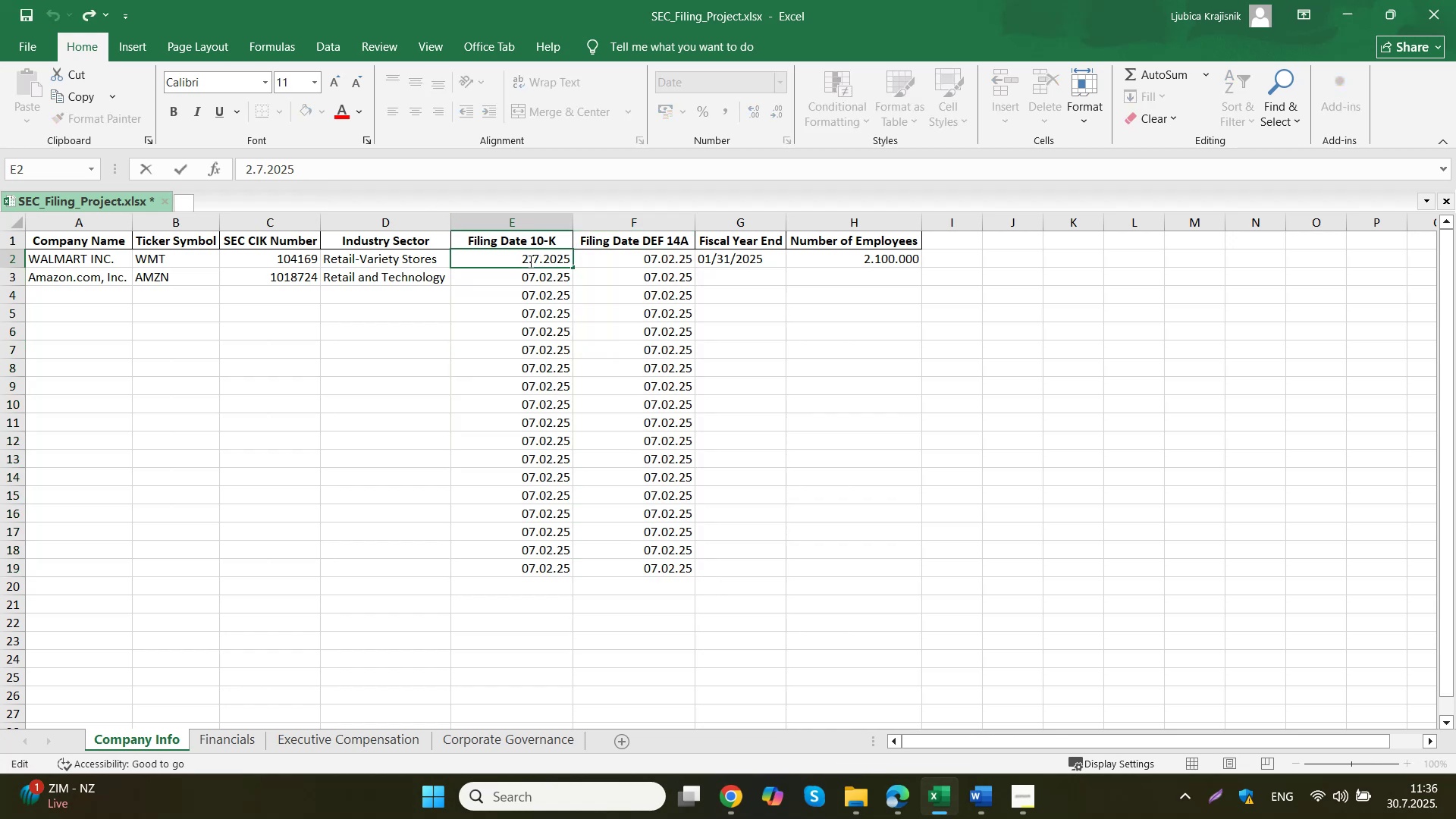 
left_click([524, 262])
 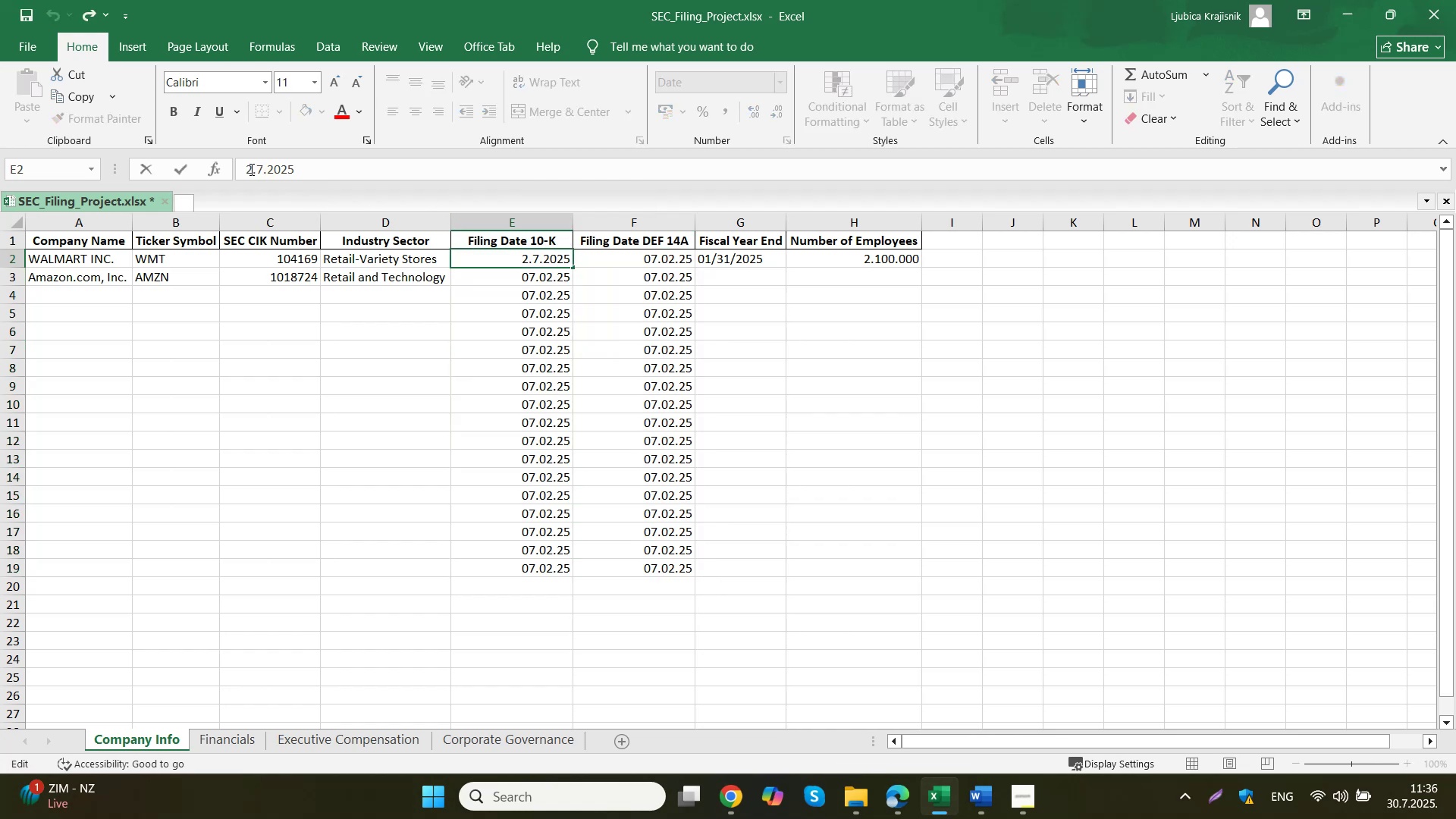 
type(314)
 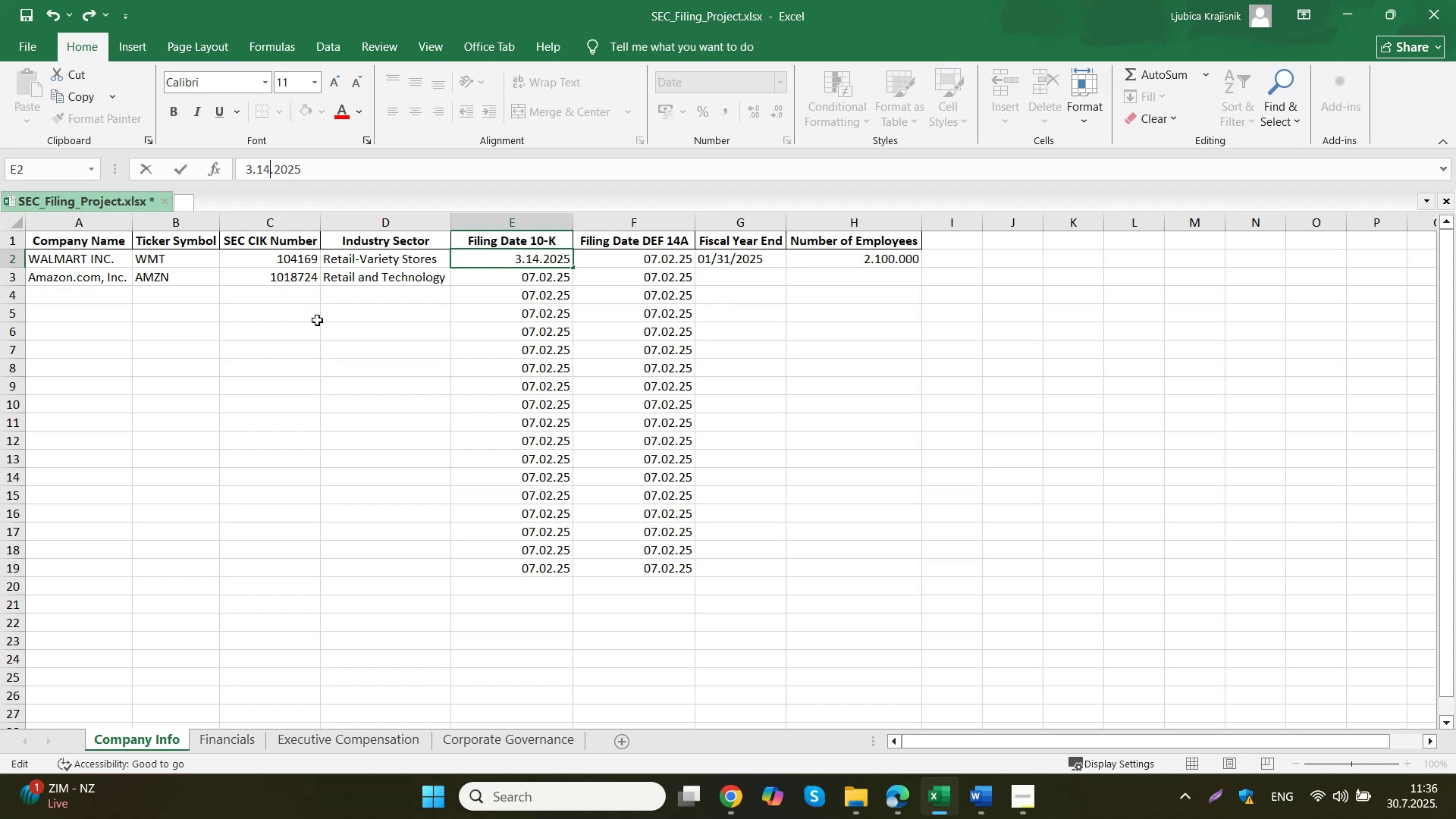 
left_click([712, 457])
 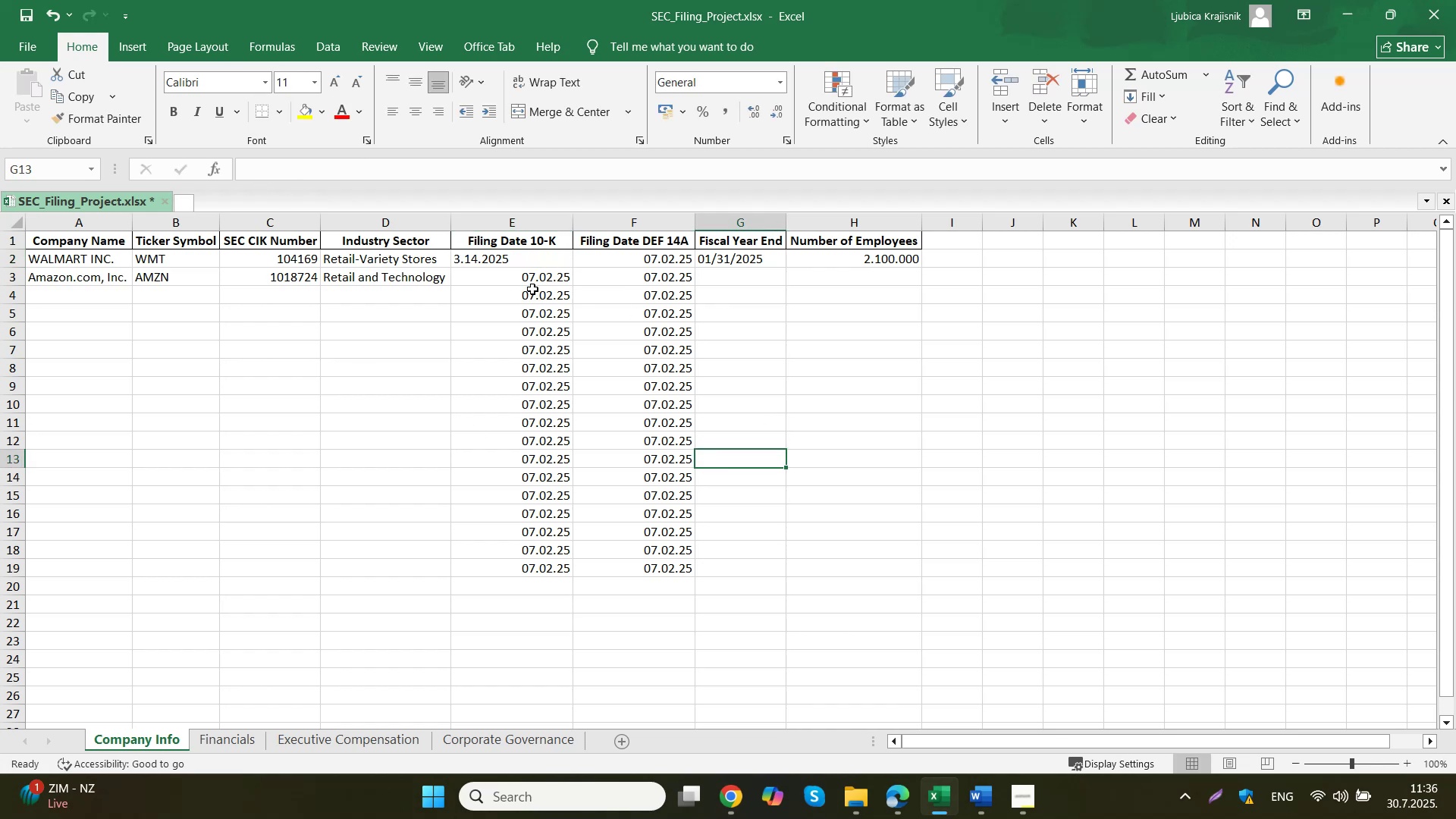 
left_click([532, 295])
 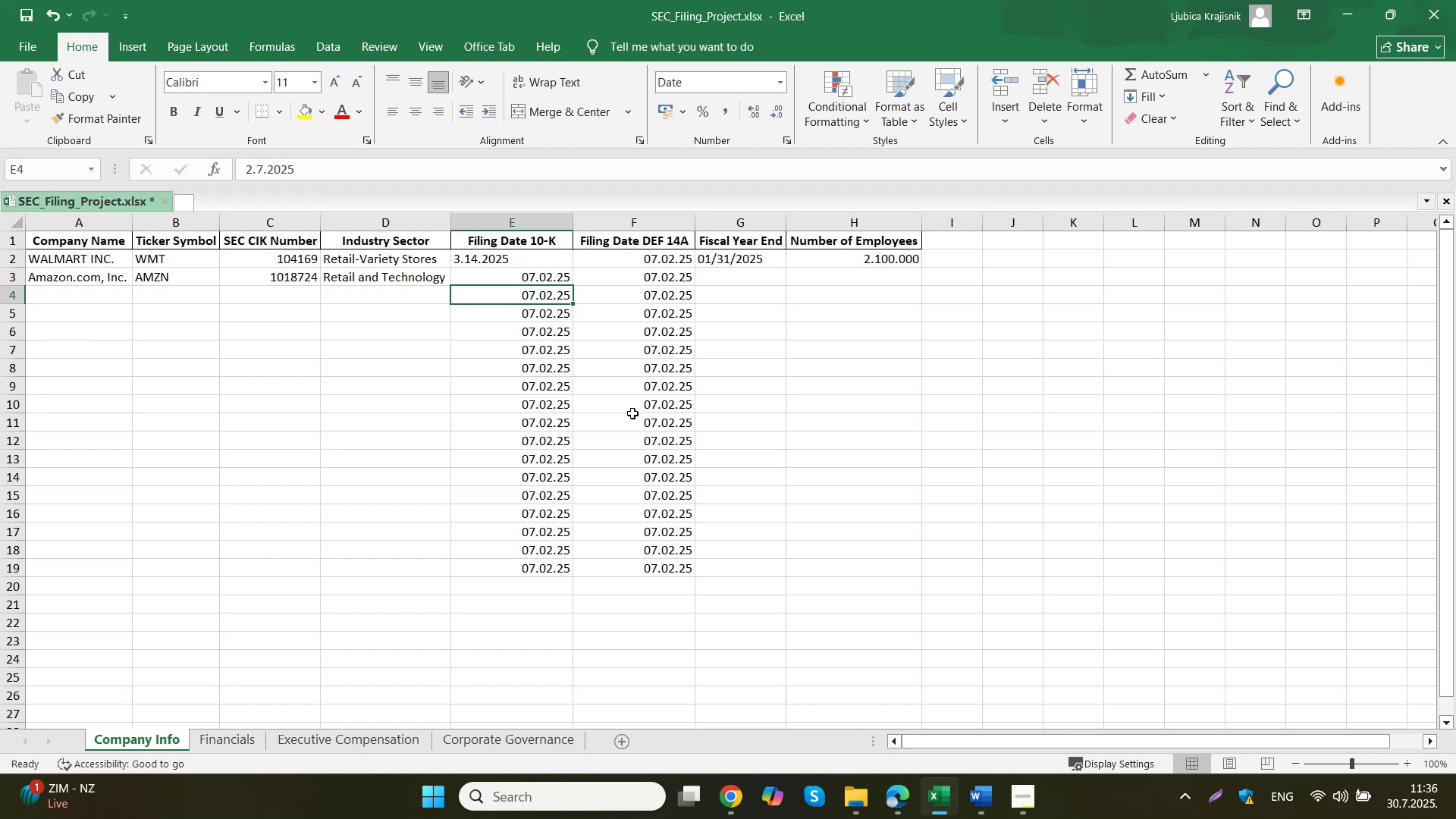 
wait(6.29)
 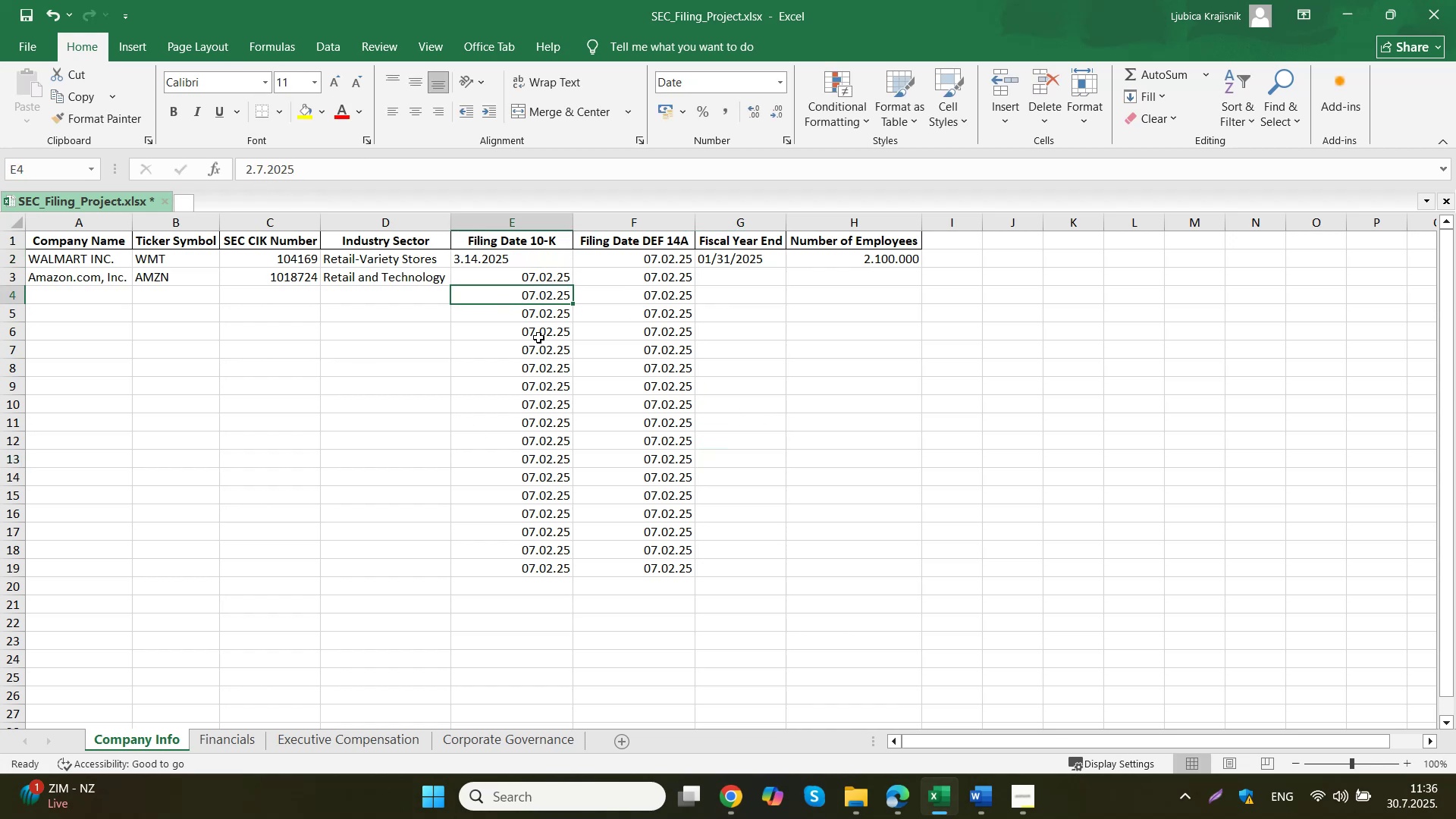 
left_click([541, 264])
 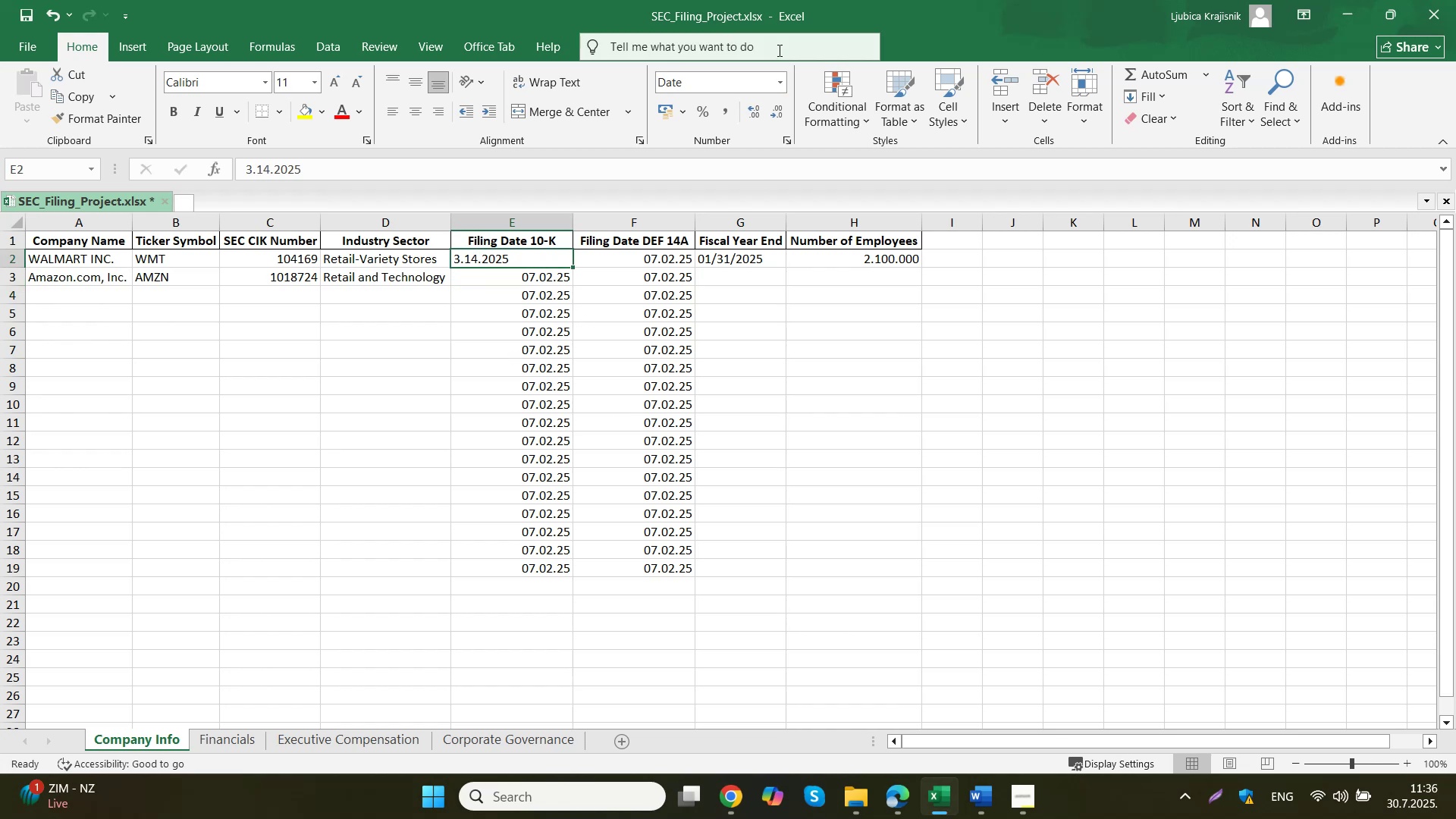 
left_click([777, 77])
 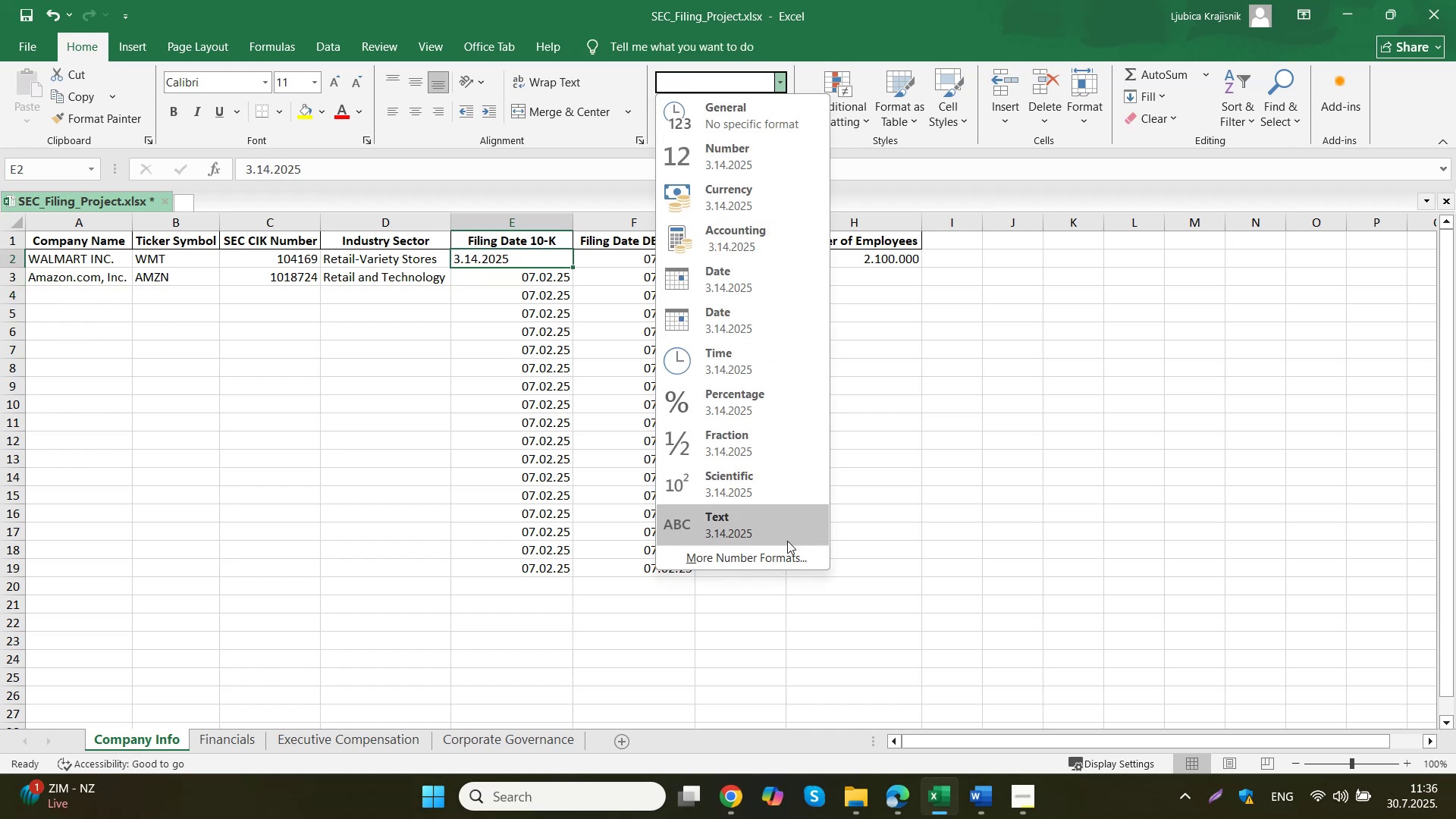 
left_click([757, 560])
 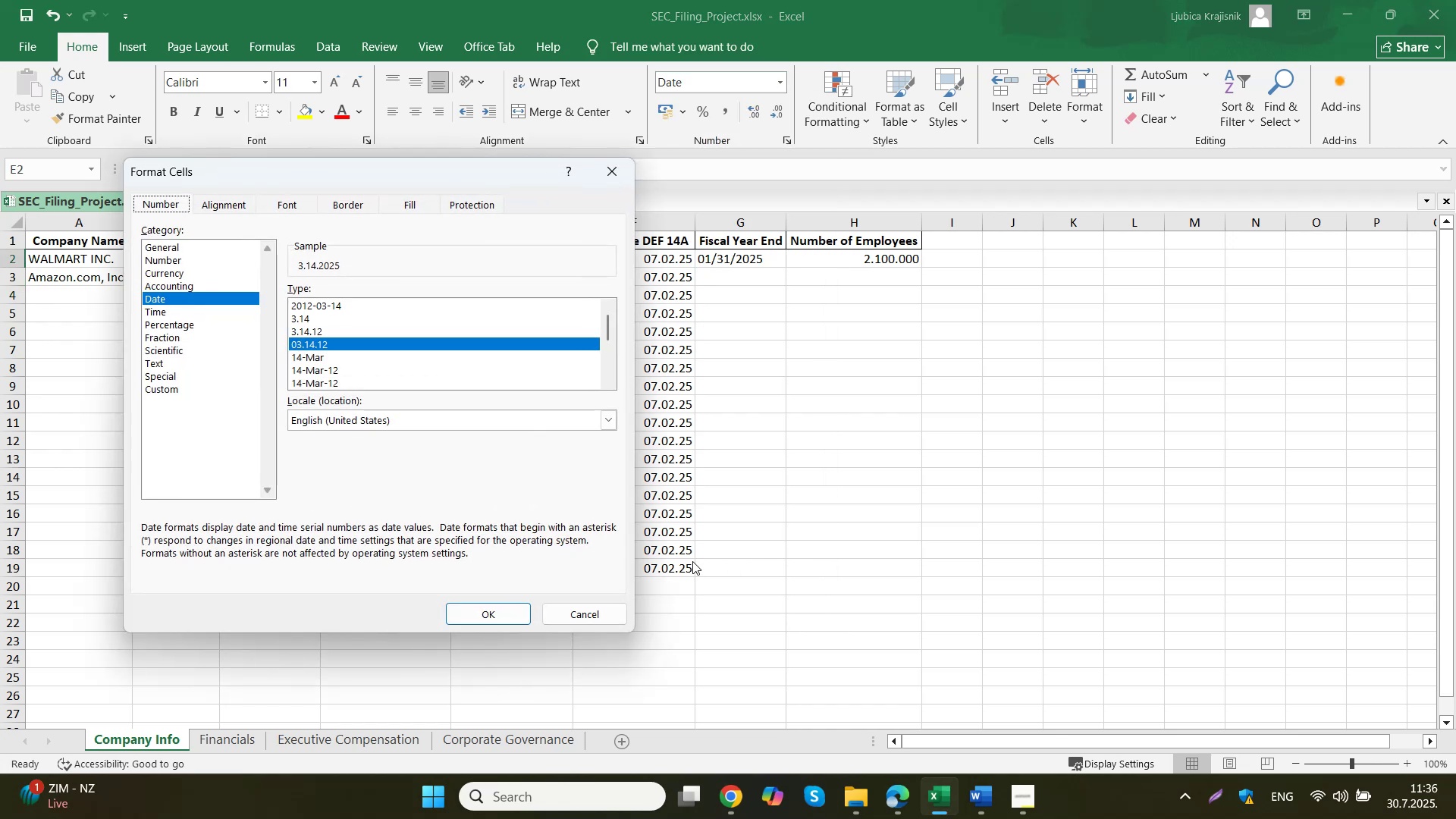 
left_click([557, 617])
 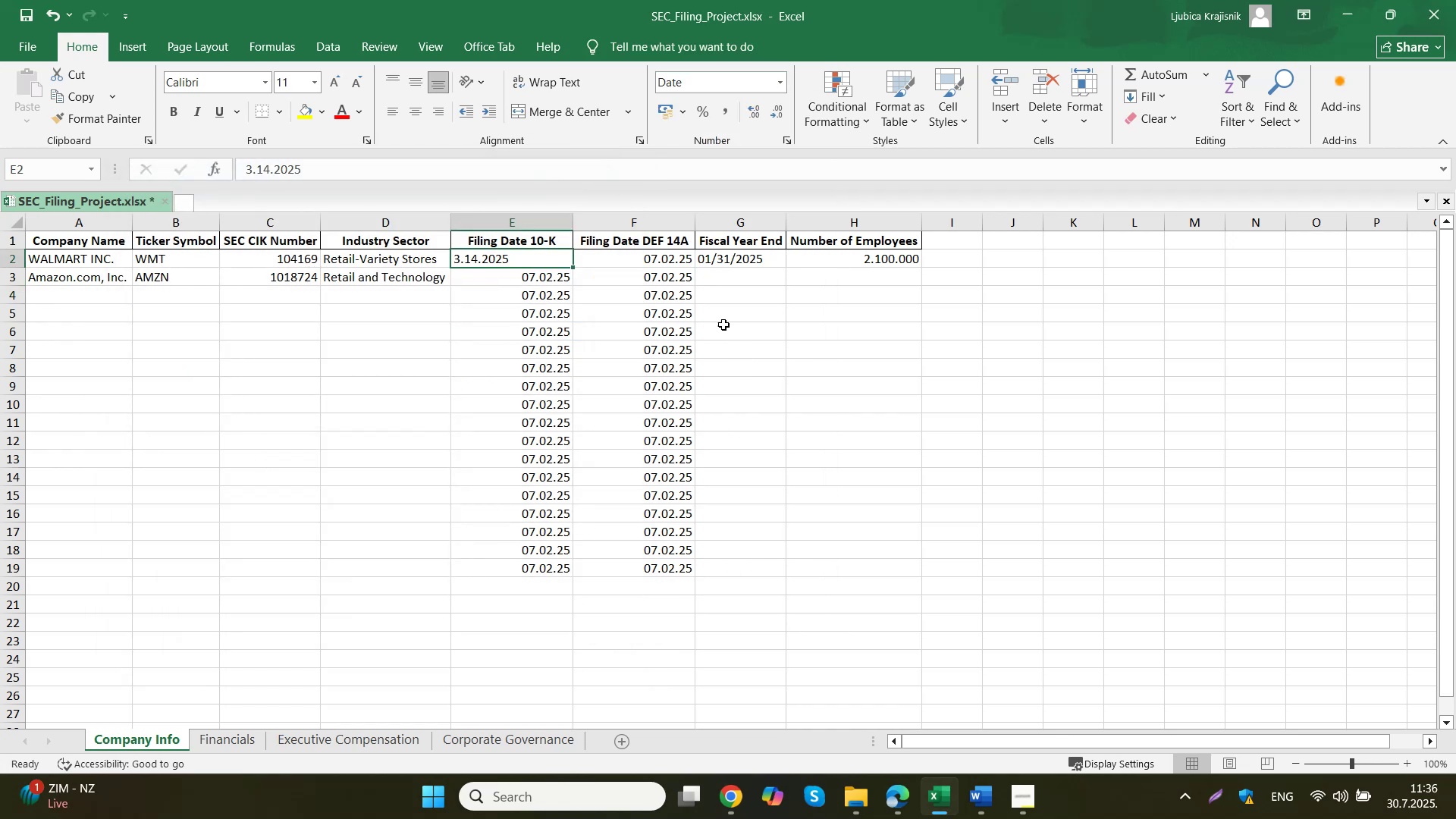 
left_click([670, 262])
 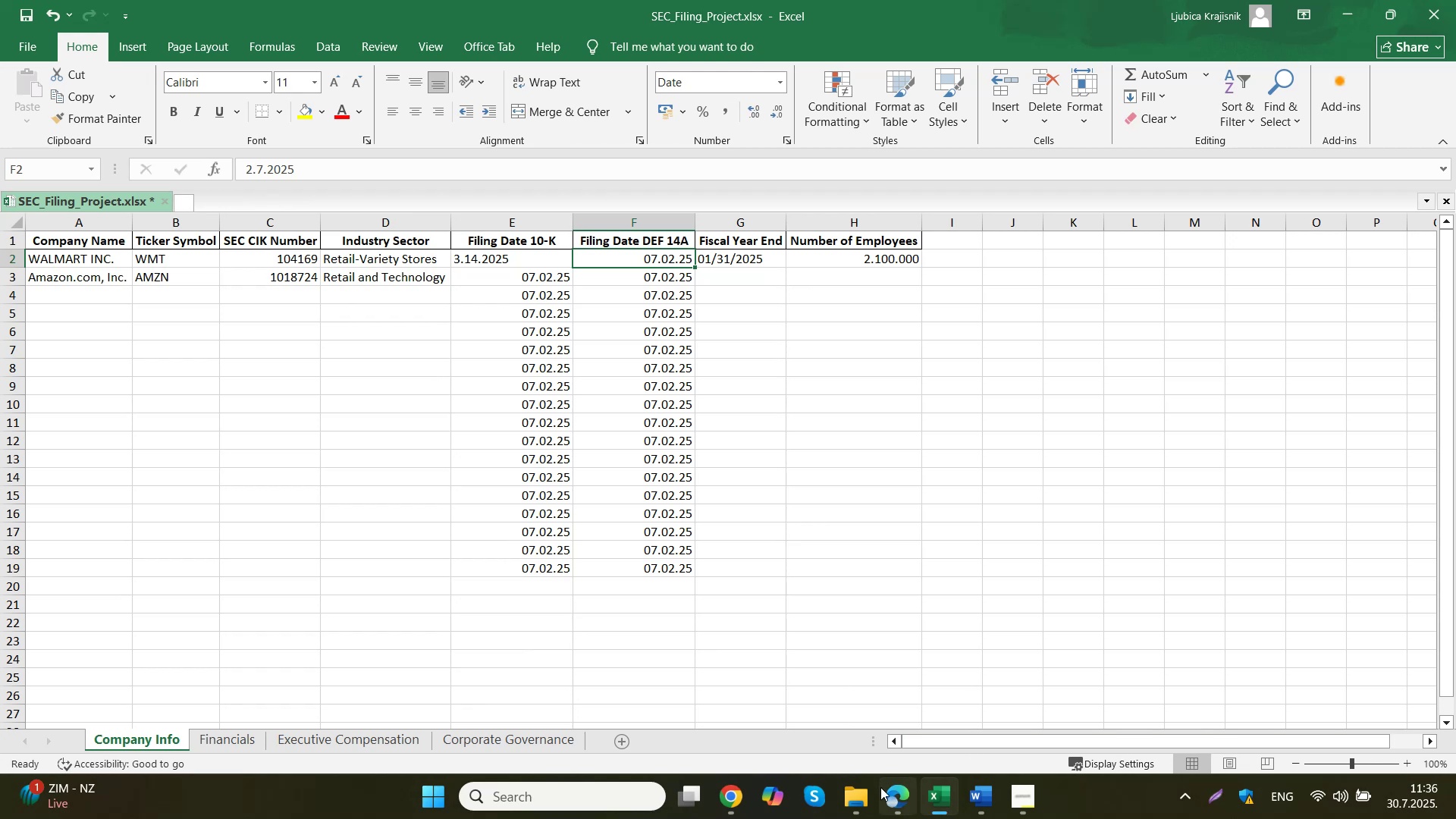 
mouse_move([873, 689])
 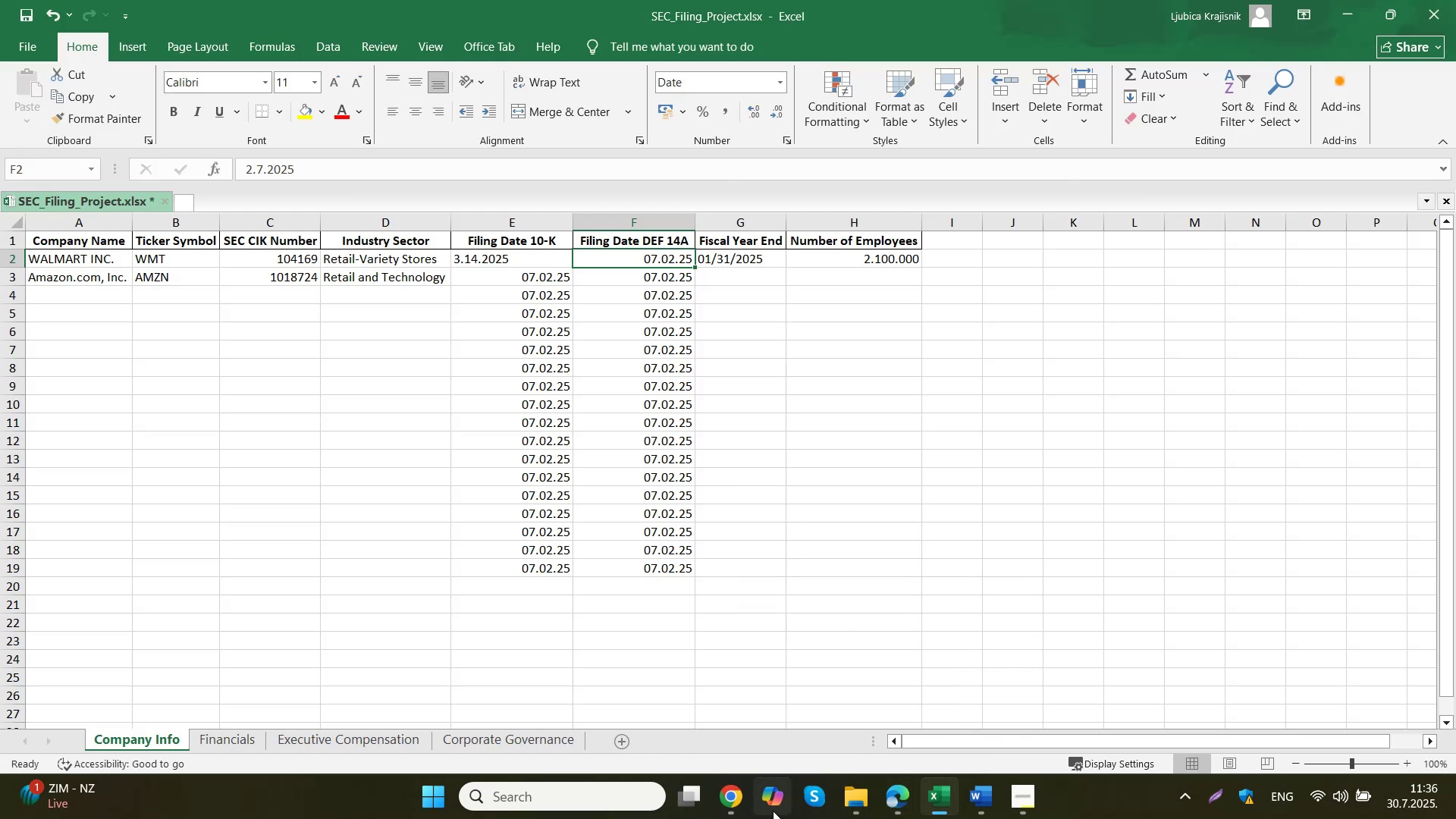 
mouse_move([651, 689])
 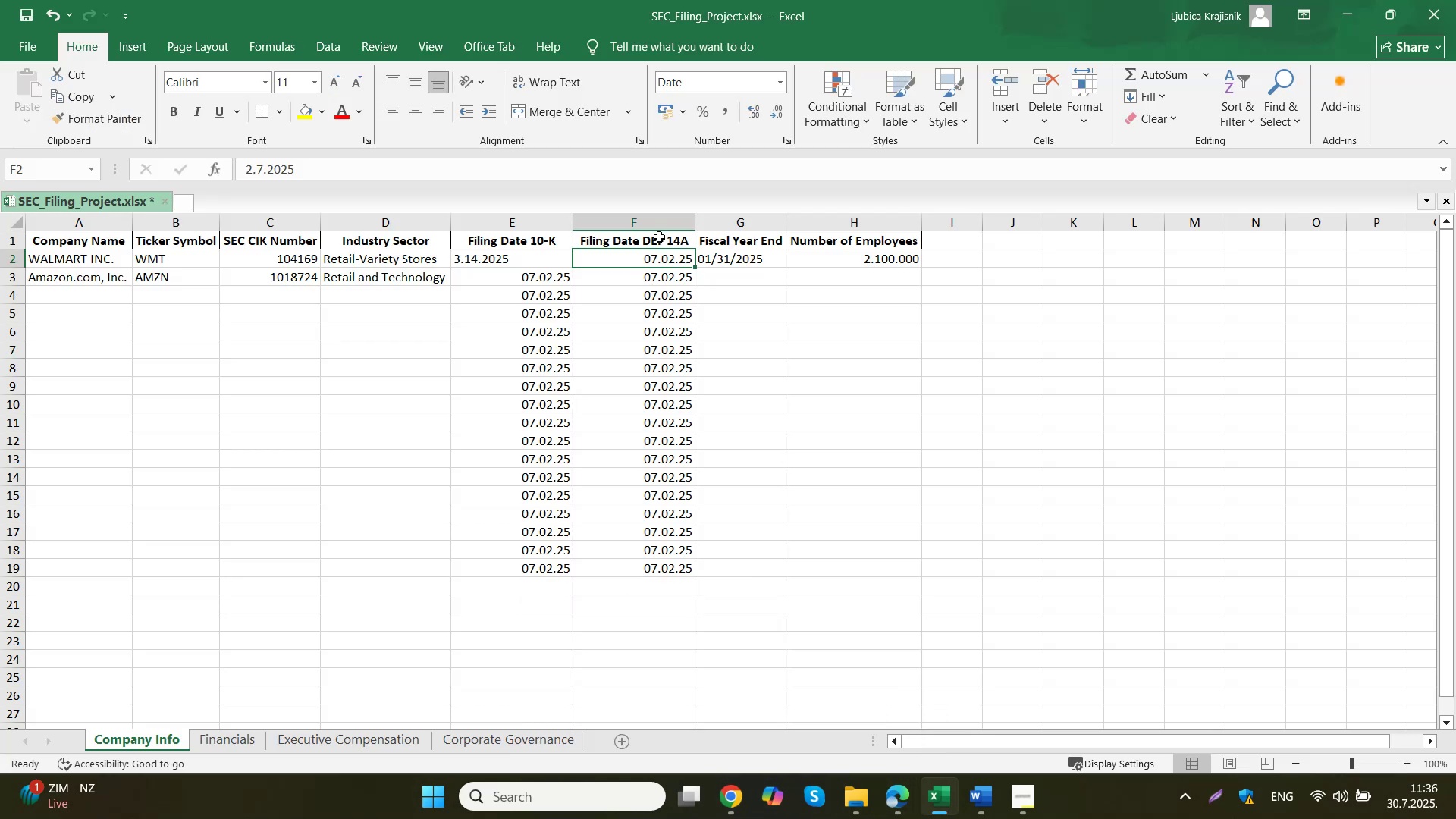 
key(Numpad0)
 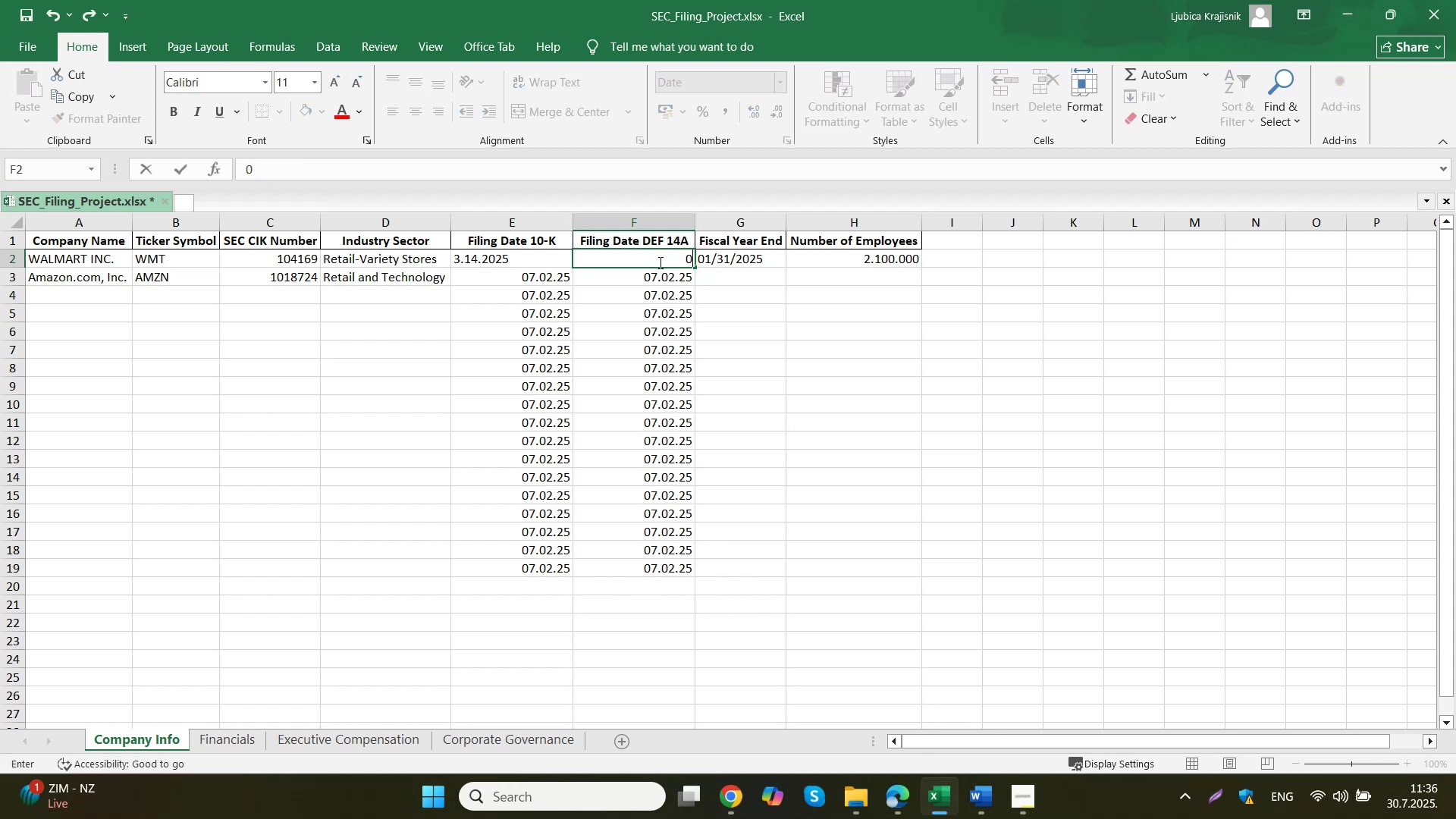 
key(Numpad4)
 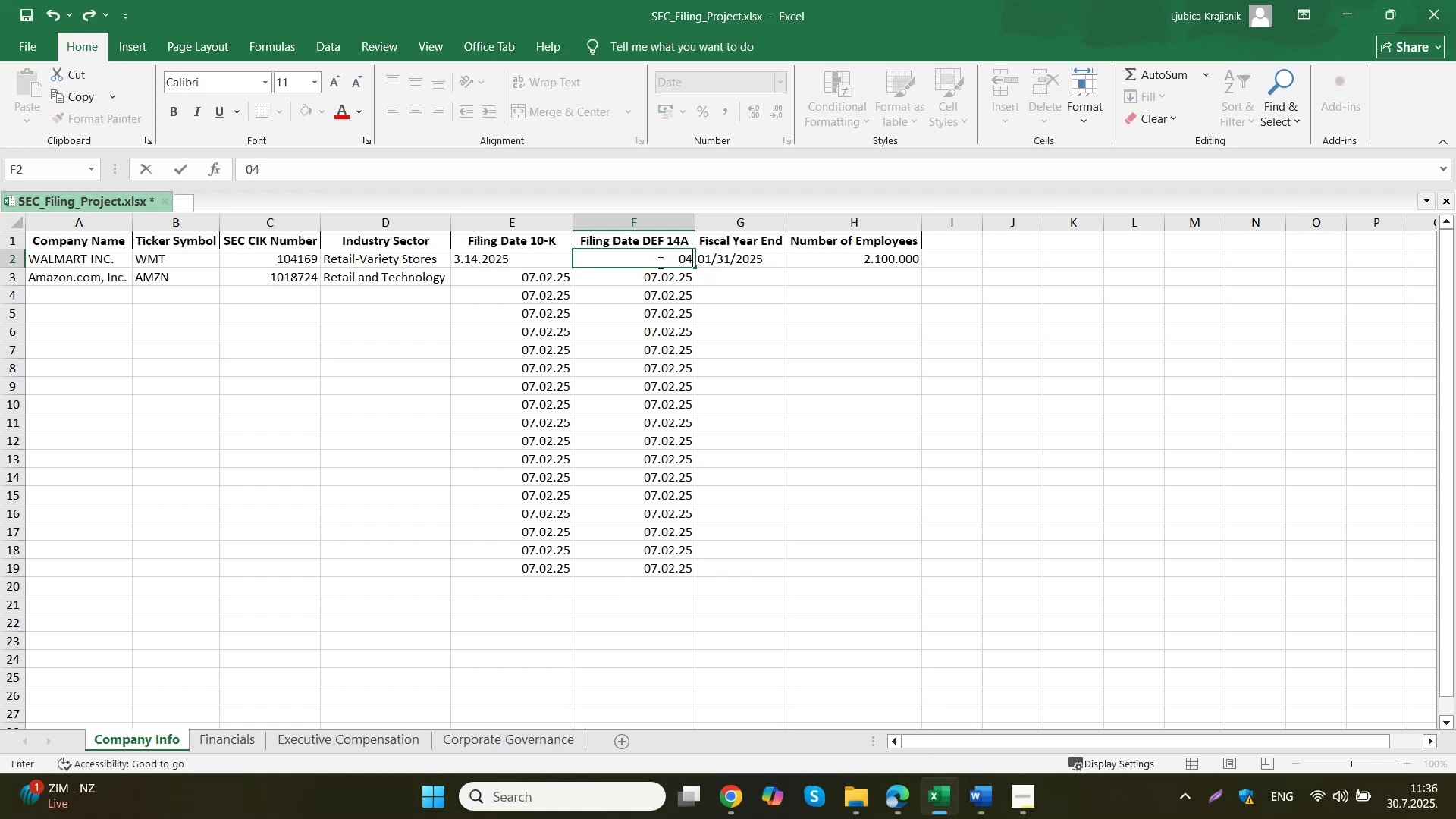 
key(Period)
 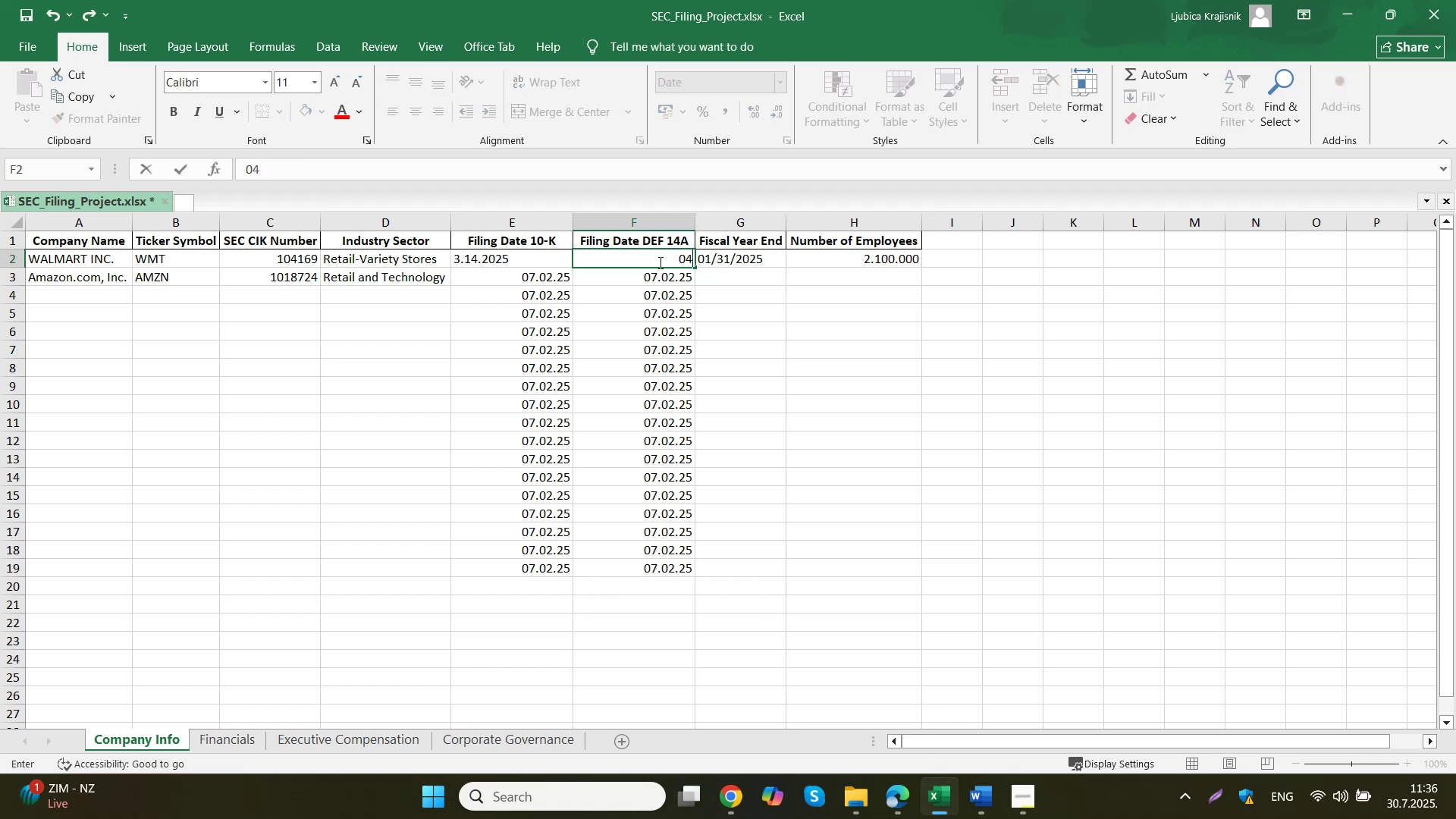 
key(Numpad2)
 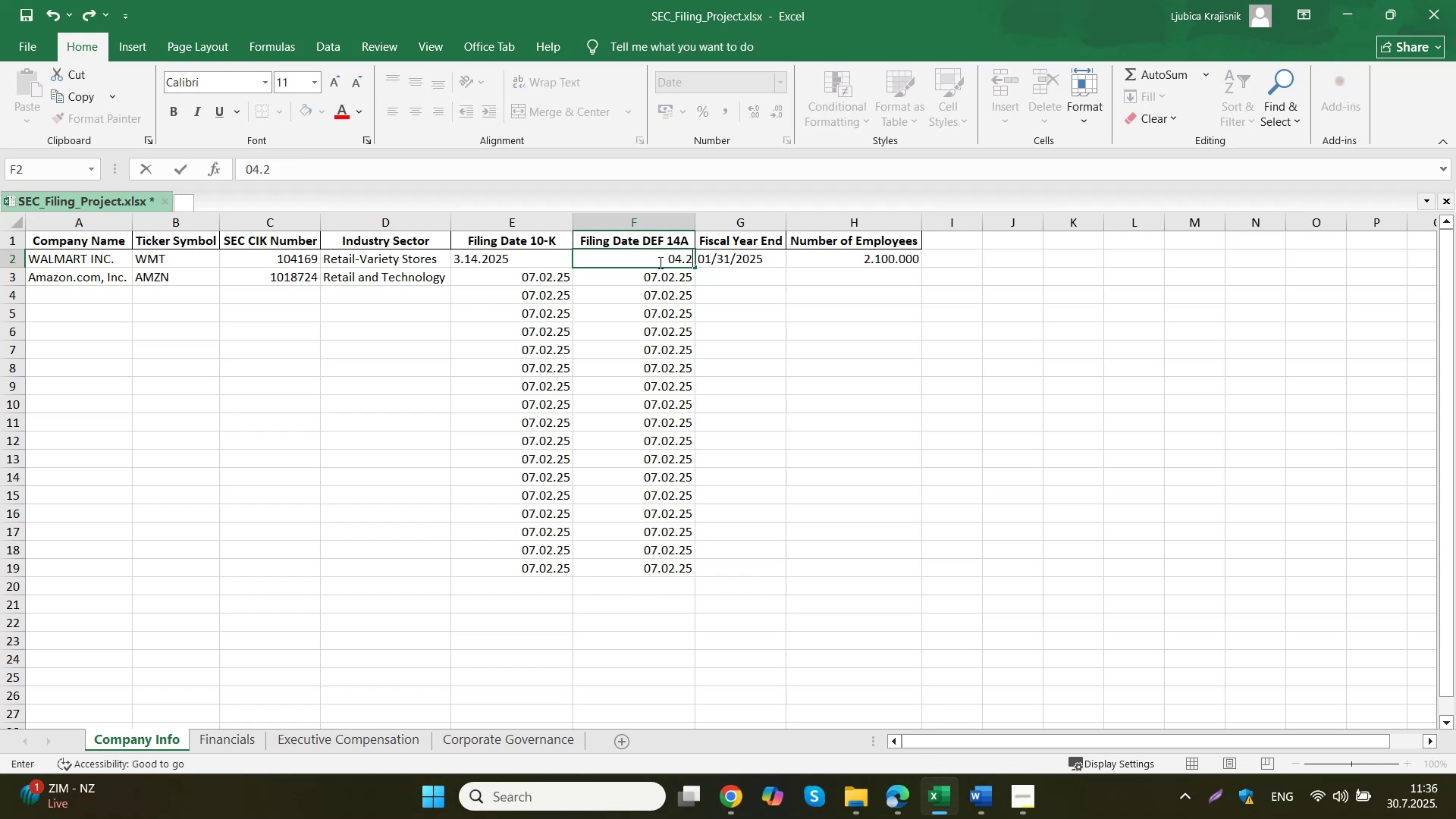 
key(Numpad4)
 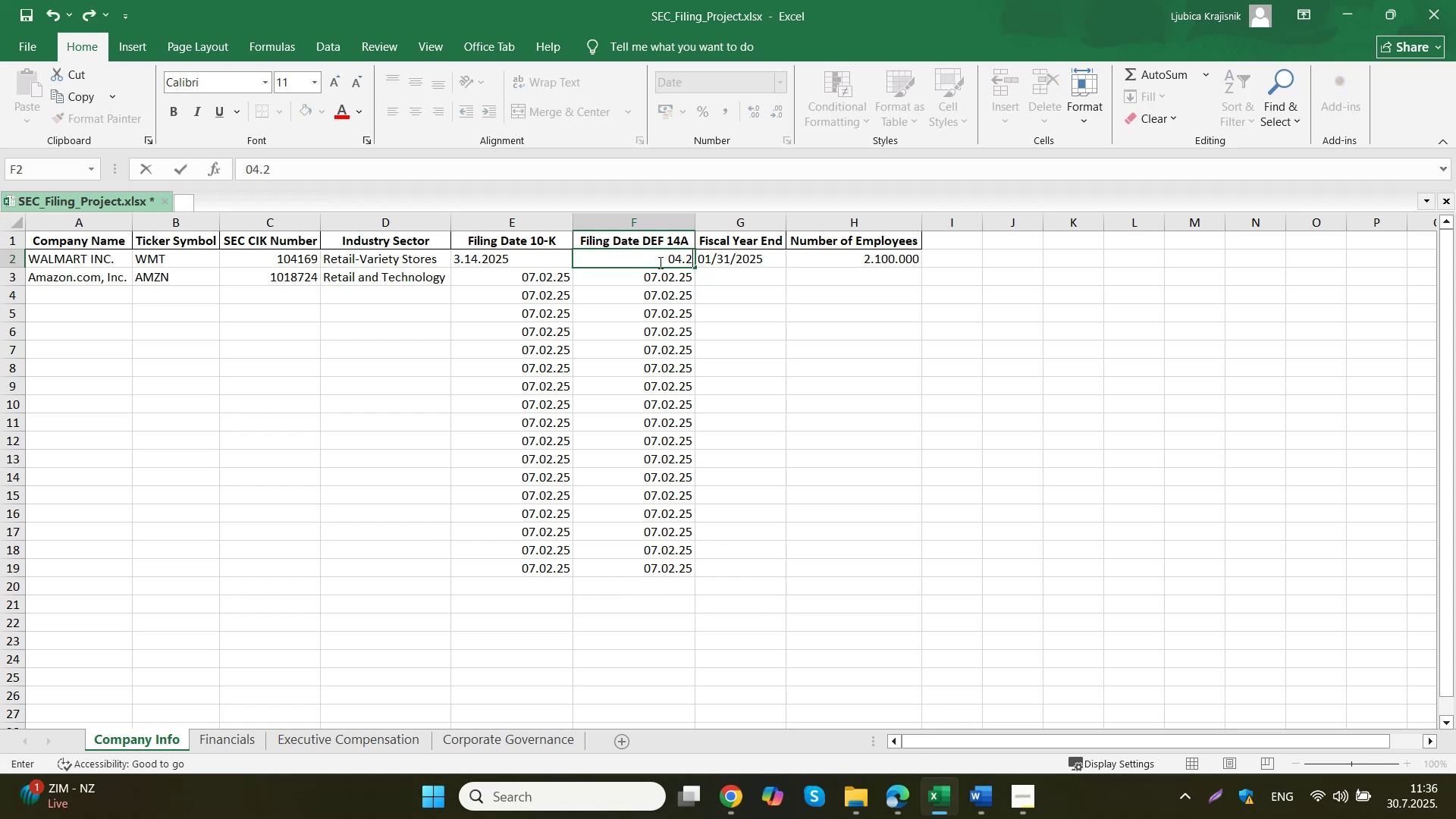 
key(Period)
 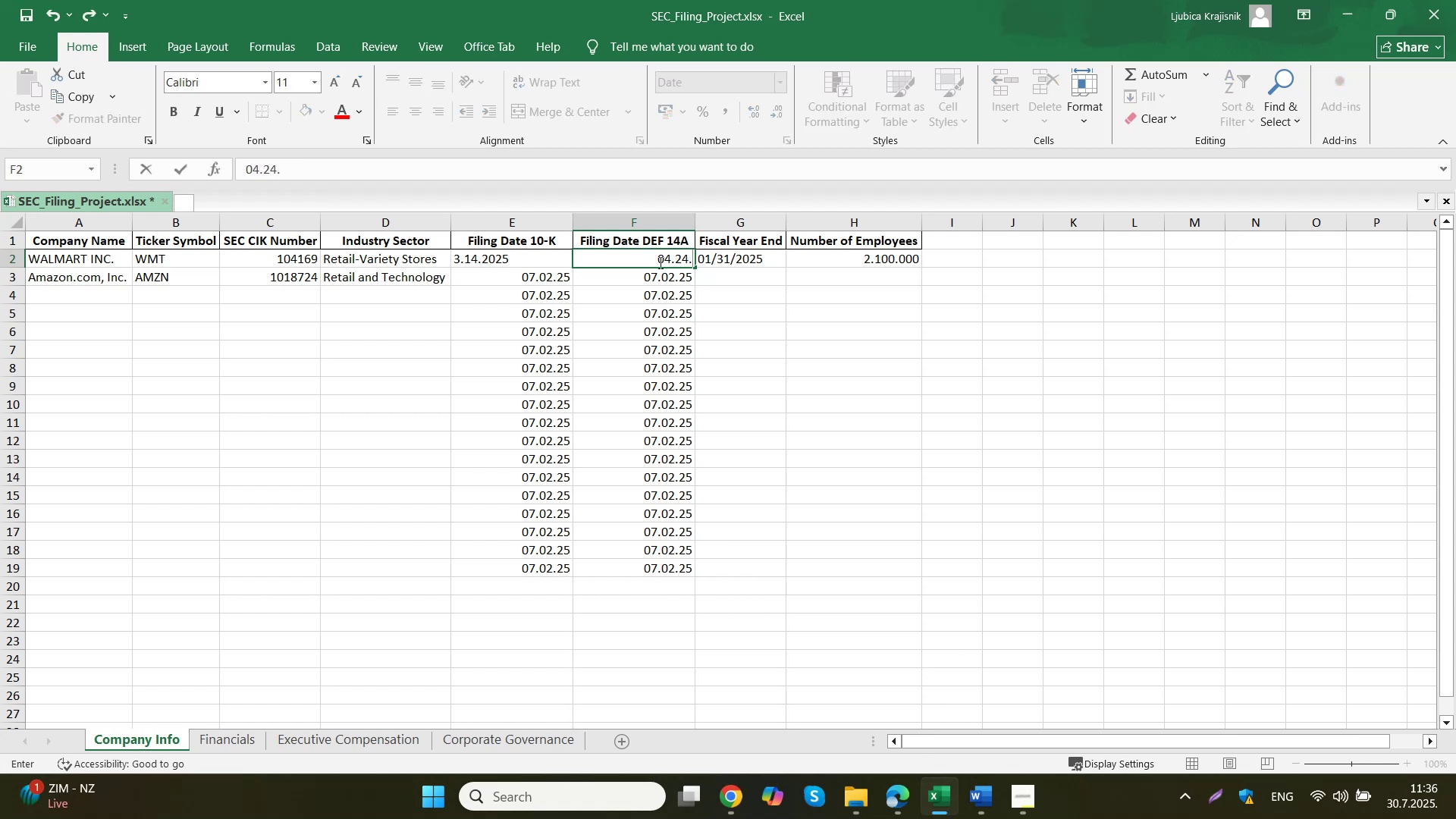 
key(Numpad2)
 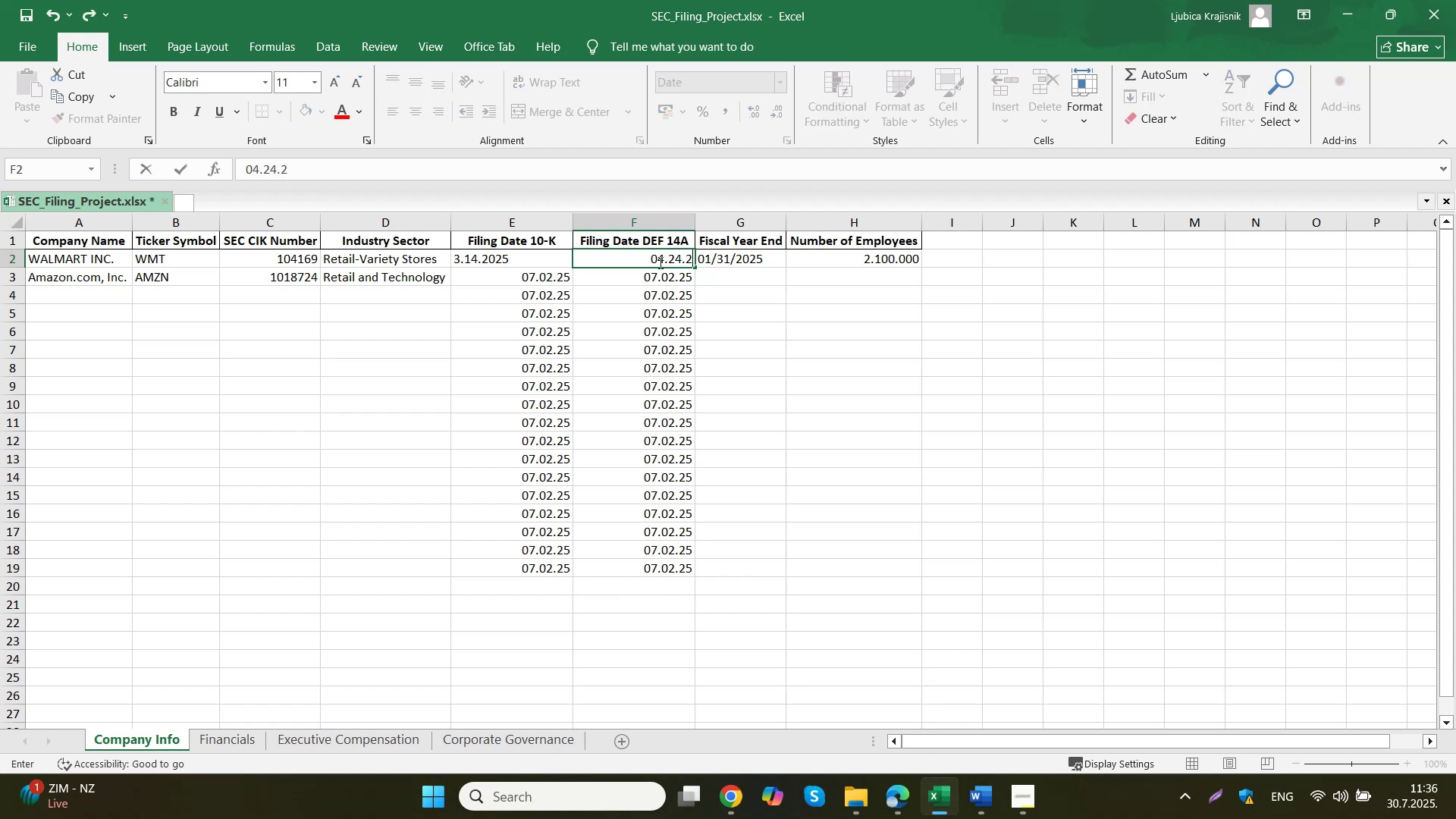 
key(Numpad0)
 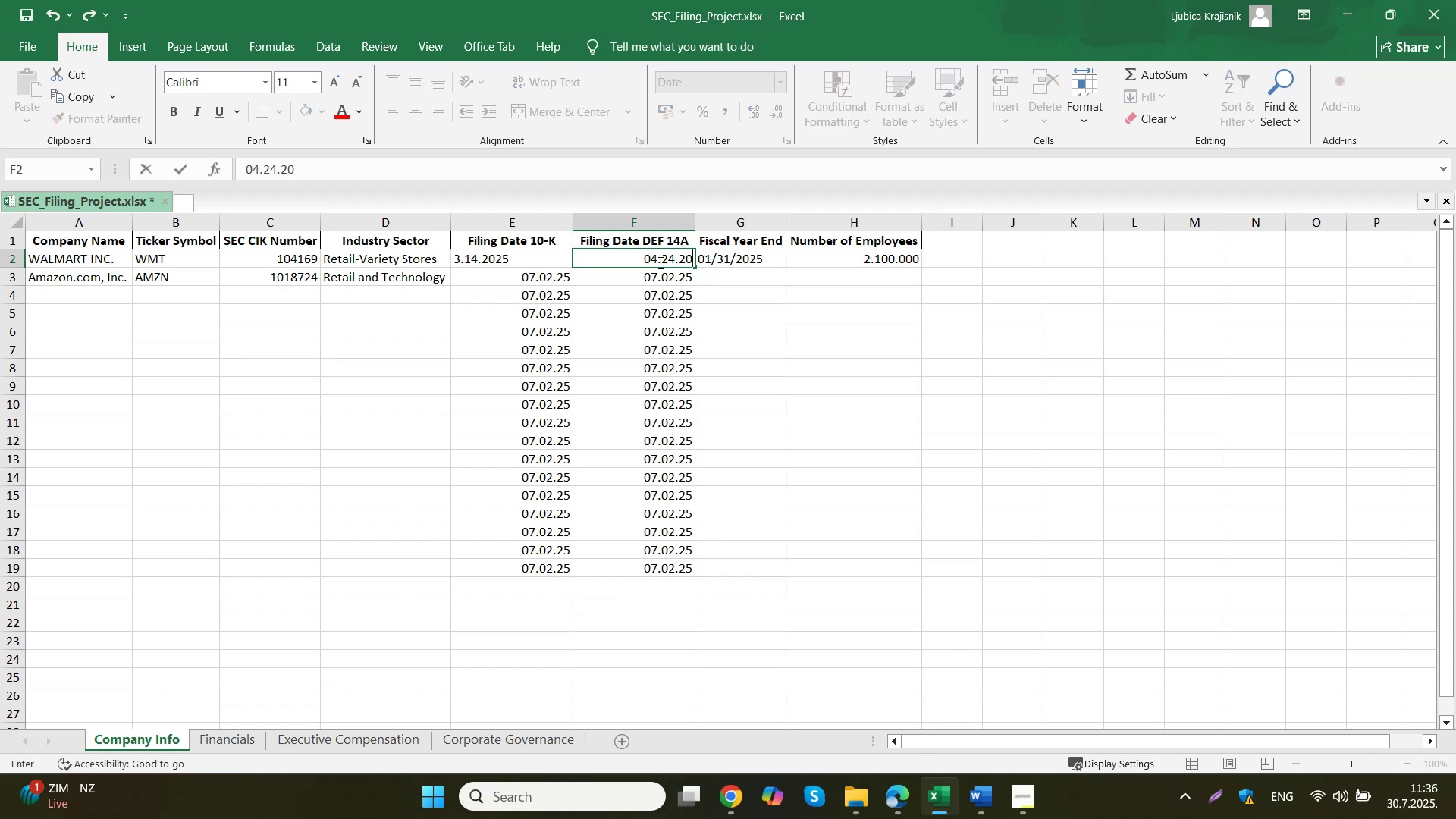 
key(Numpad2)
 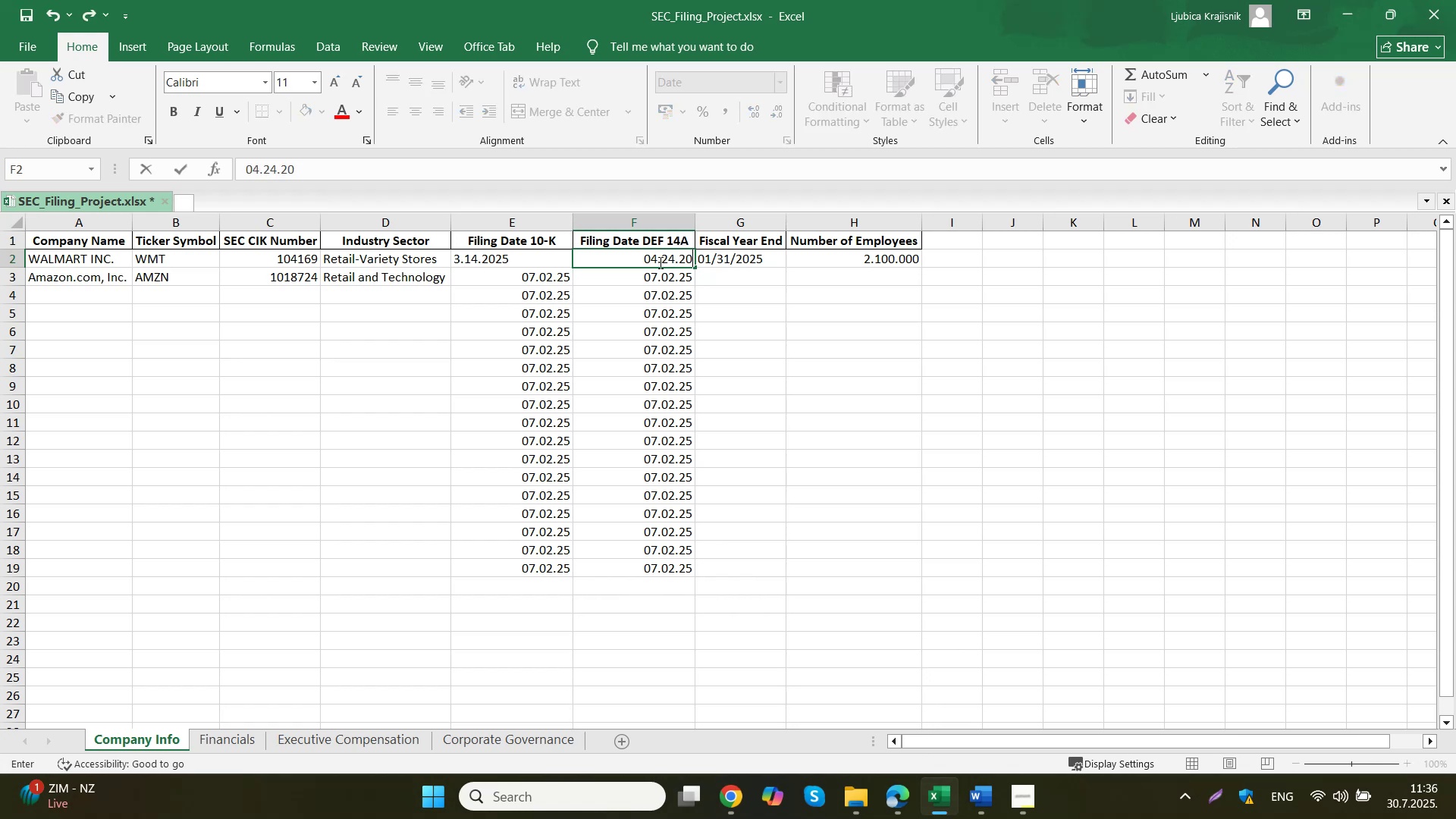 
key(Numpad5)
 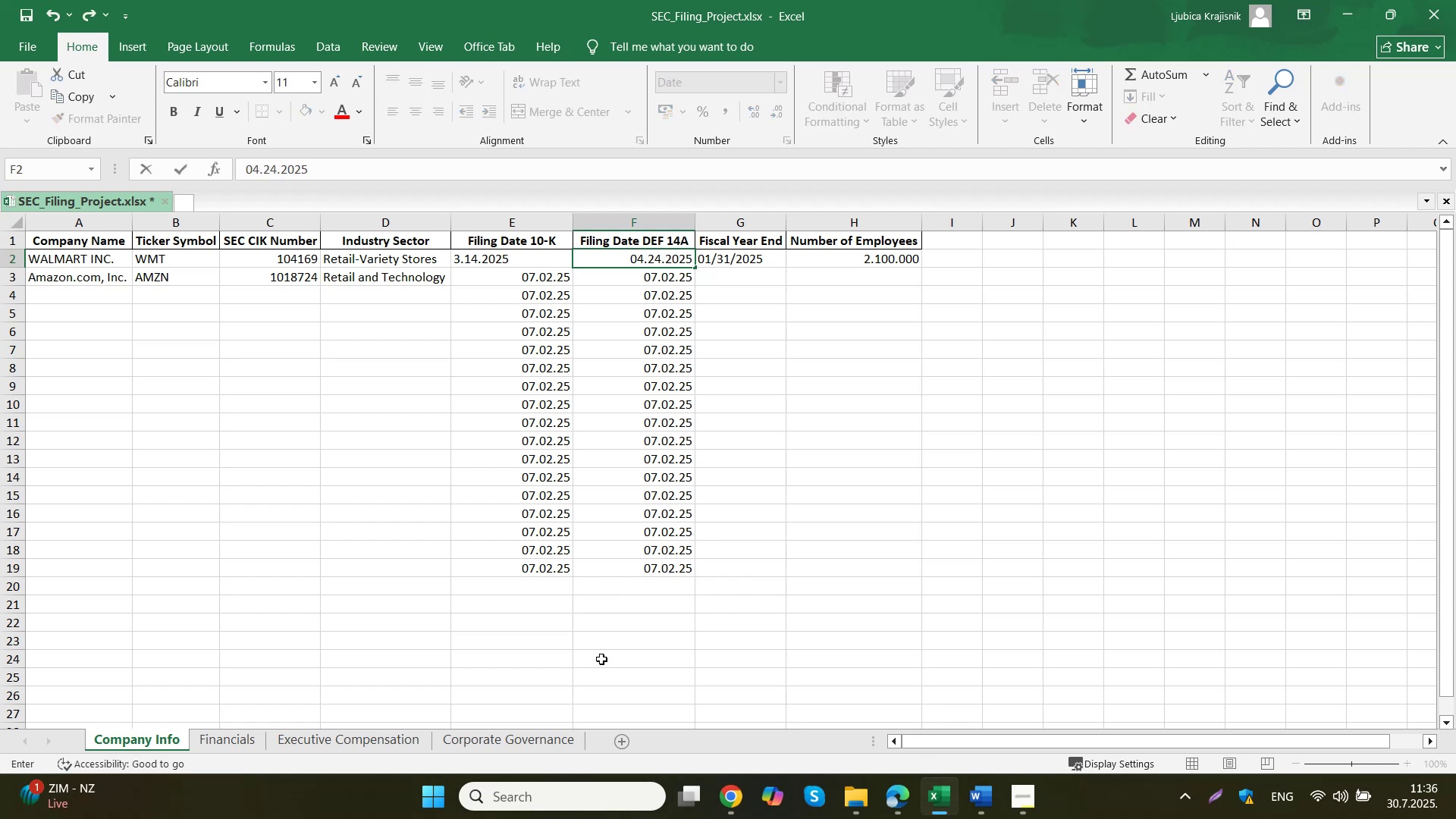 
left_click([777, 485])
 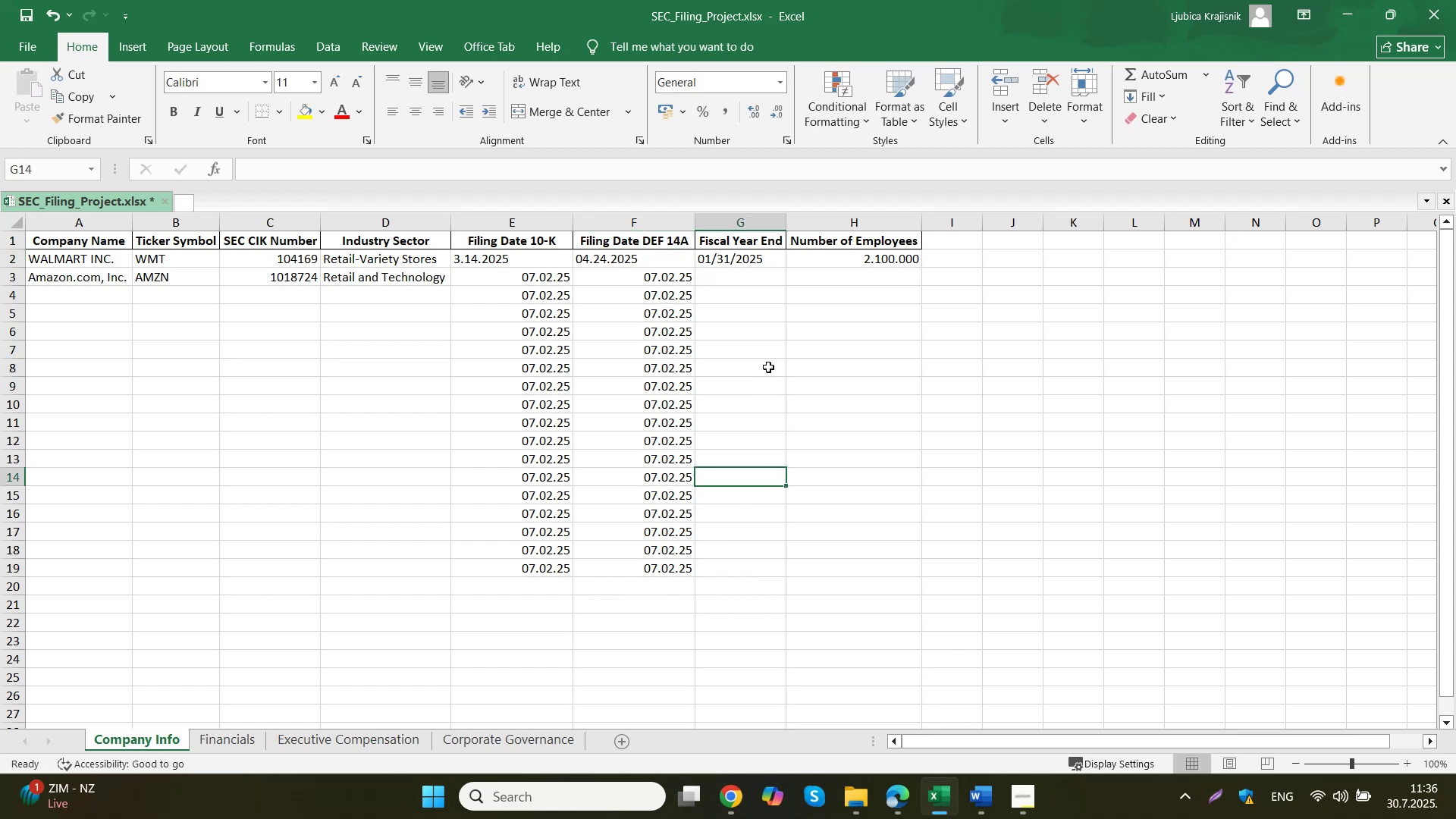 
left_click([657, 262])
 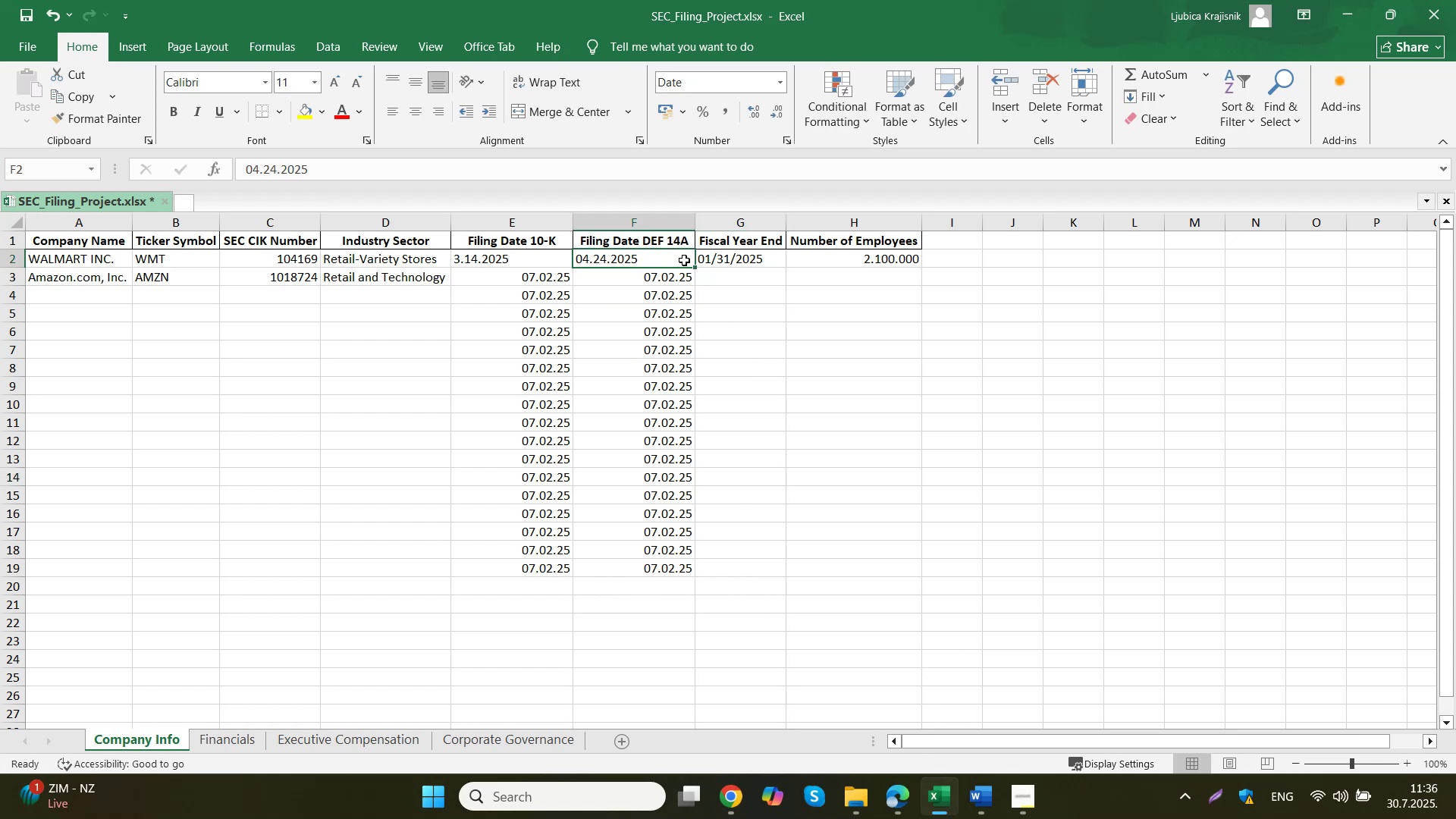 
left_click([728, 260])
 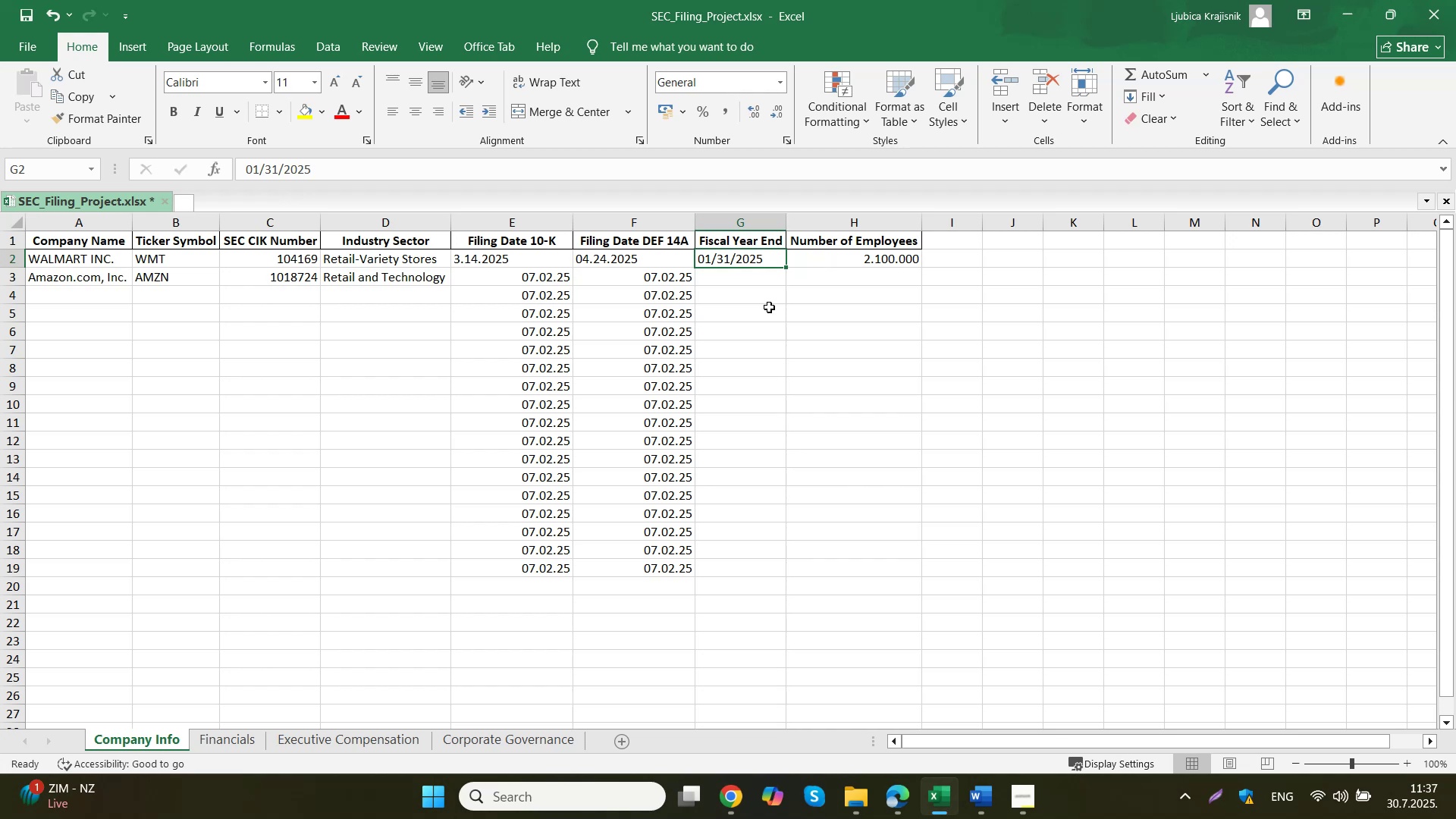 
key(Numpad0)
 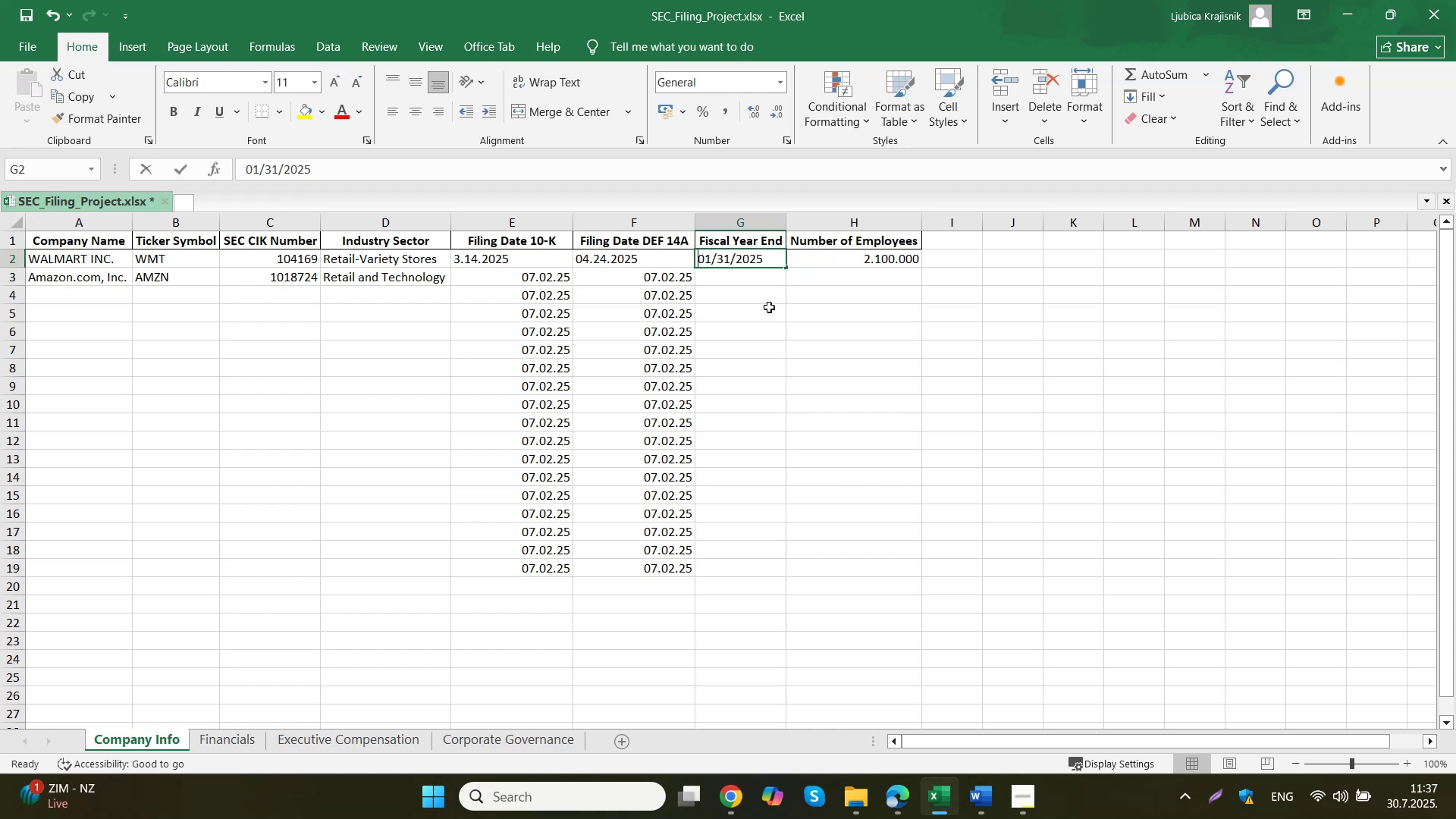 
key(Numpad1)
 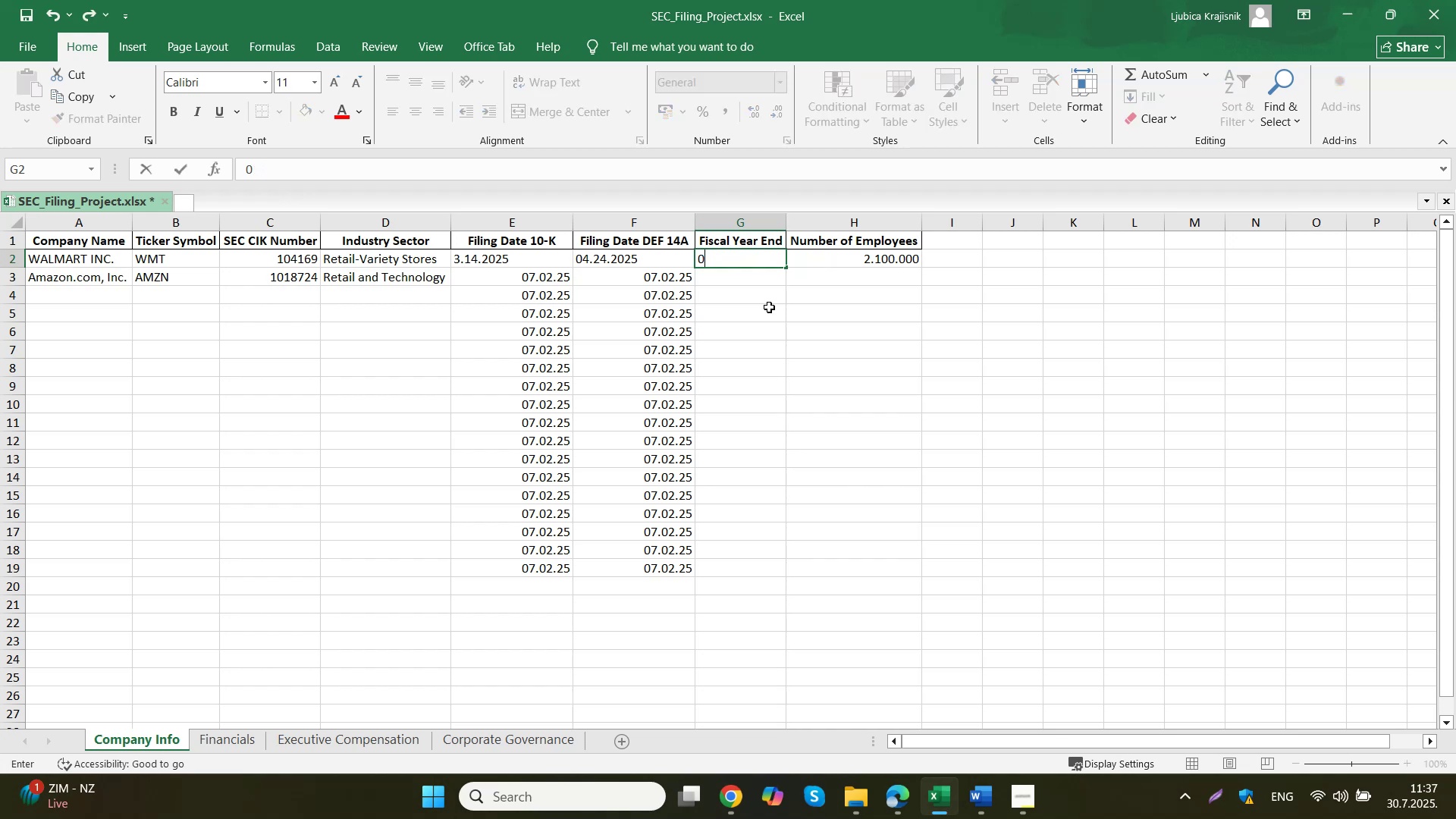 
key(Period)
 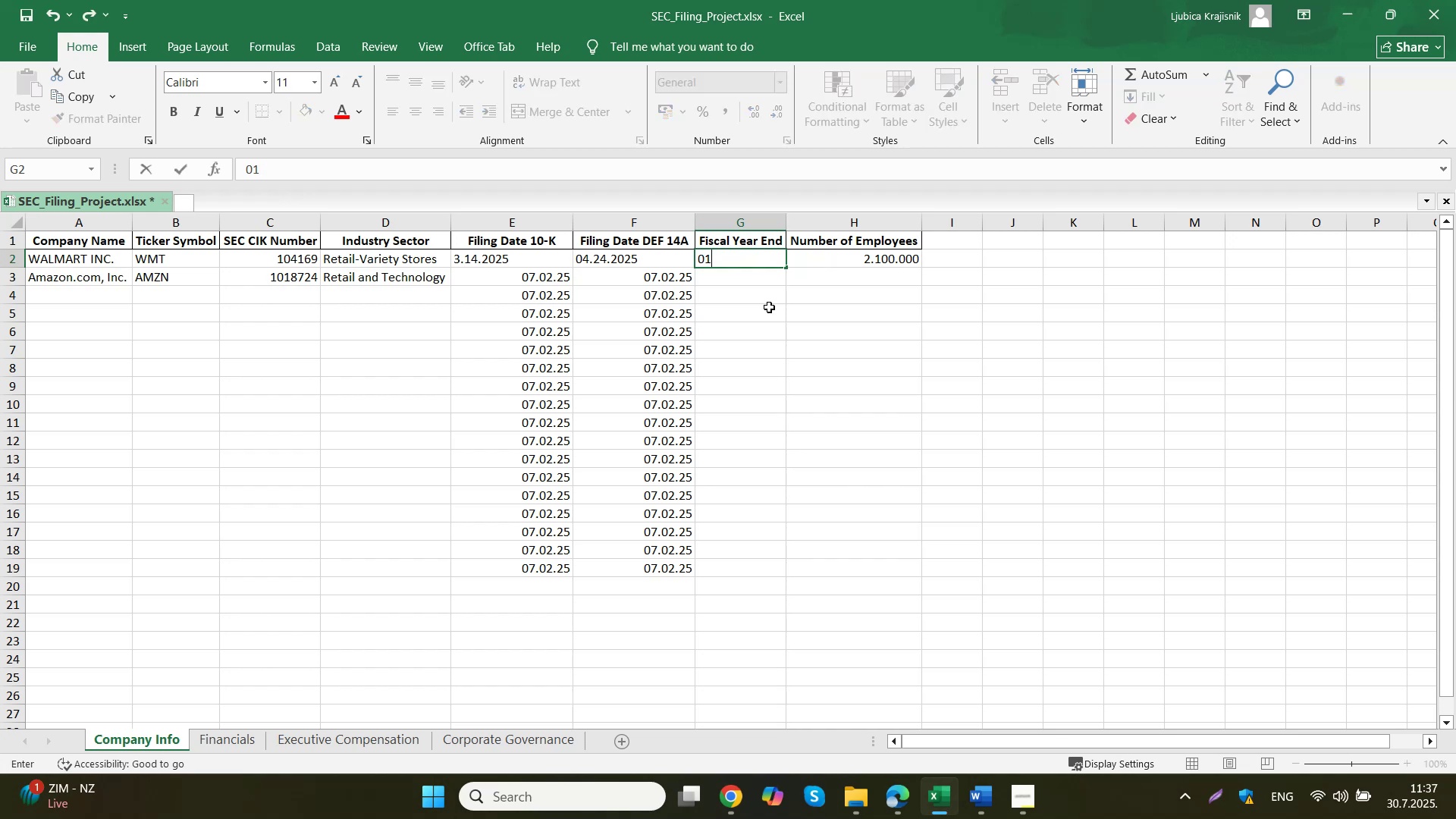 
key(Numpad3)
 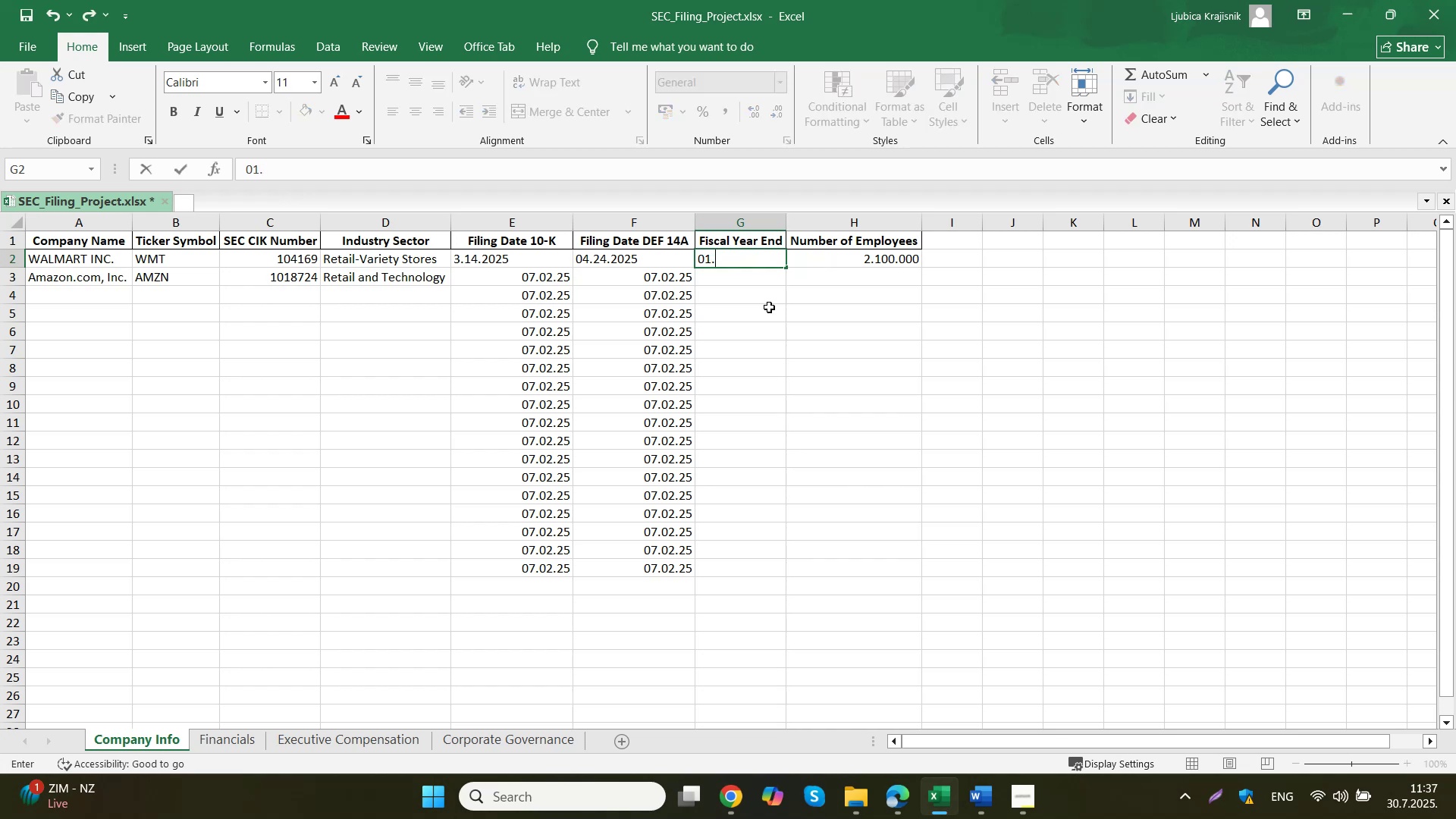 
key(Numpad1)
 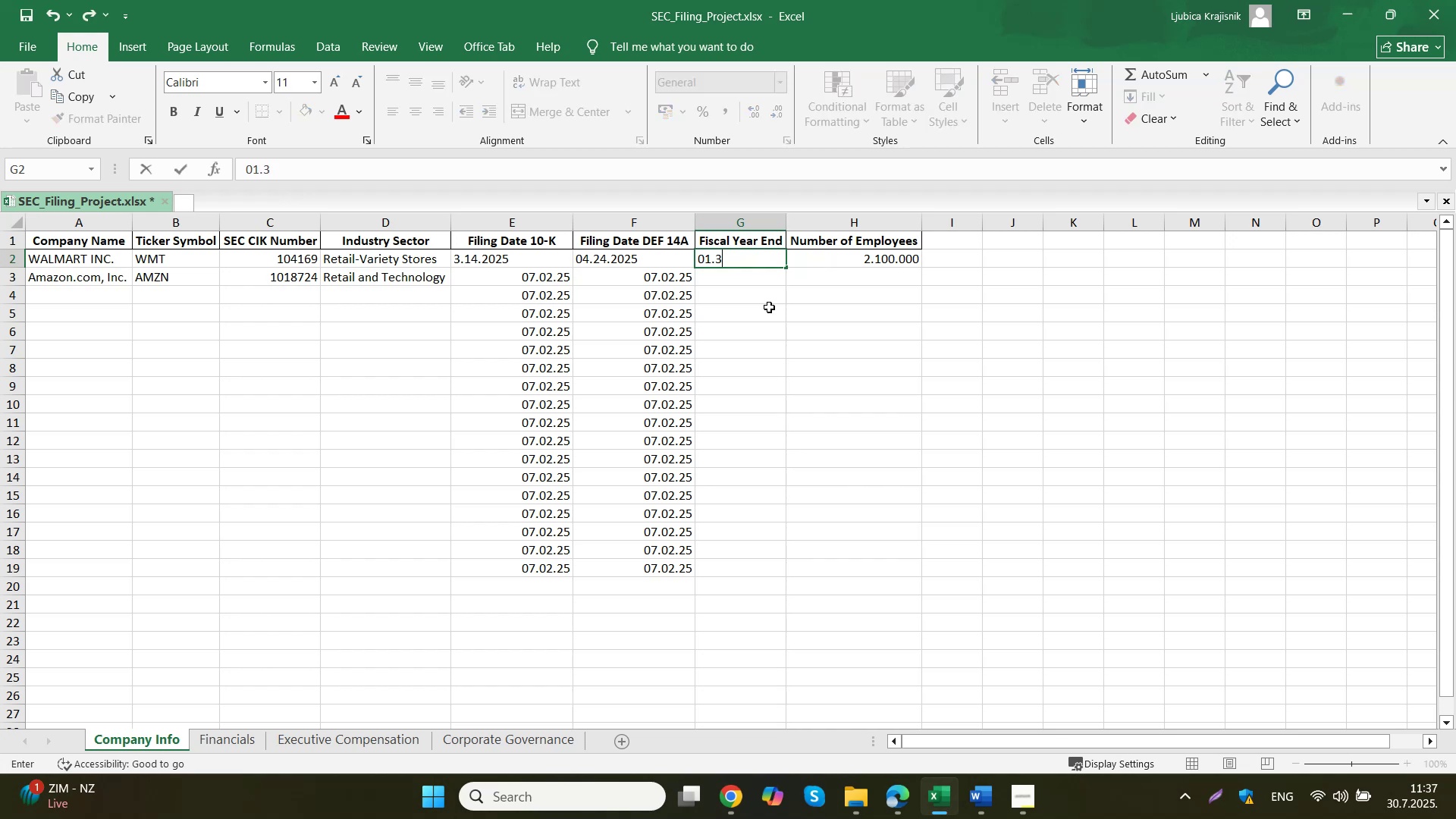 
key(Period)
 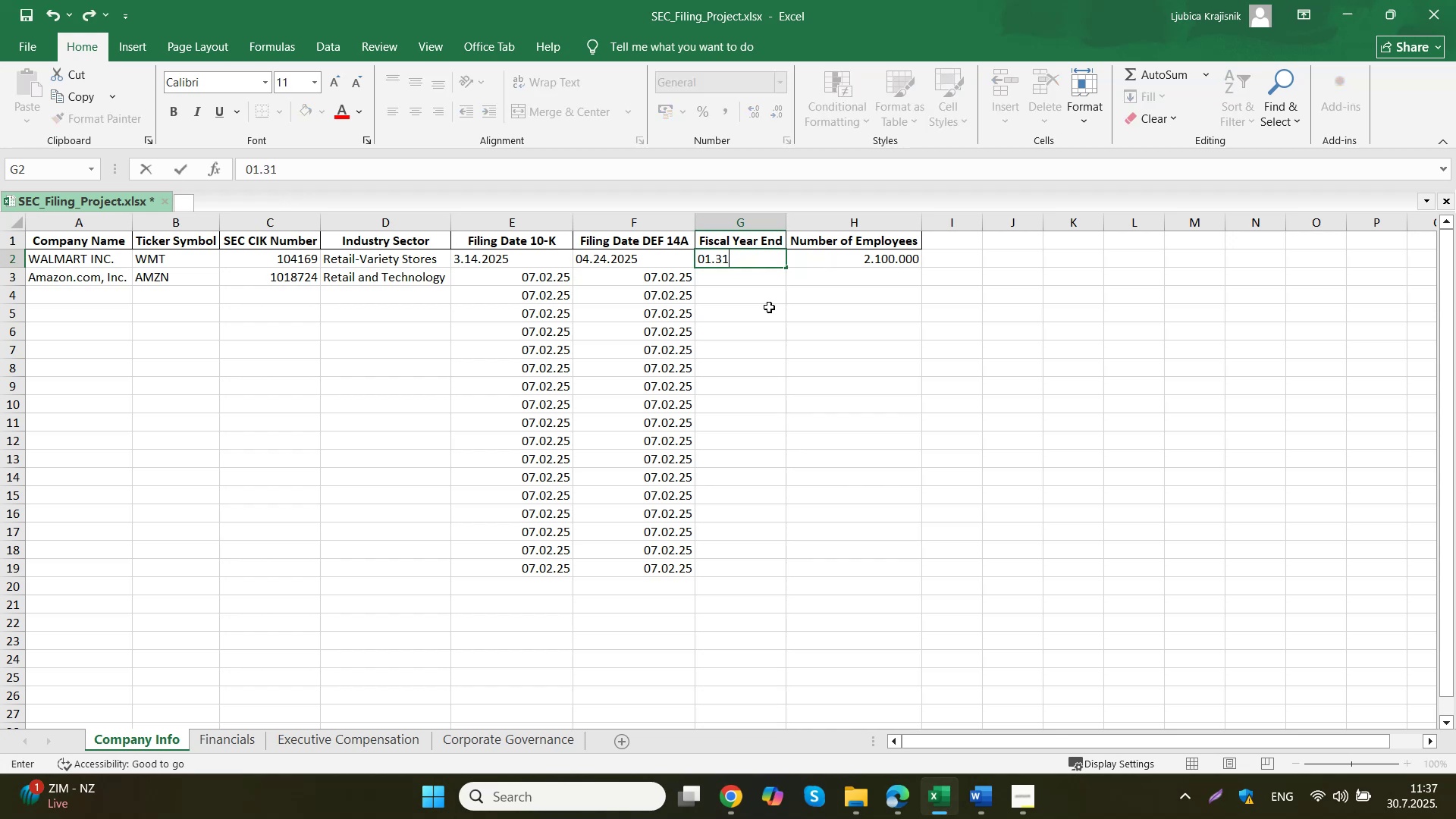 
key(Numpad2)
 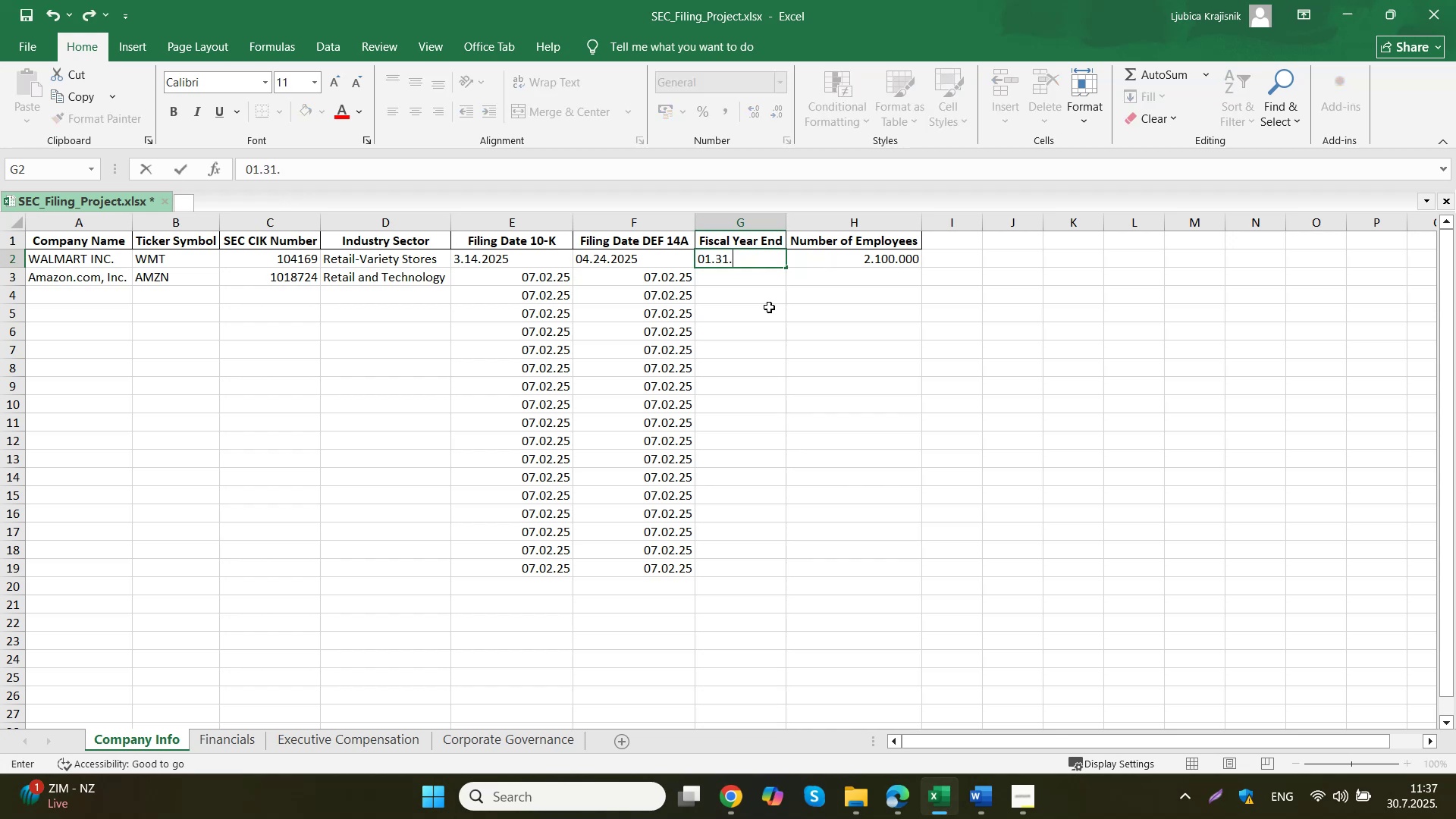 
key(Numpad0)
 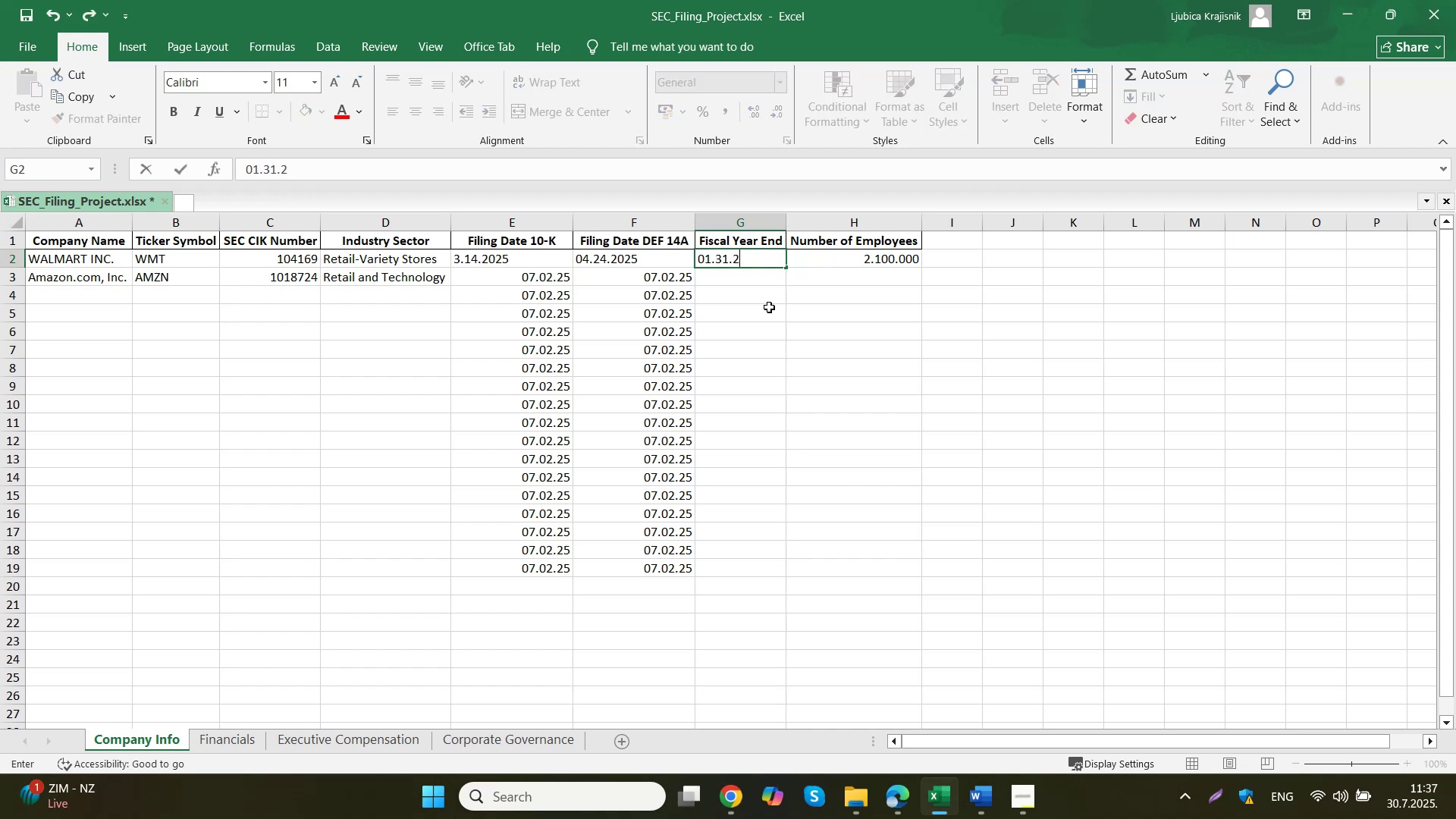 
key(Numpad2)
 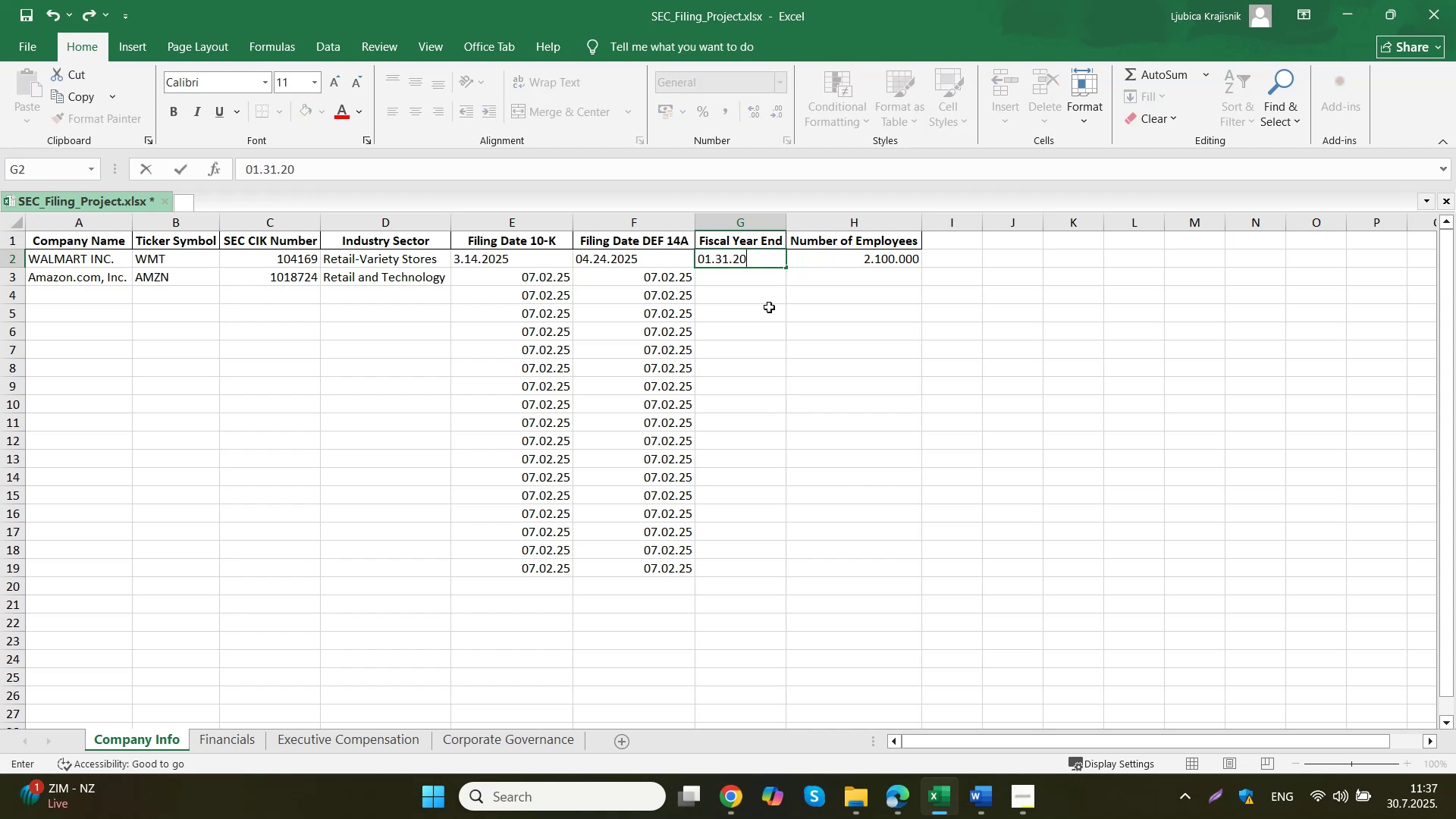 
key(Numpad5)
 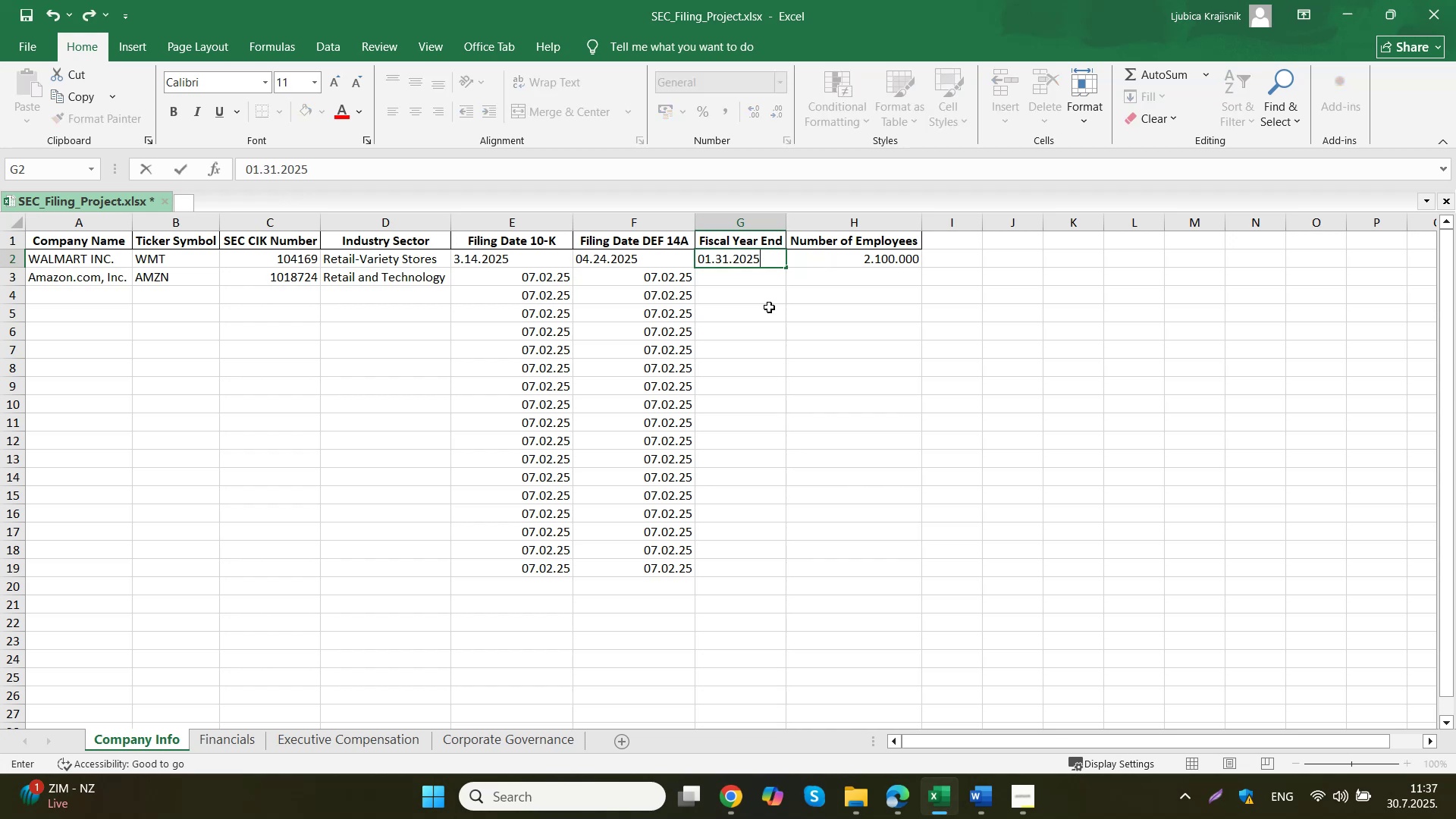 
left_click([769, 307])
 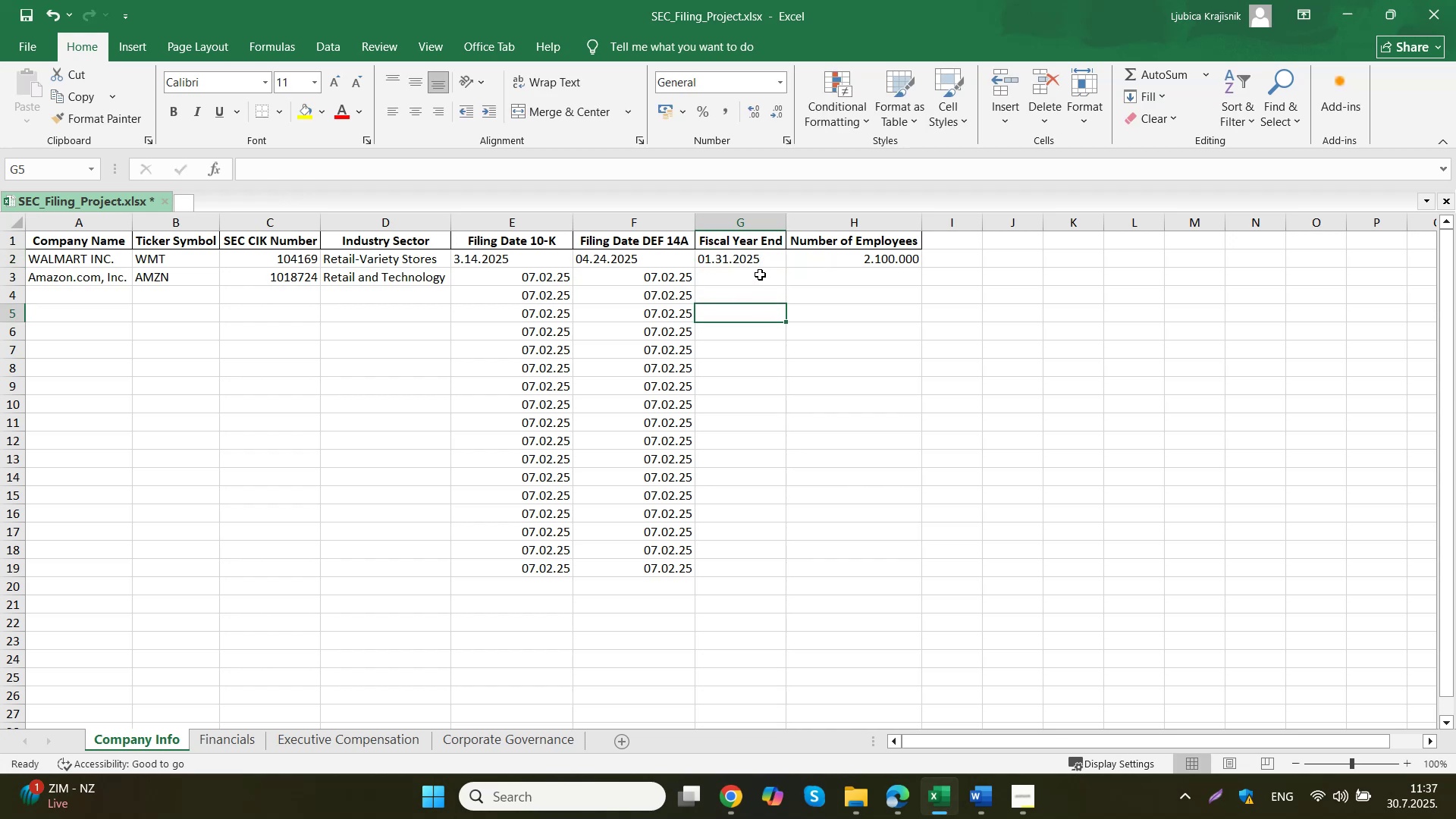 
left_click([758, 264])
 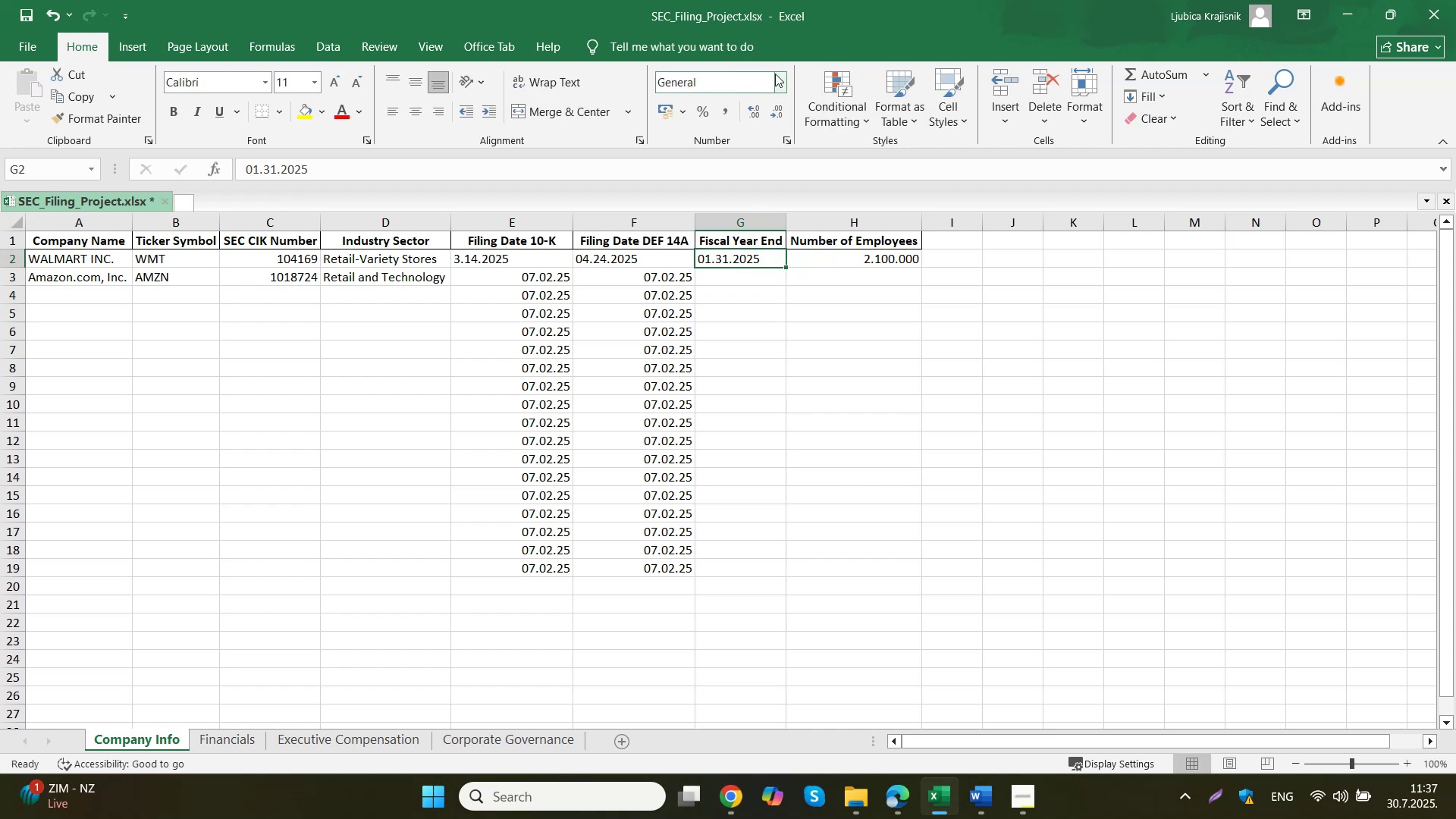 
left_click([780, 81])
 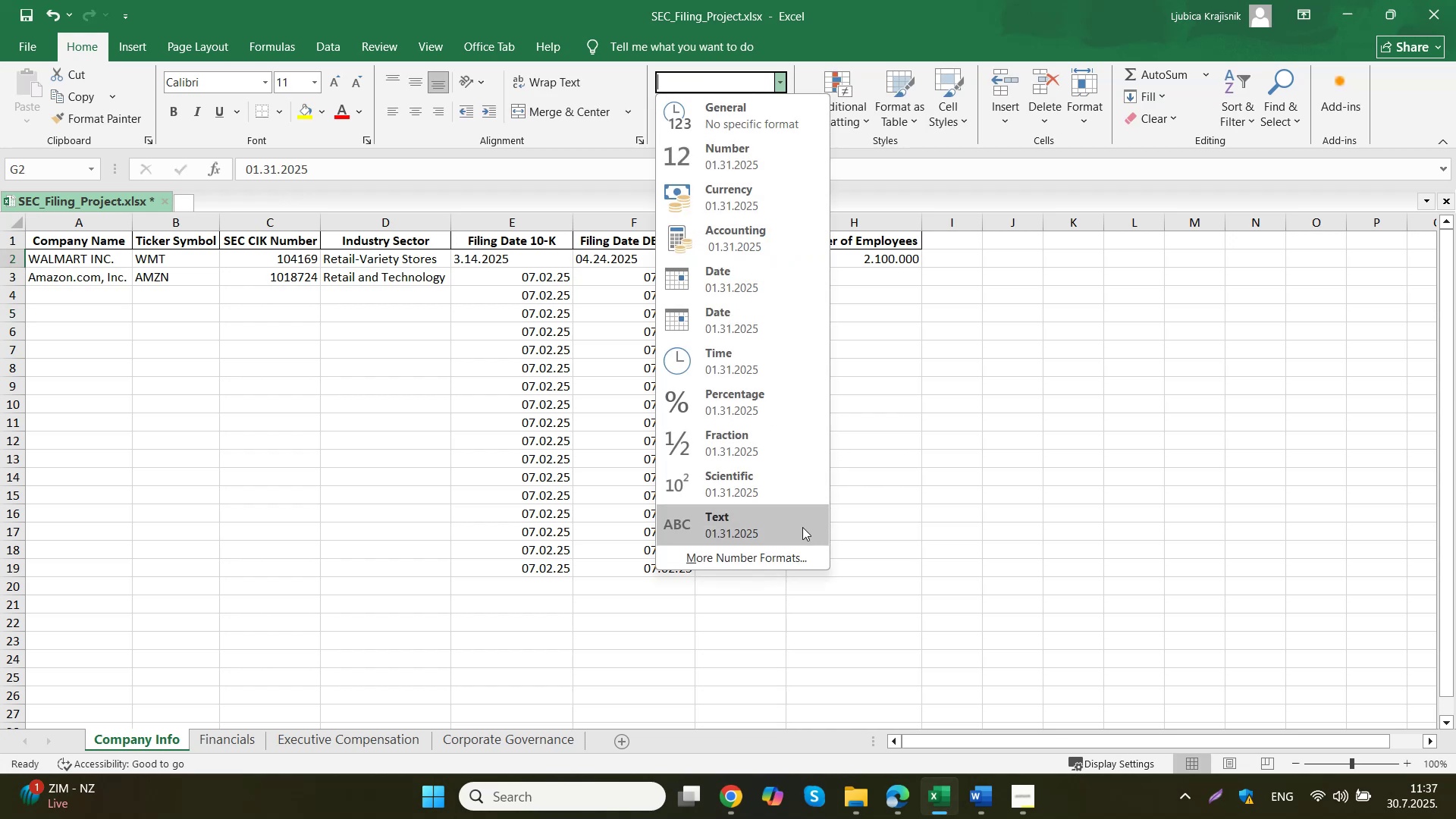 
left_click([764, 565])
 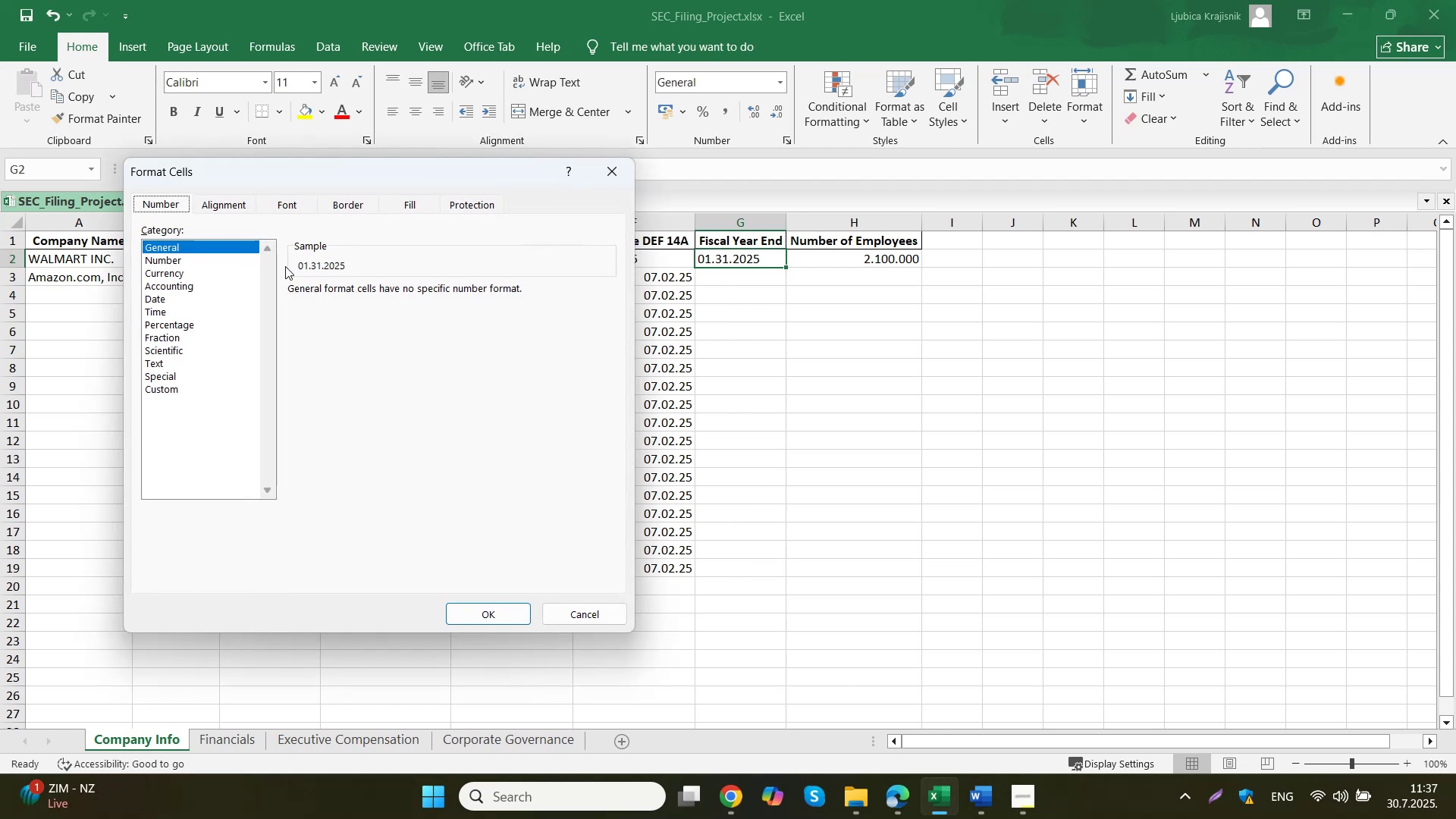 
left_click([168, 293])
 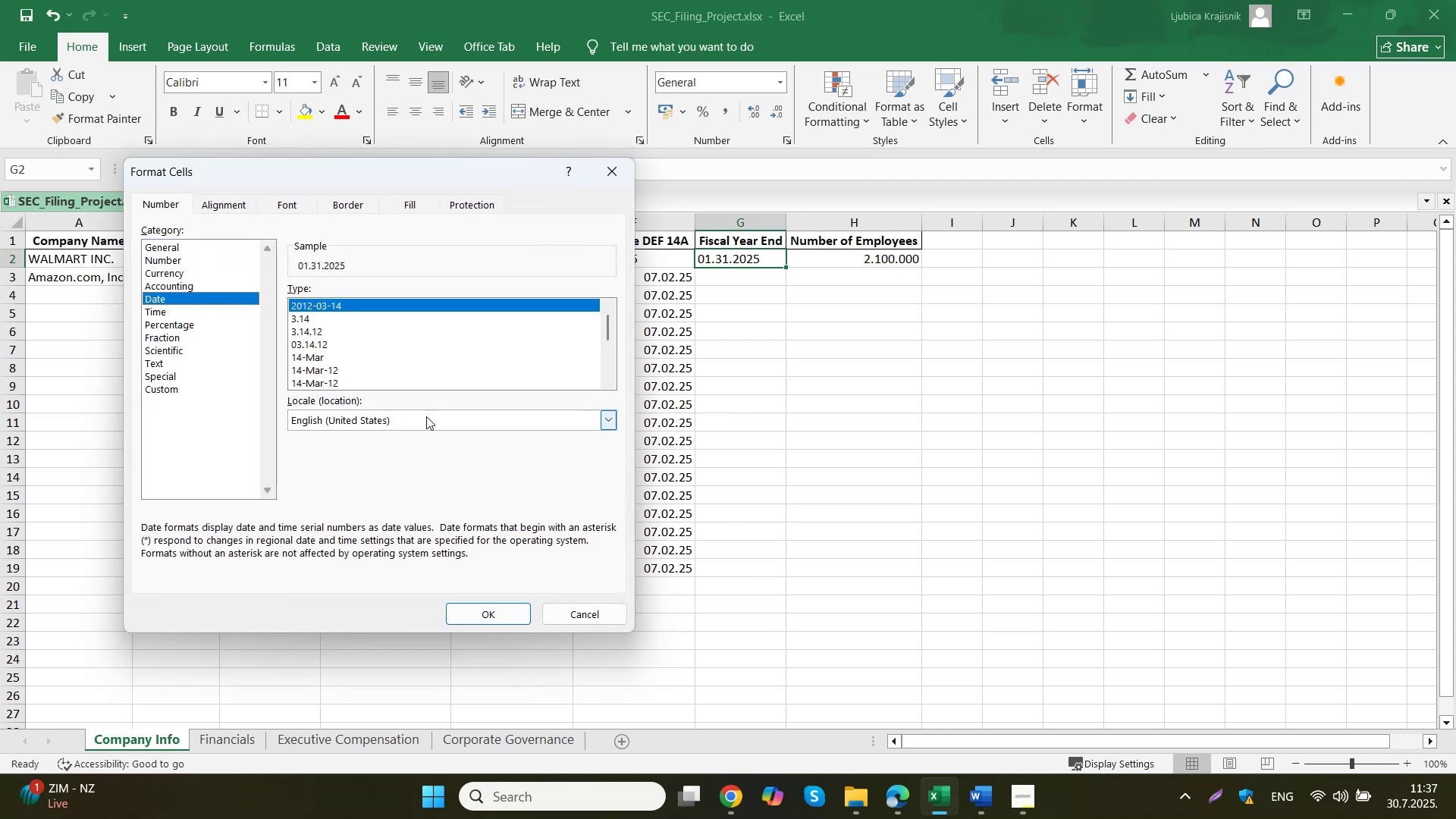 
scroll: coordinate [375, 324], scroll_direction: up, amount: 5.0
 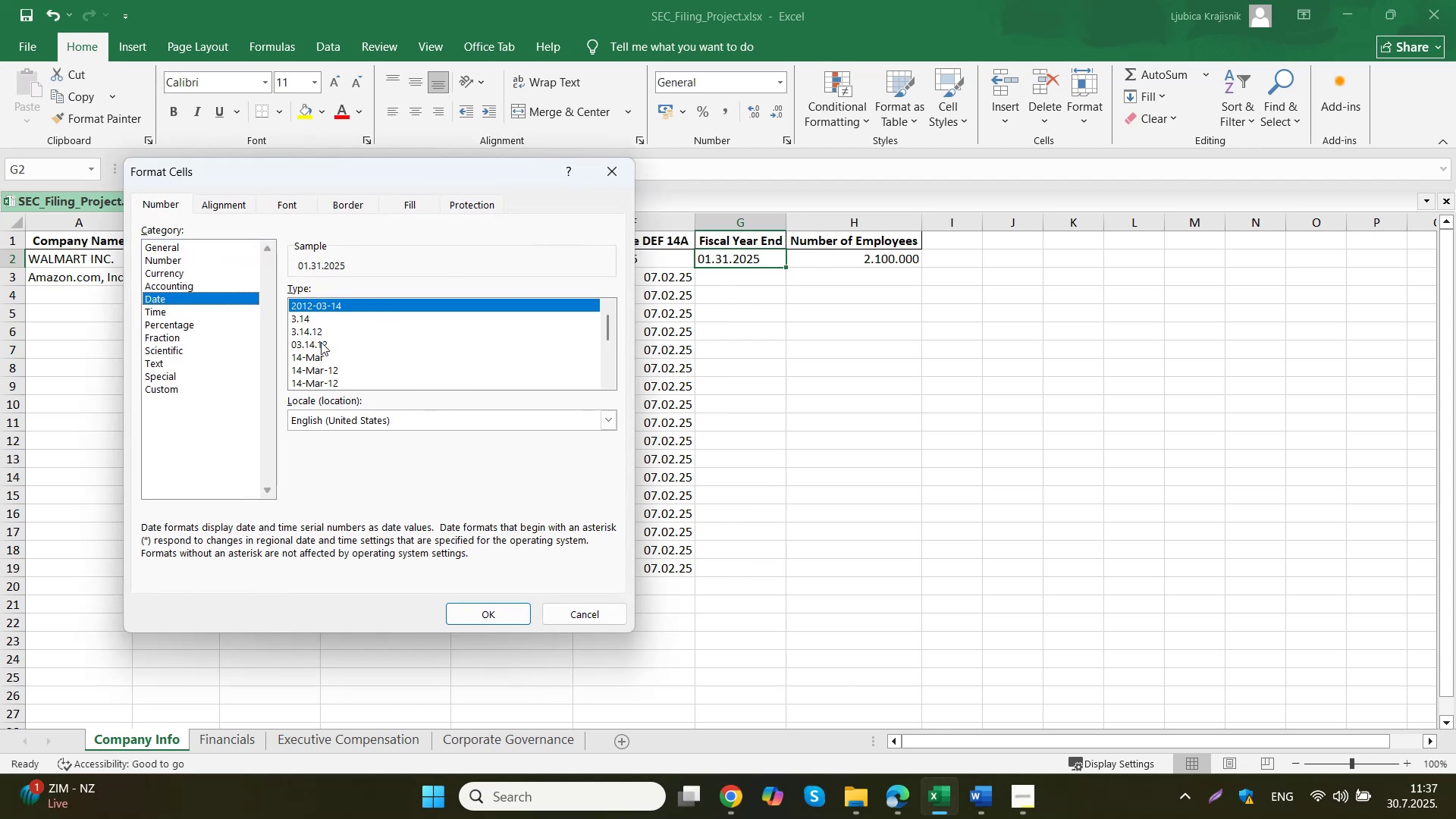 
left_click([319, 347])
 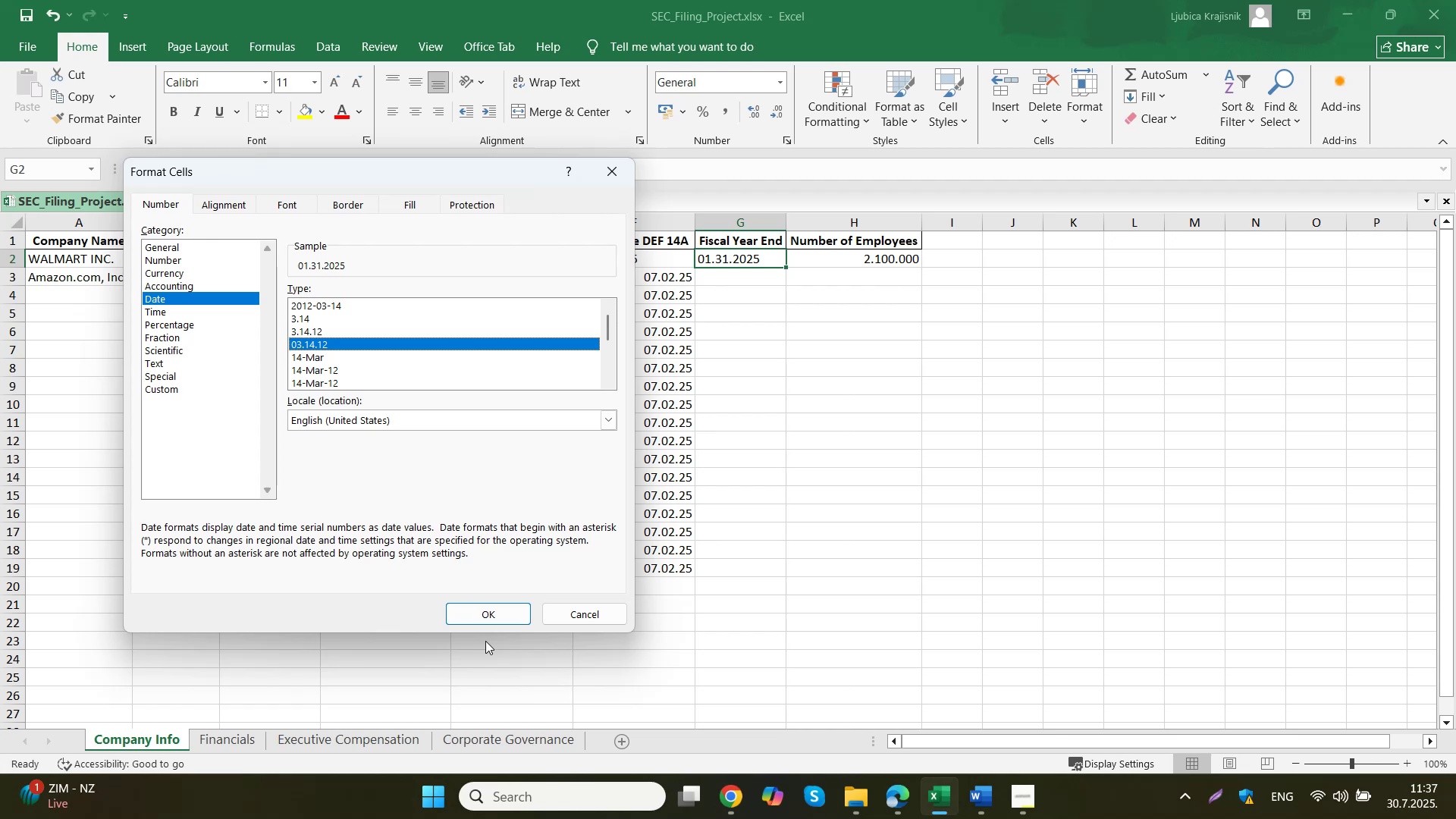 
left_click([501, 614])
 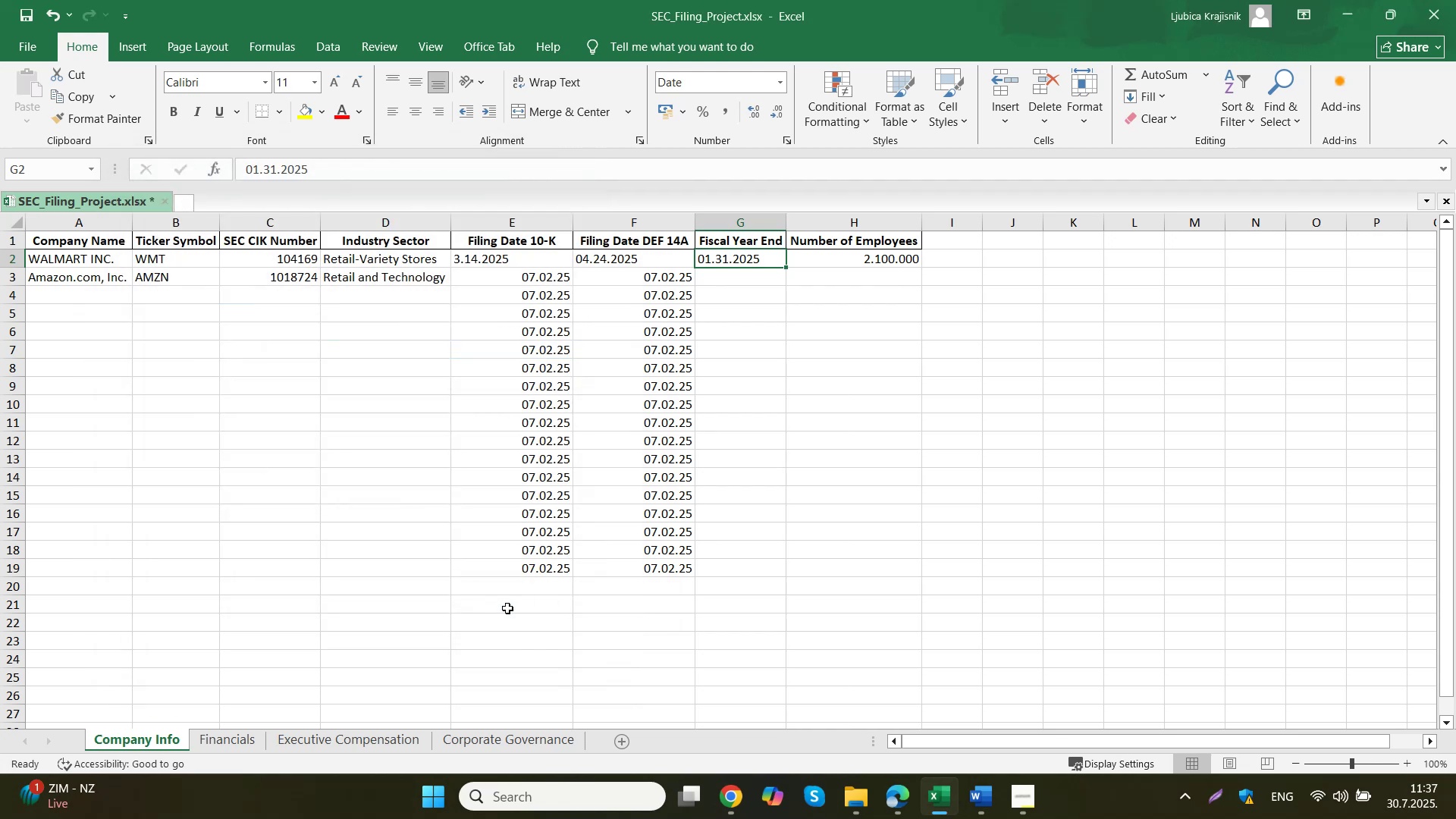 
left_click([804, 460])
 